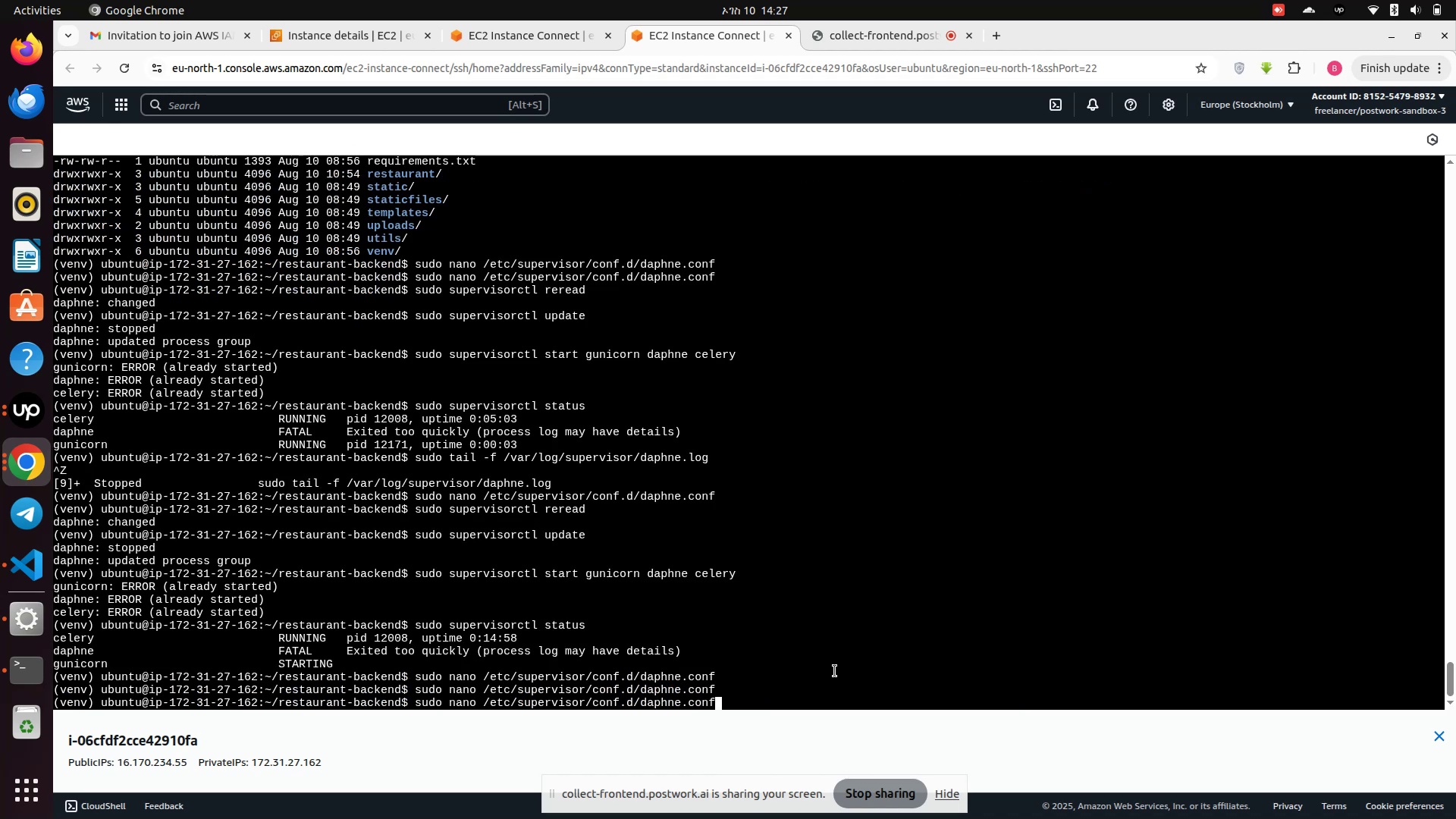 
key(ArrowUp)
 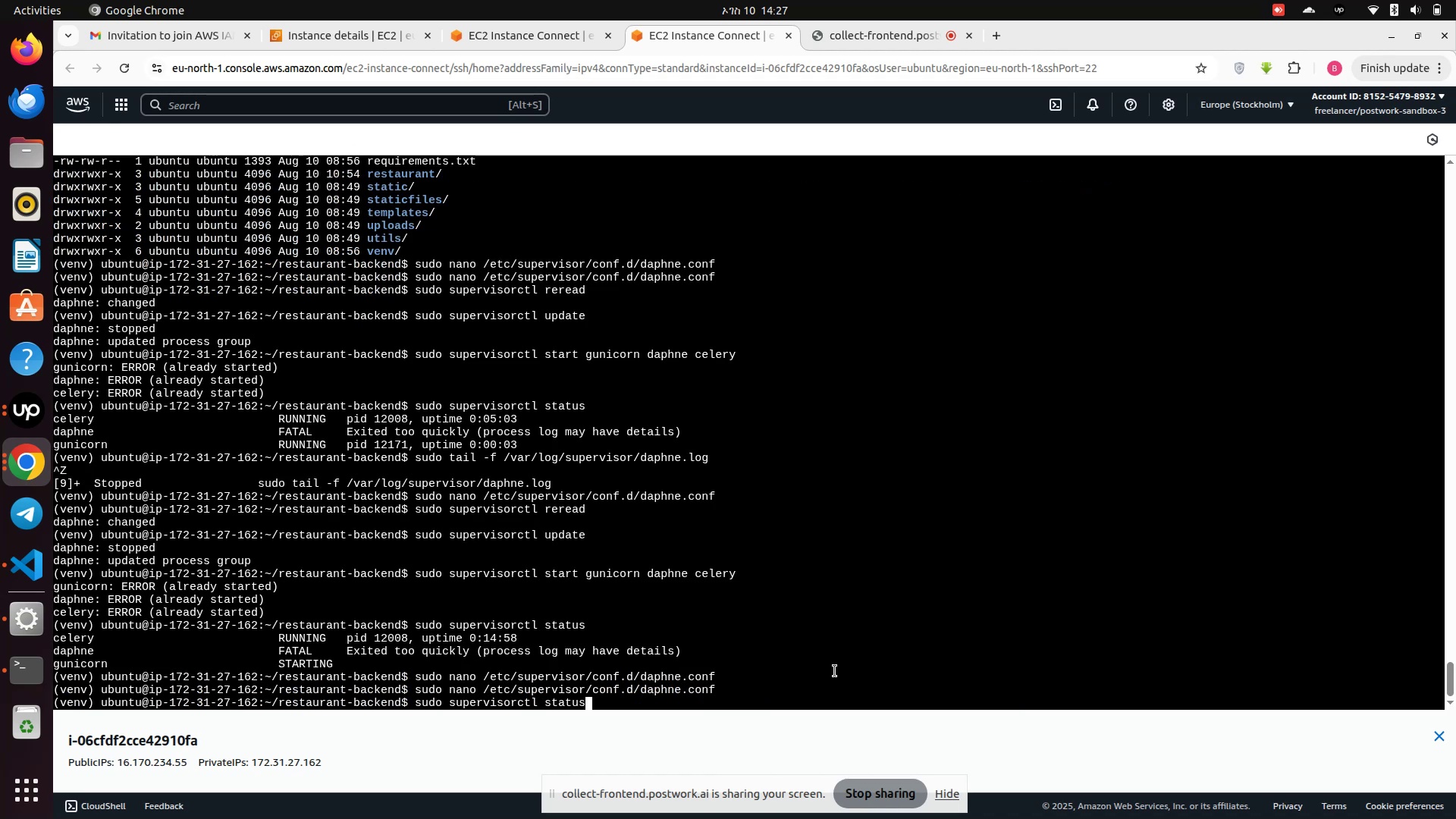 
key(ArrowUp)
 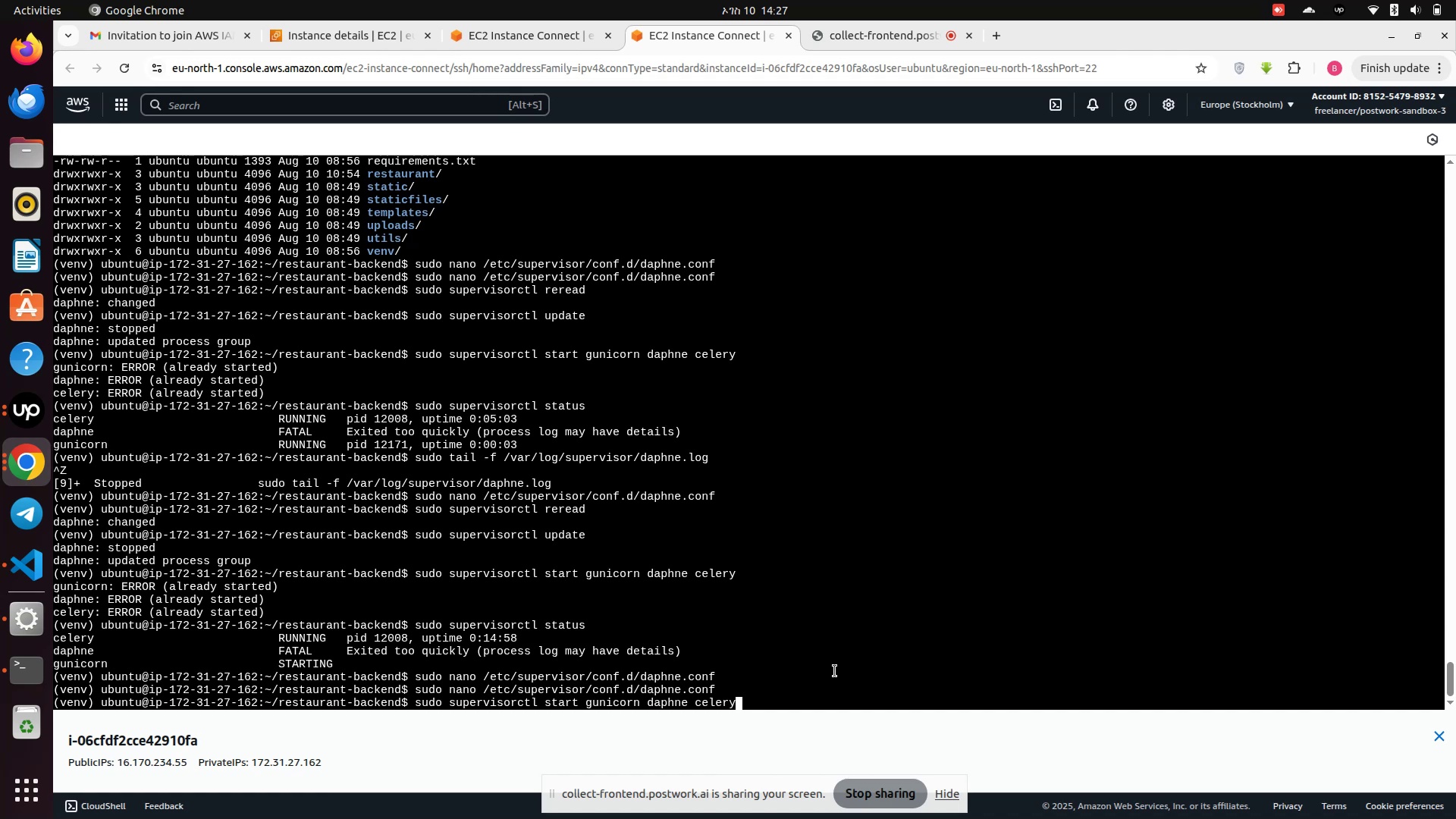 
key(ArrowDown)
 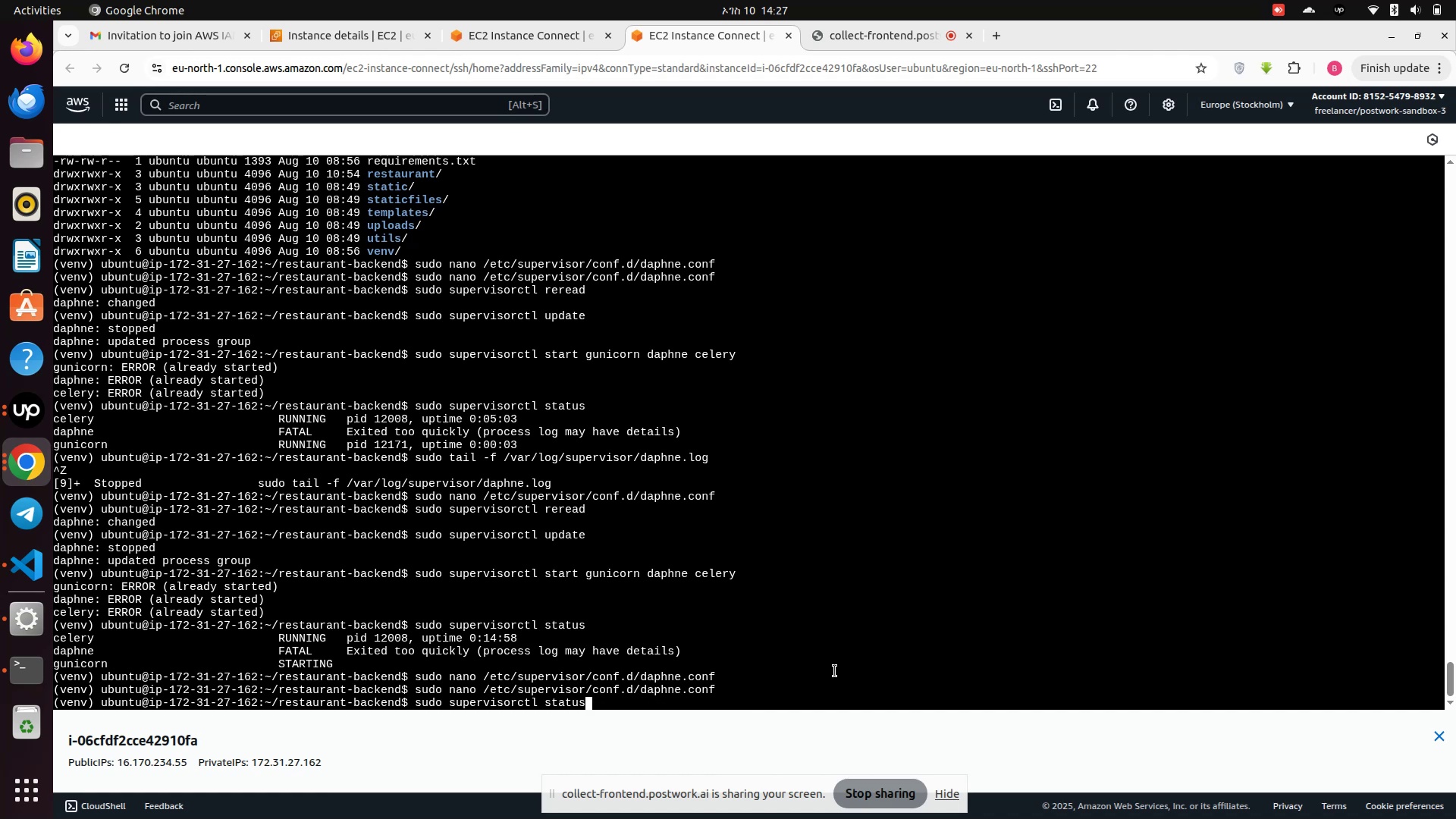 
key(ArrowUp)
 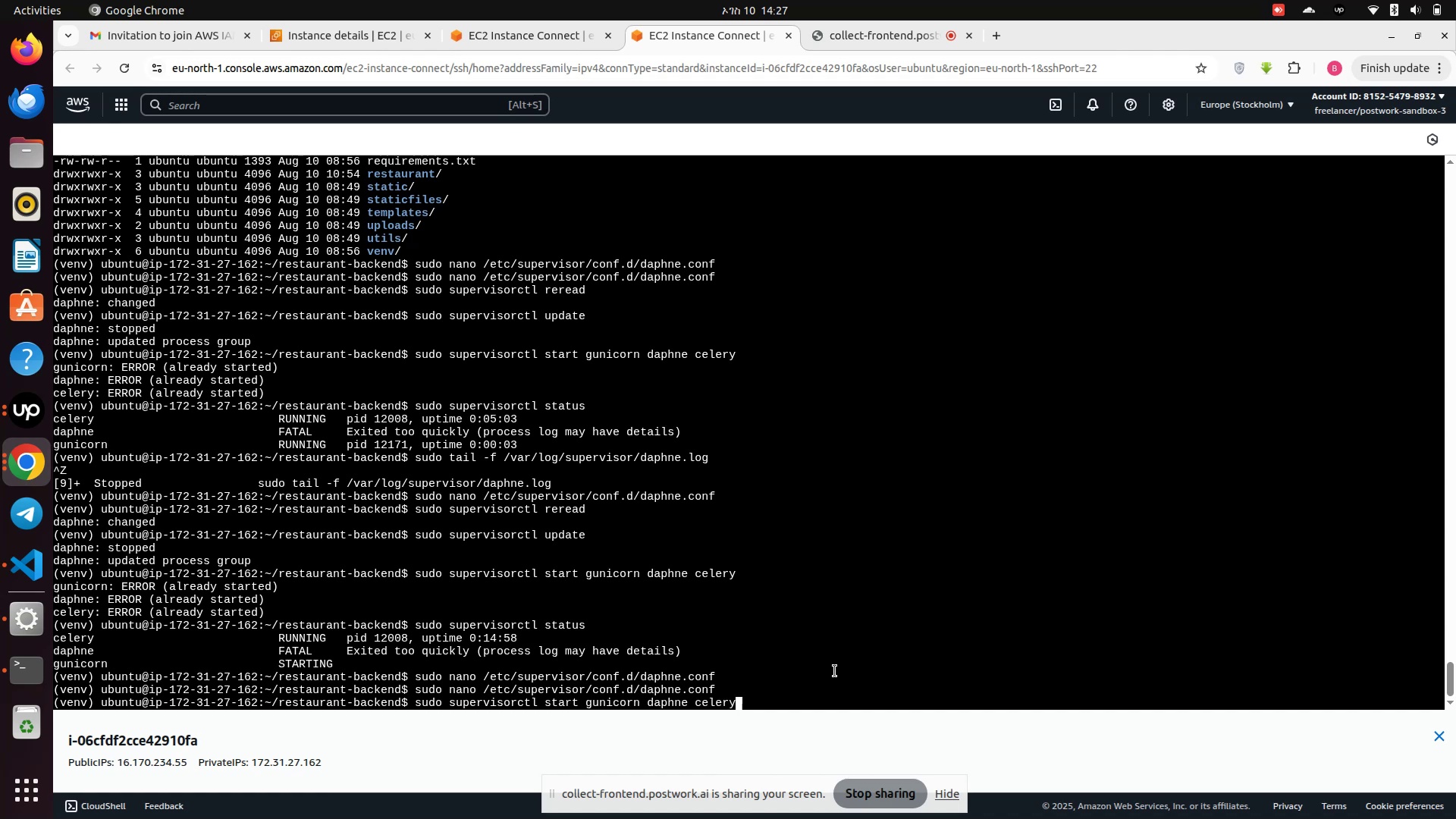 
key(ArrowUp)
 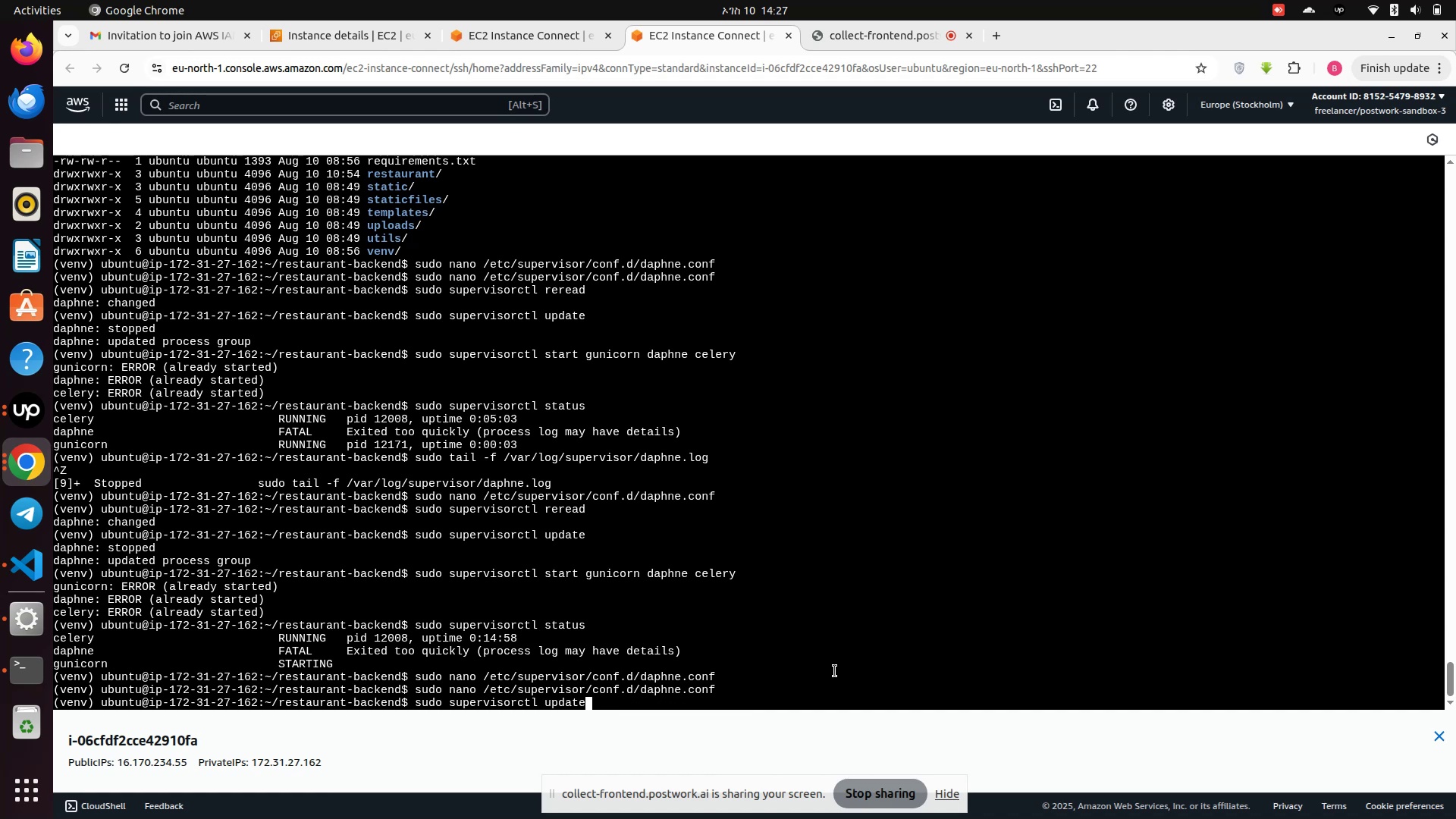 
key(ArrowUp)
 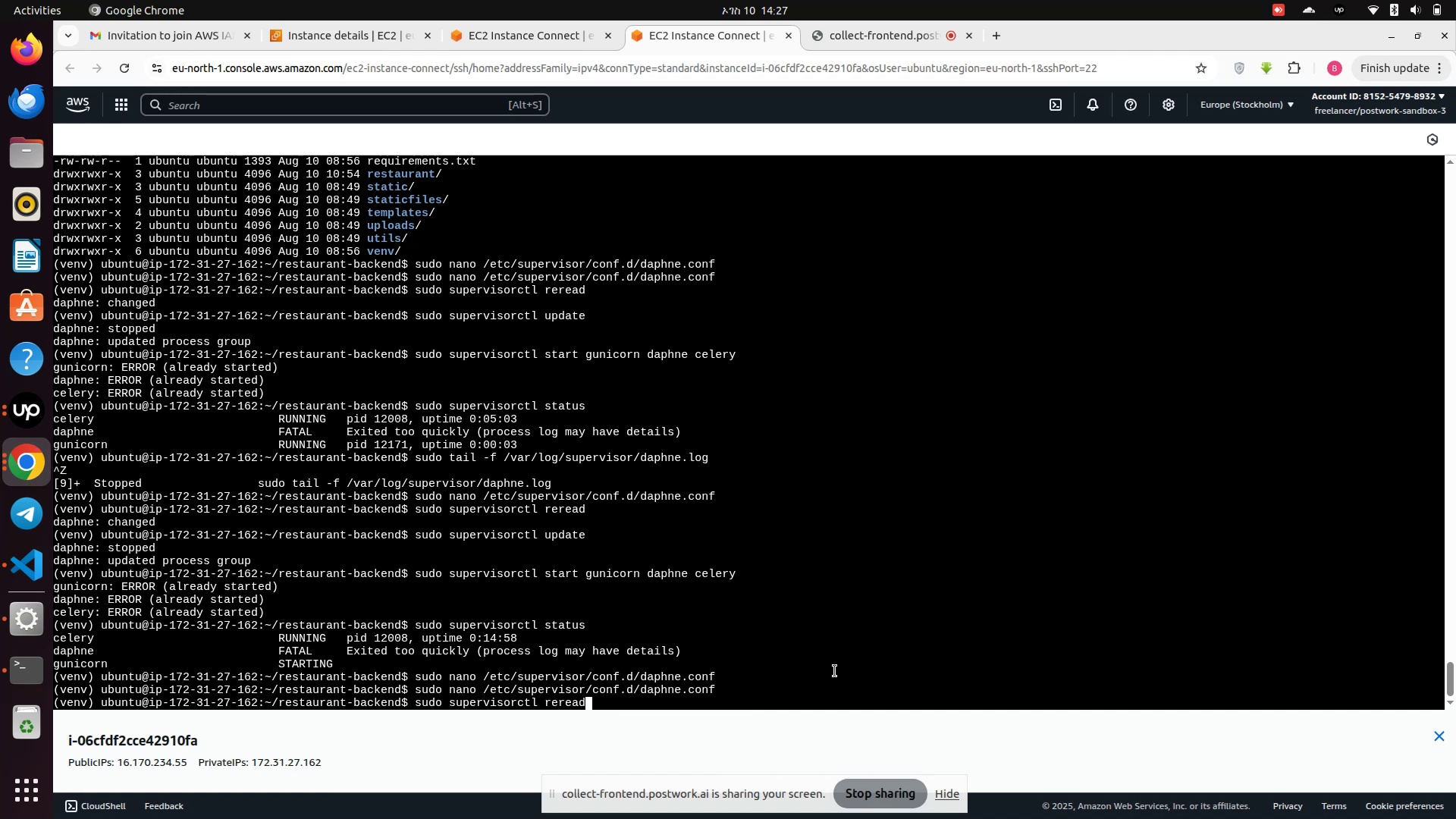 
key(Enter)
 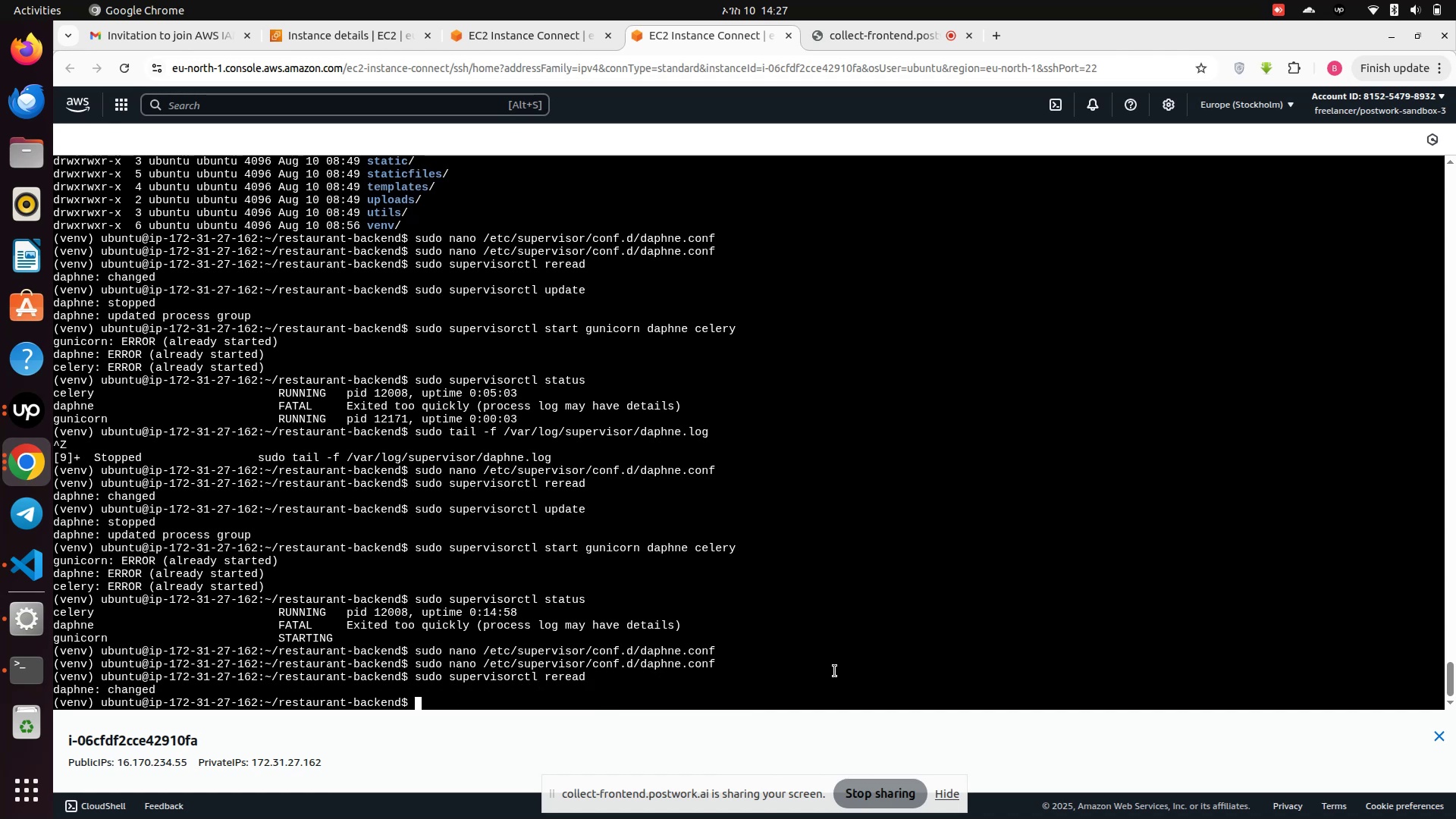 
key(ArrowUp)
 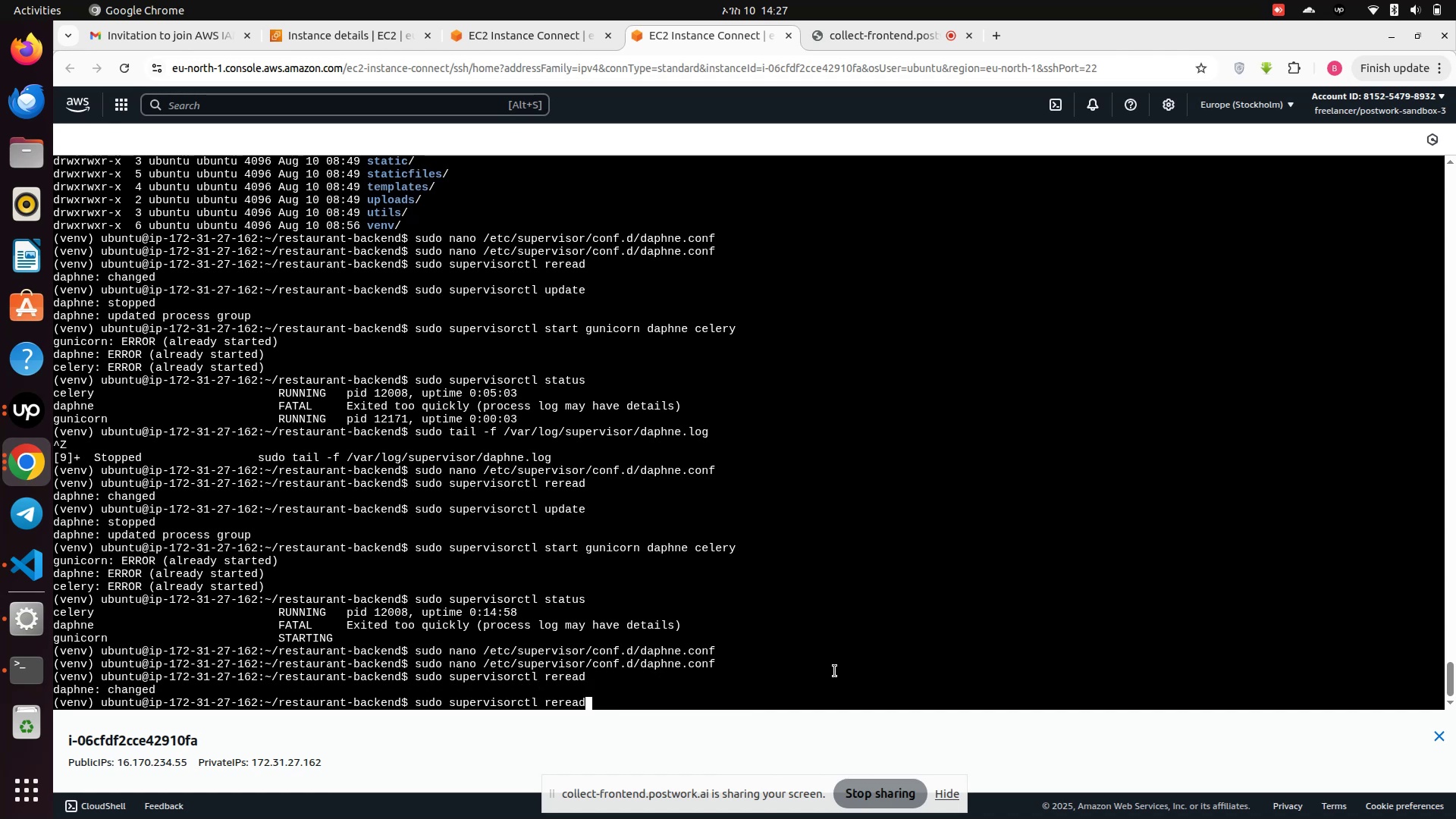 
key(ArrowUp)
 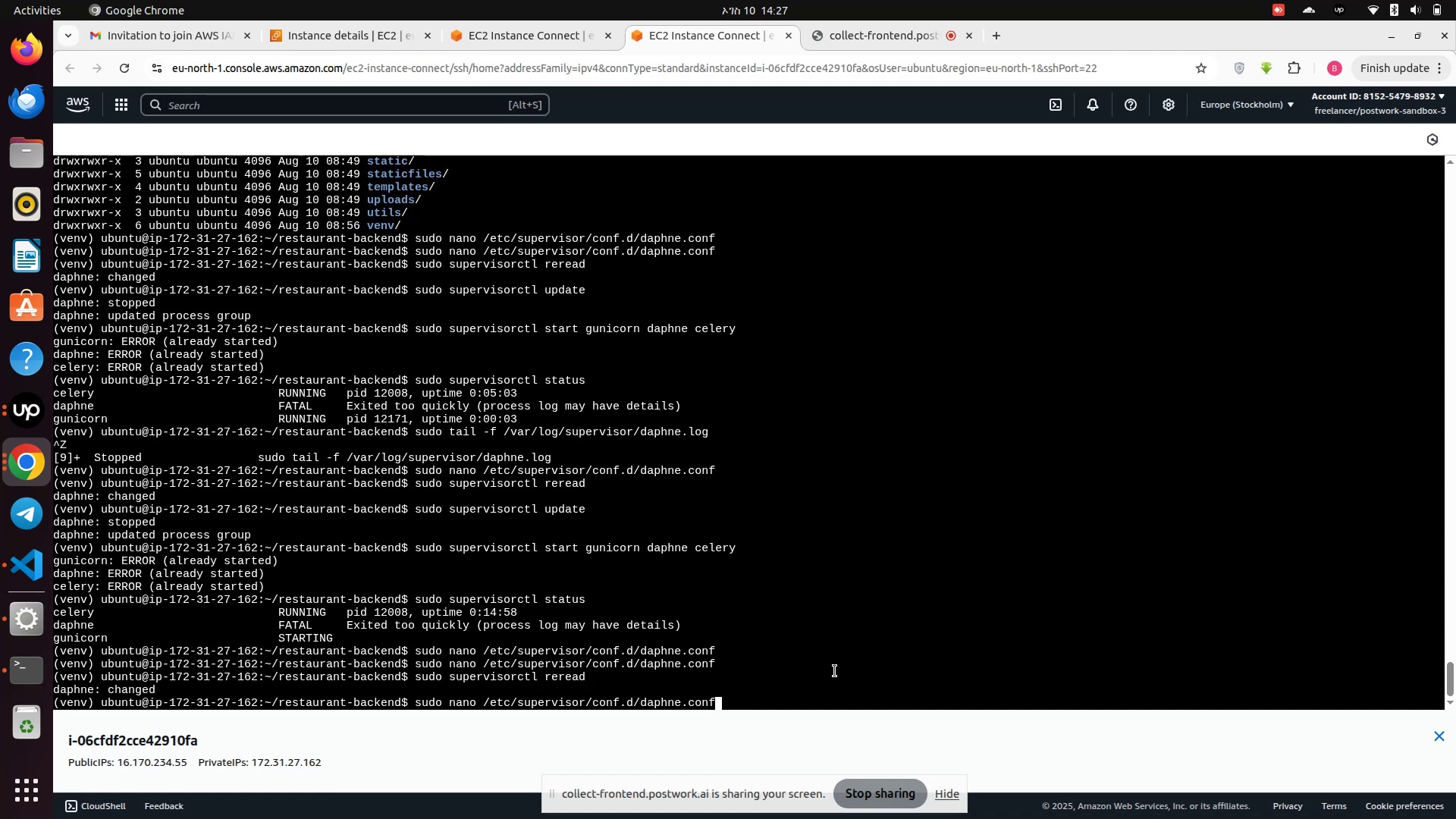 
key(ArrowUp)
 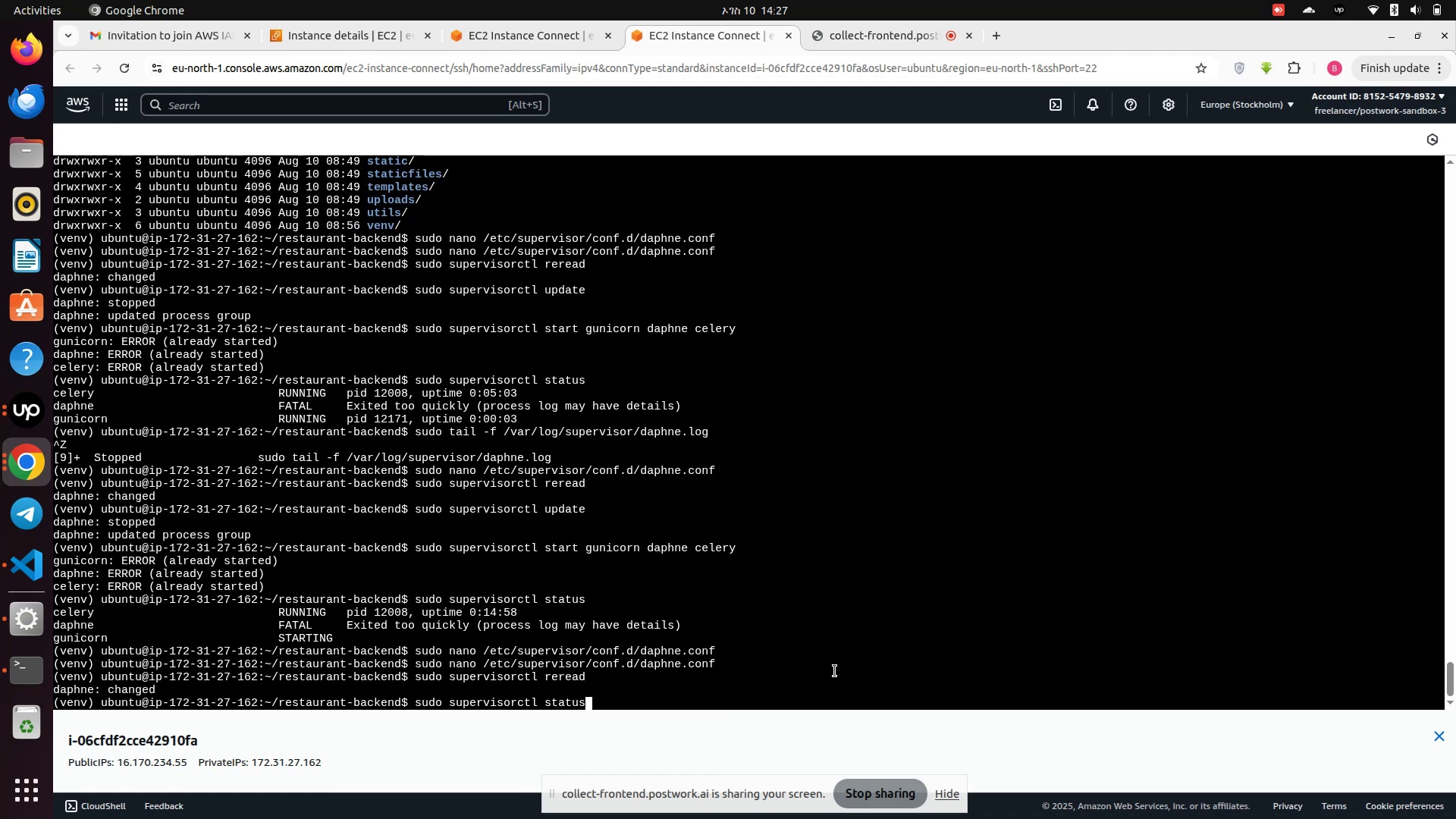 
key(ArrowUp)
 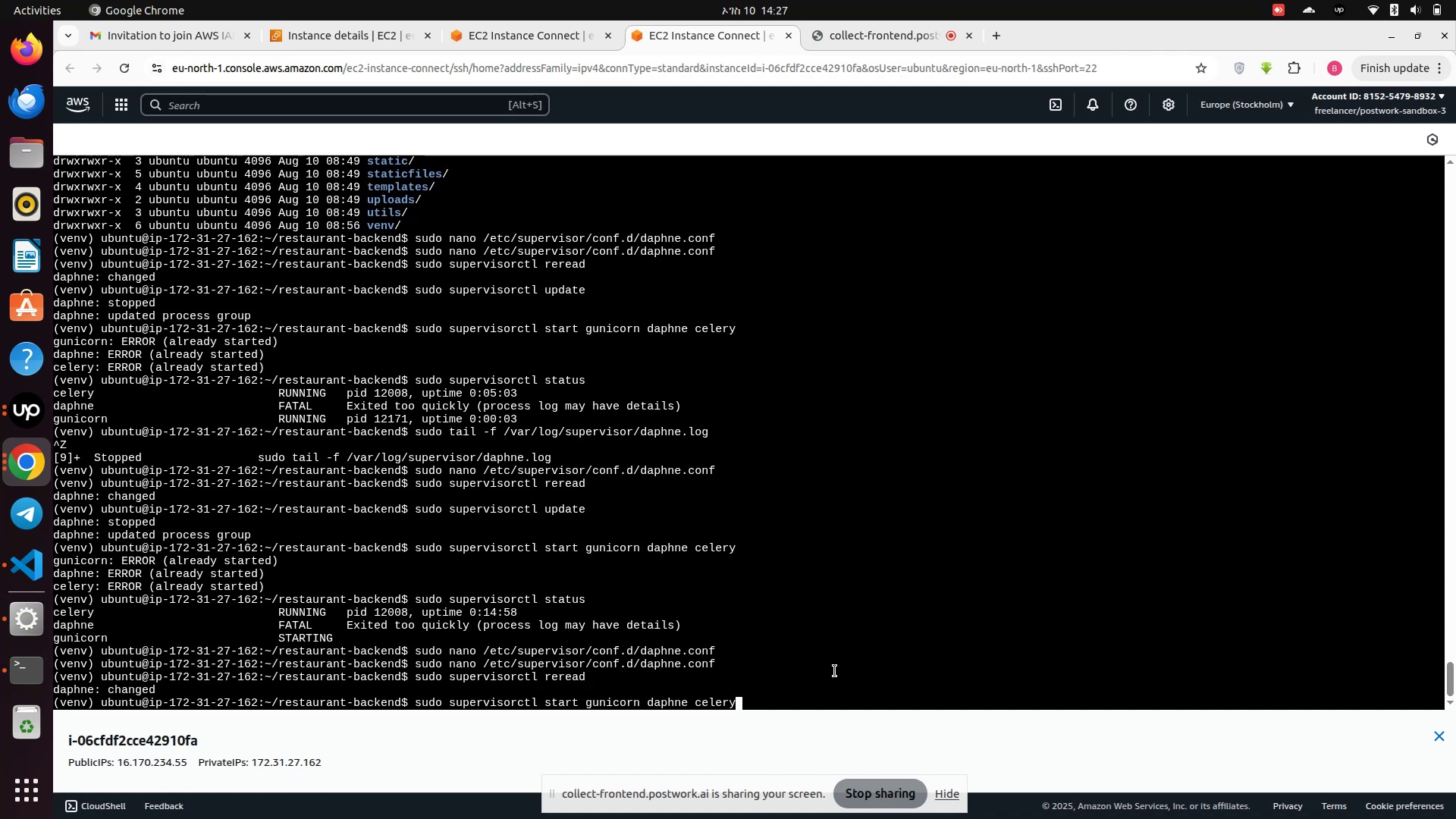 
key(ArrowUp)
 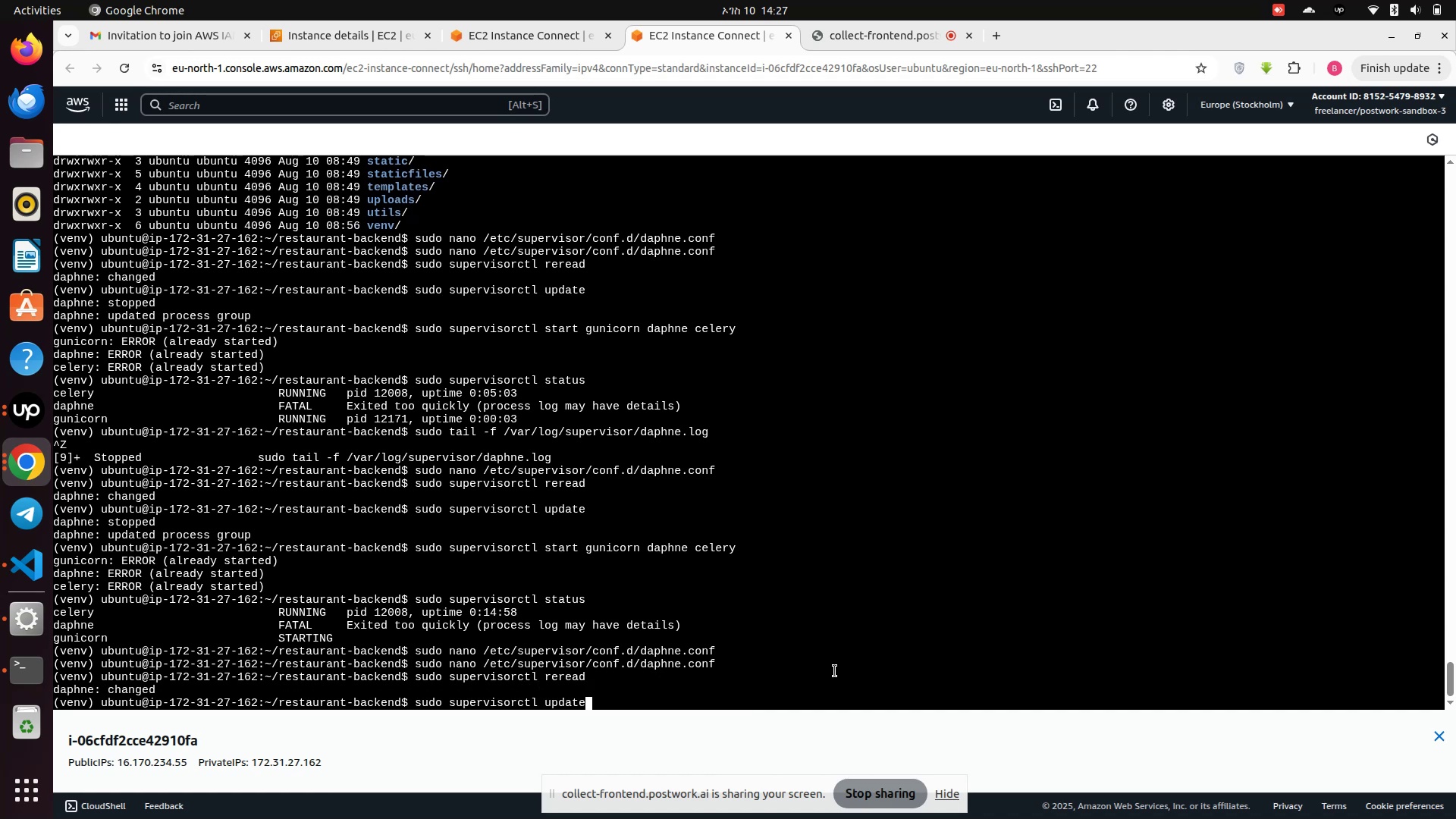 
key(Enter)
 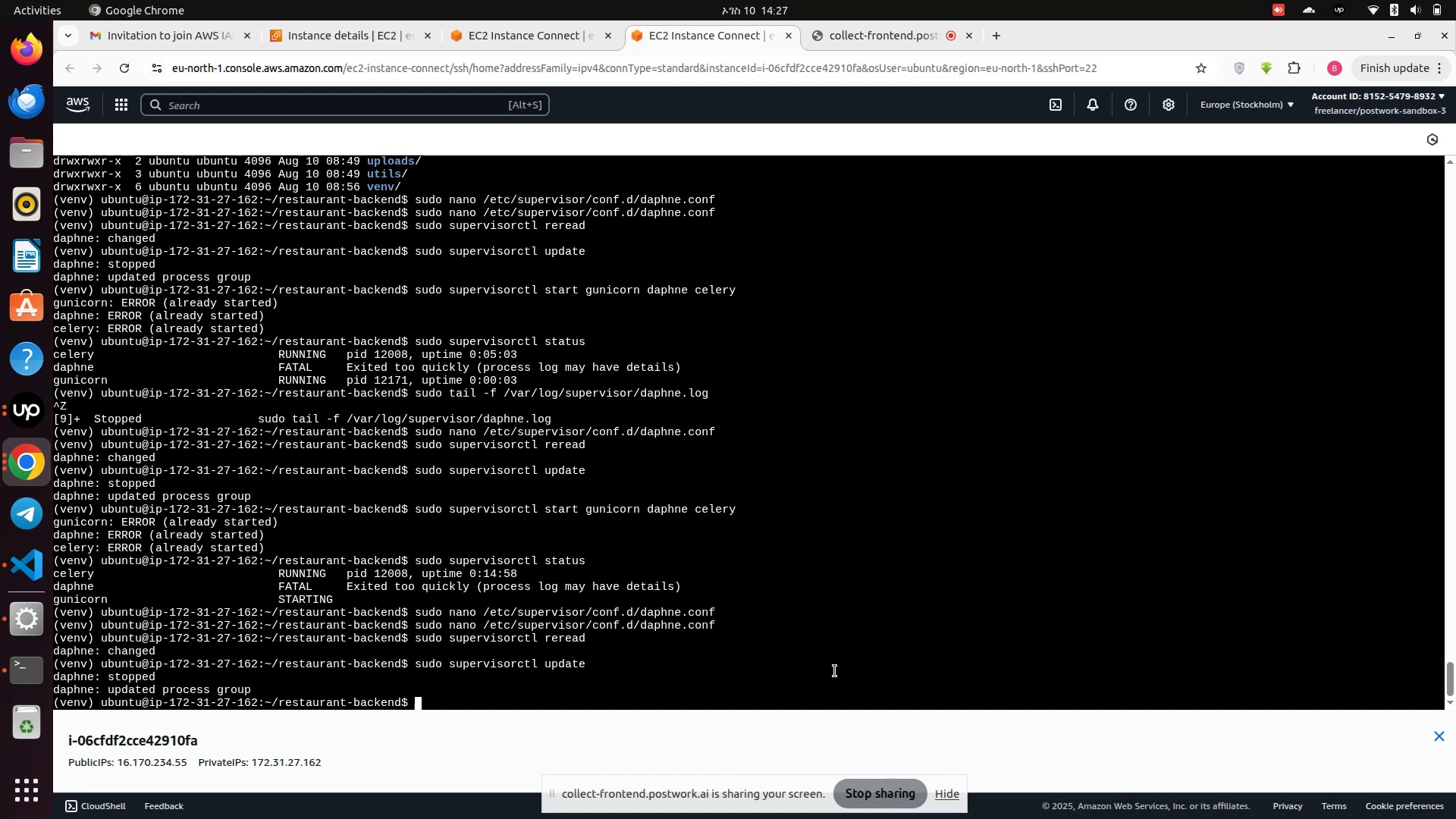 
key(ArrowUp)
 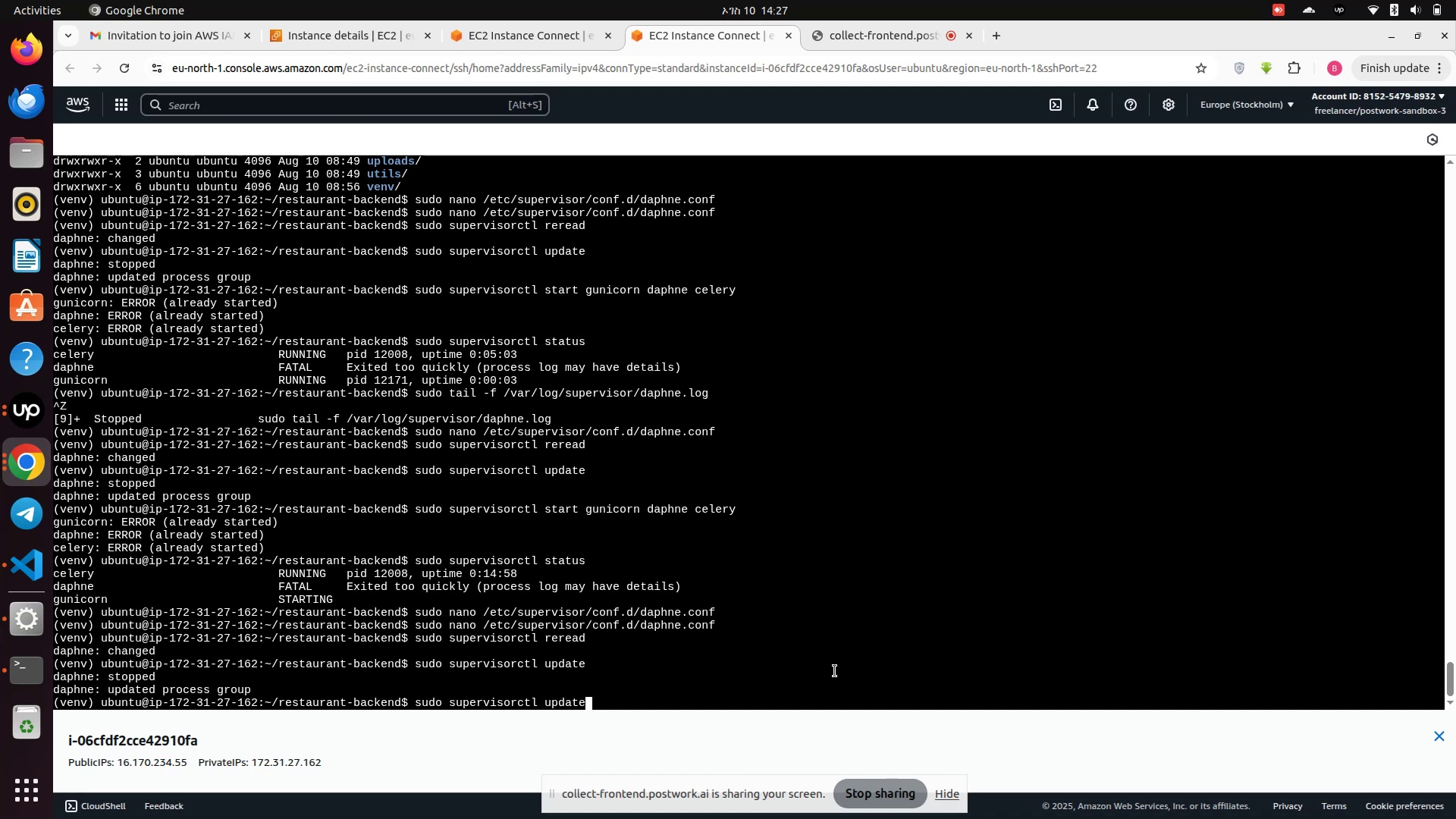 
key(ArrowUp)
 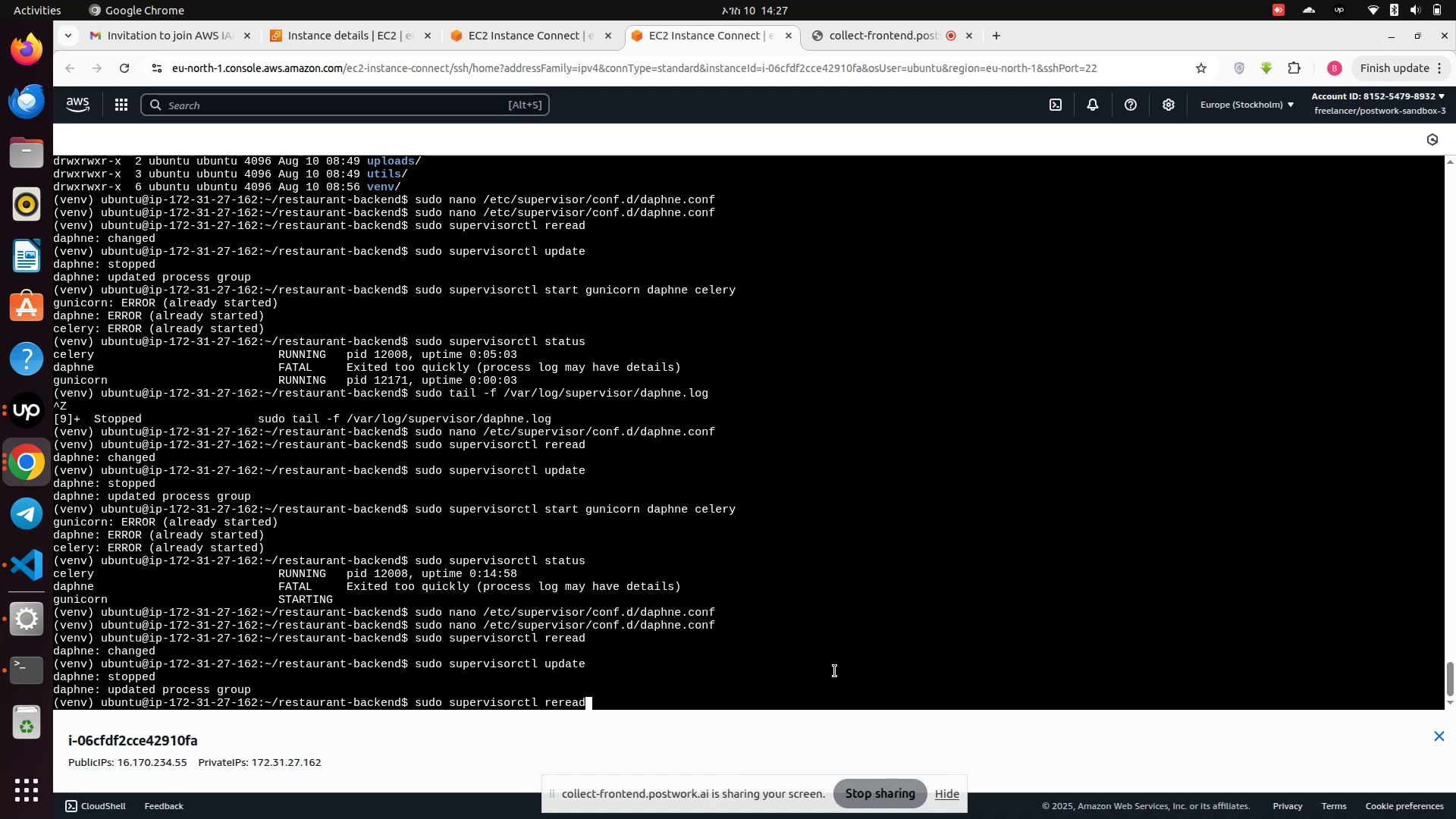 
key(ArrowUp)
 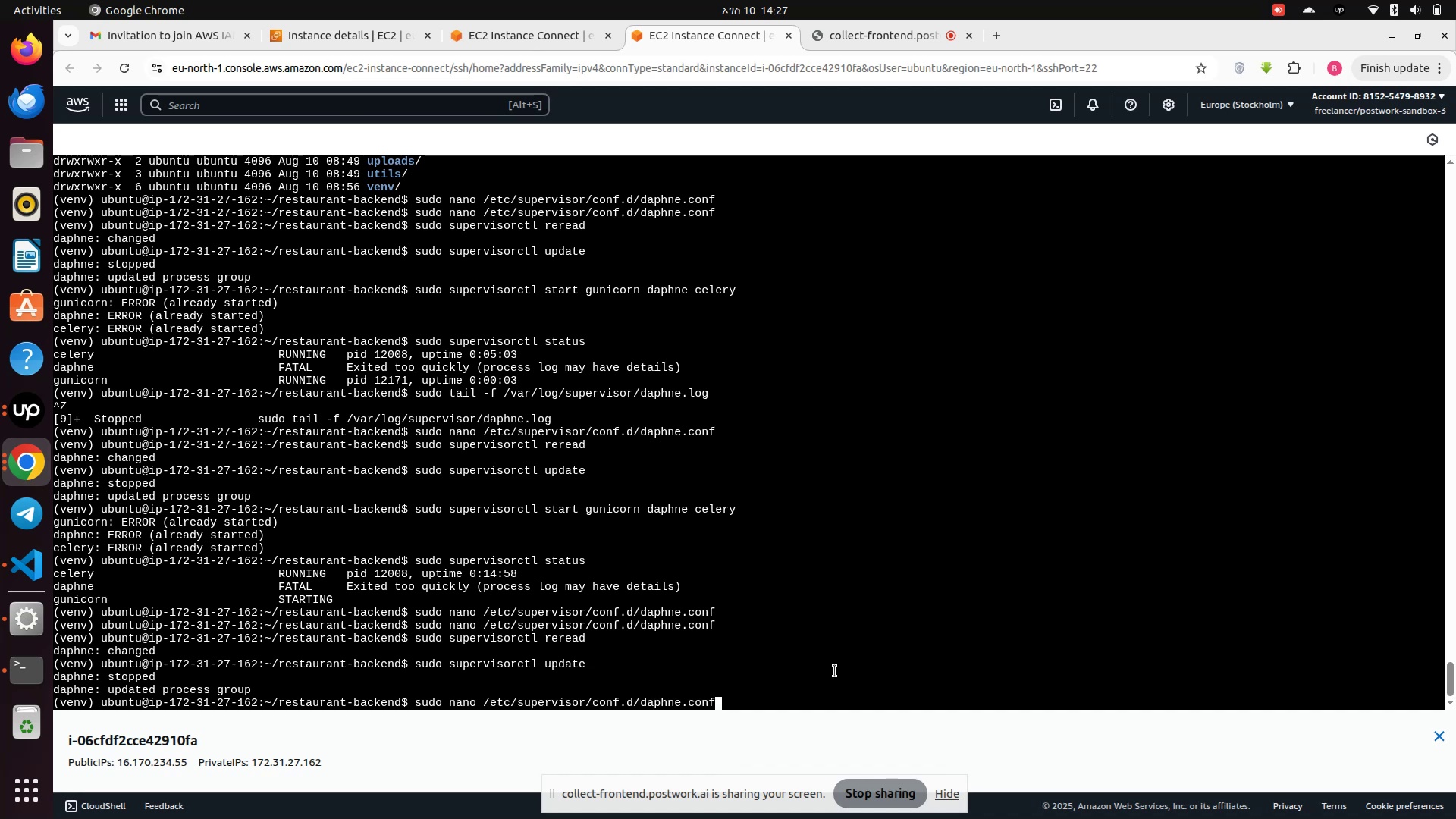 
key(Enter)
 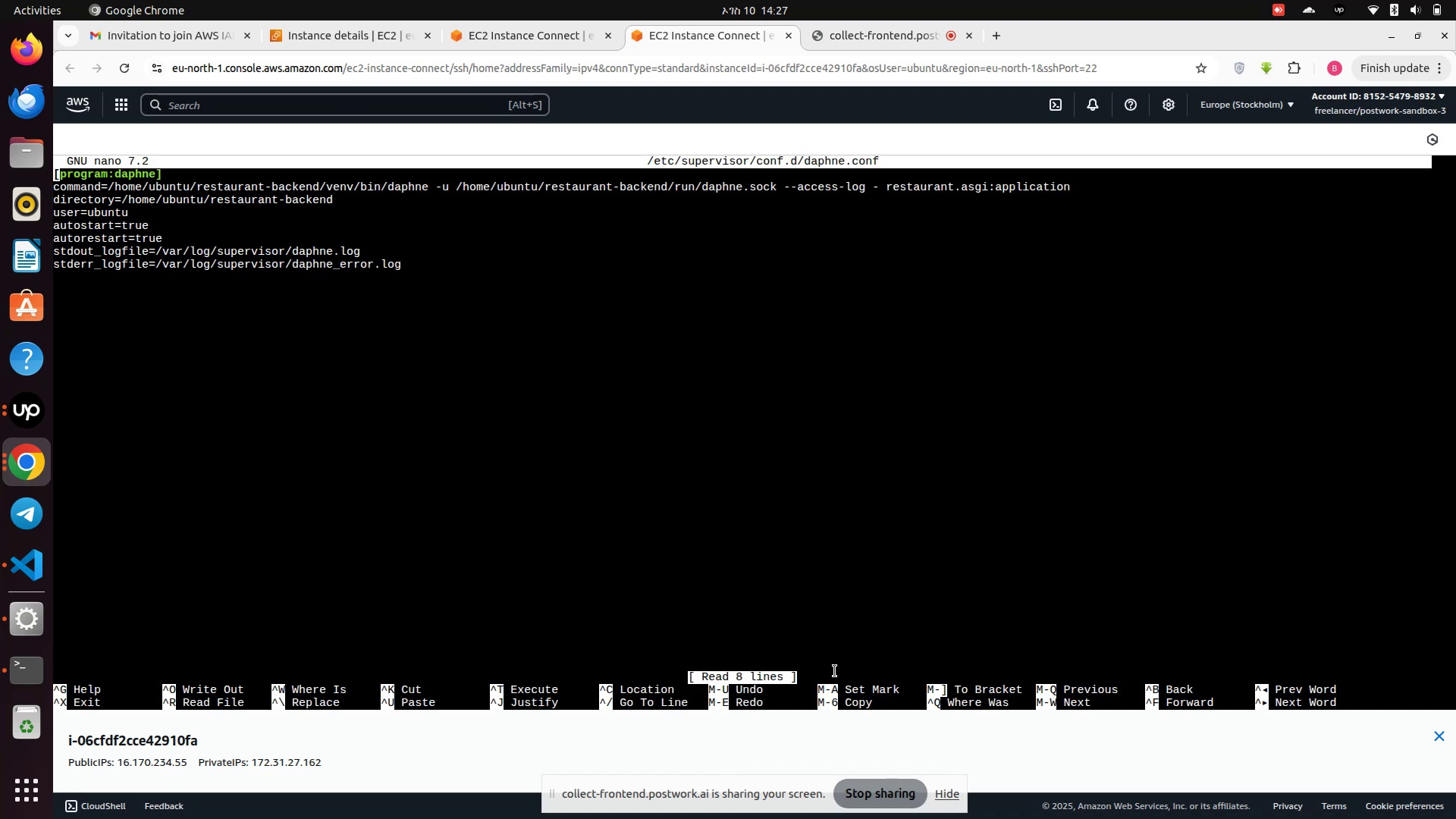 
key(Control+X)
 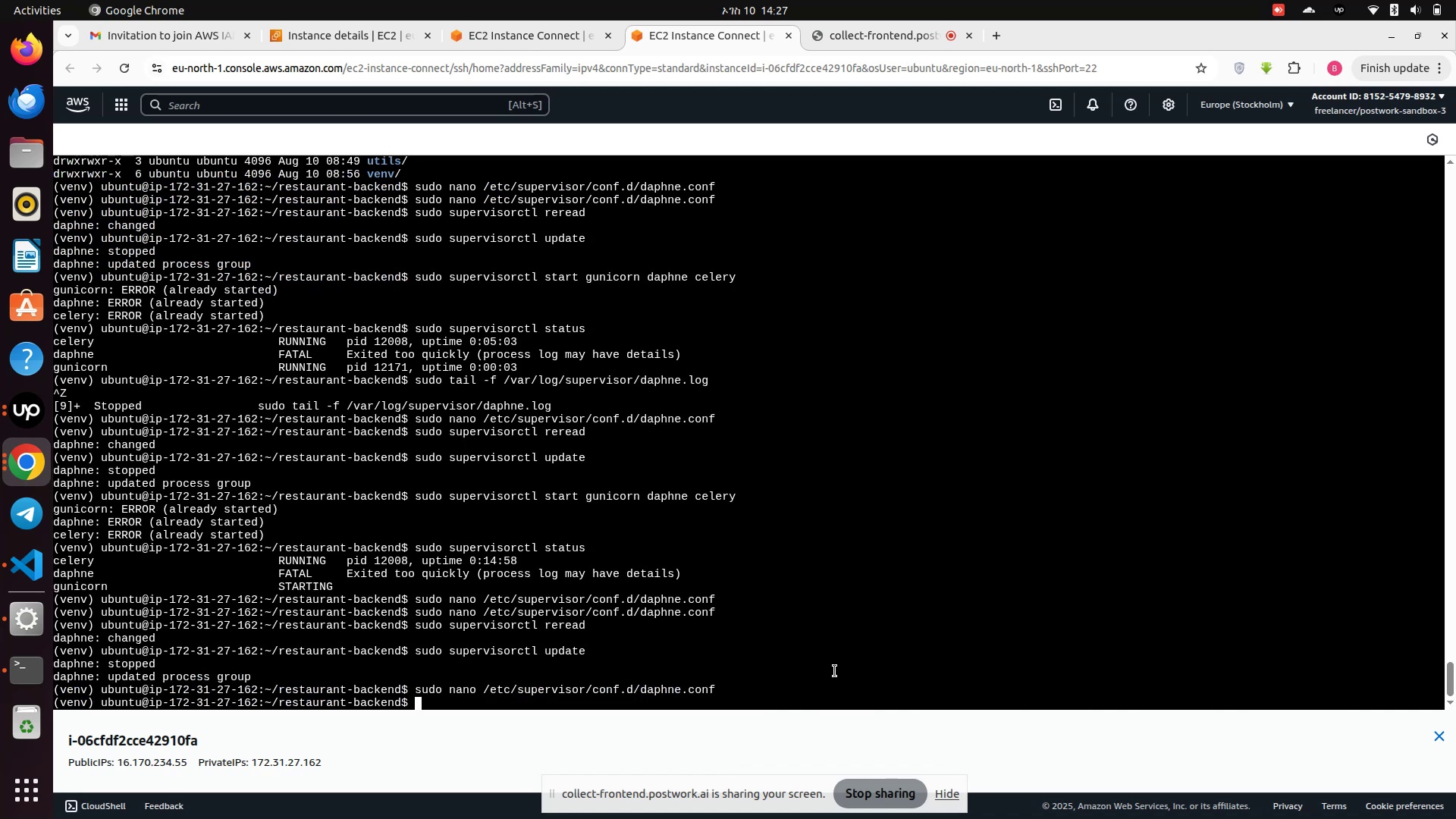 
key(ArrowUp)
 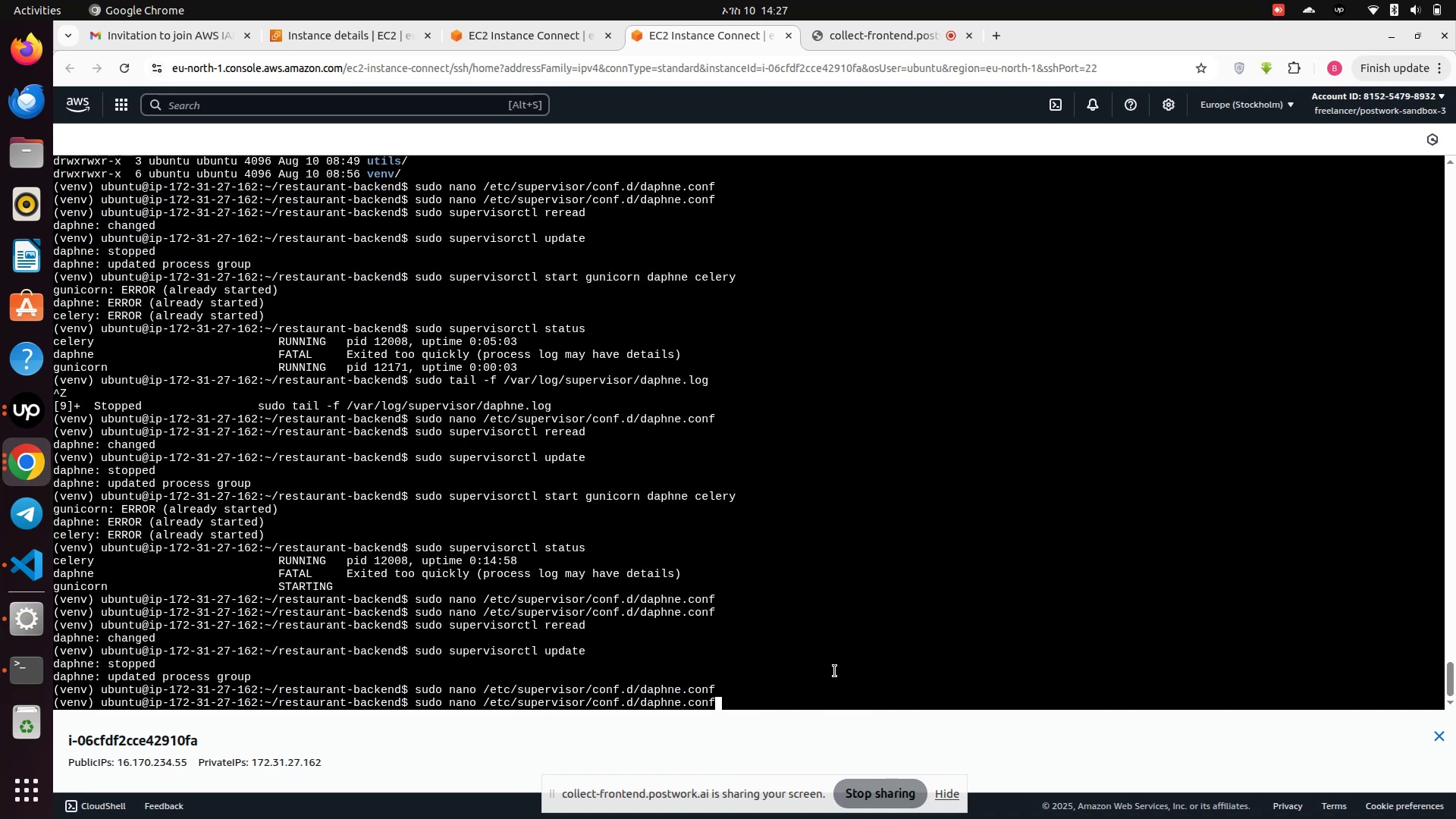 
key(ArrowUp)
 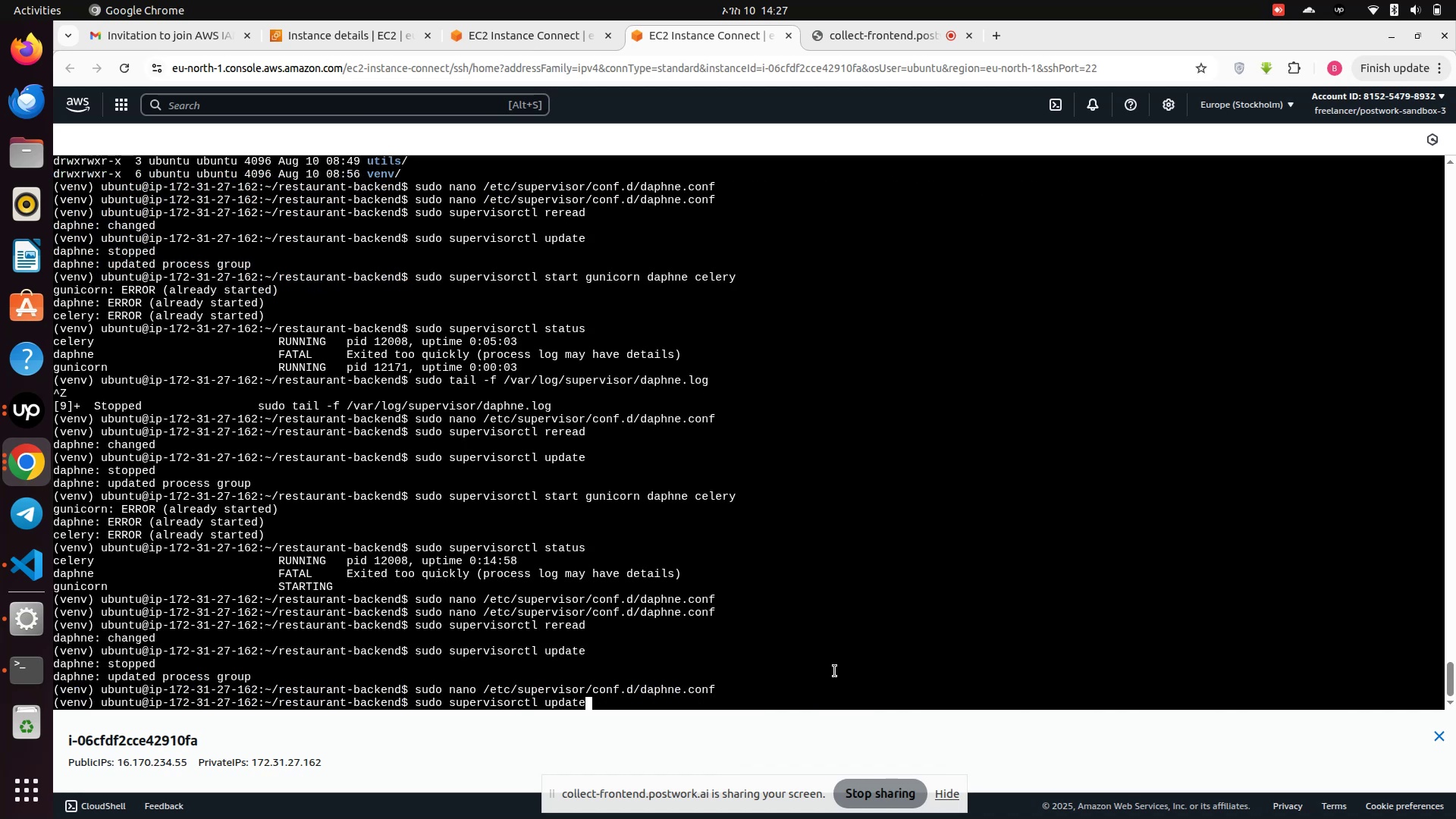 
key(ArrowUp)
 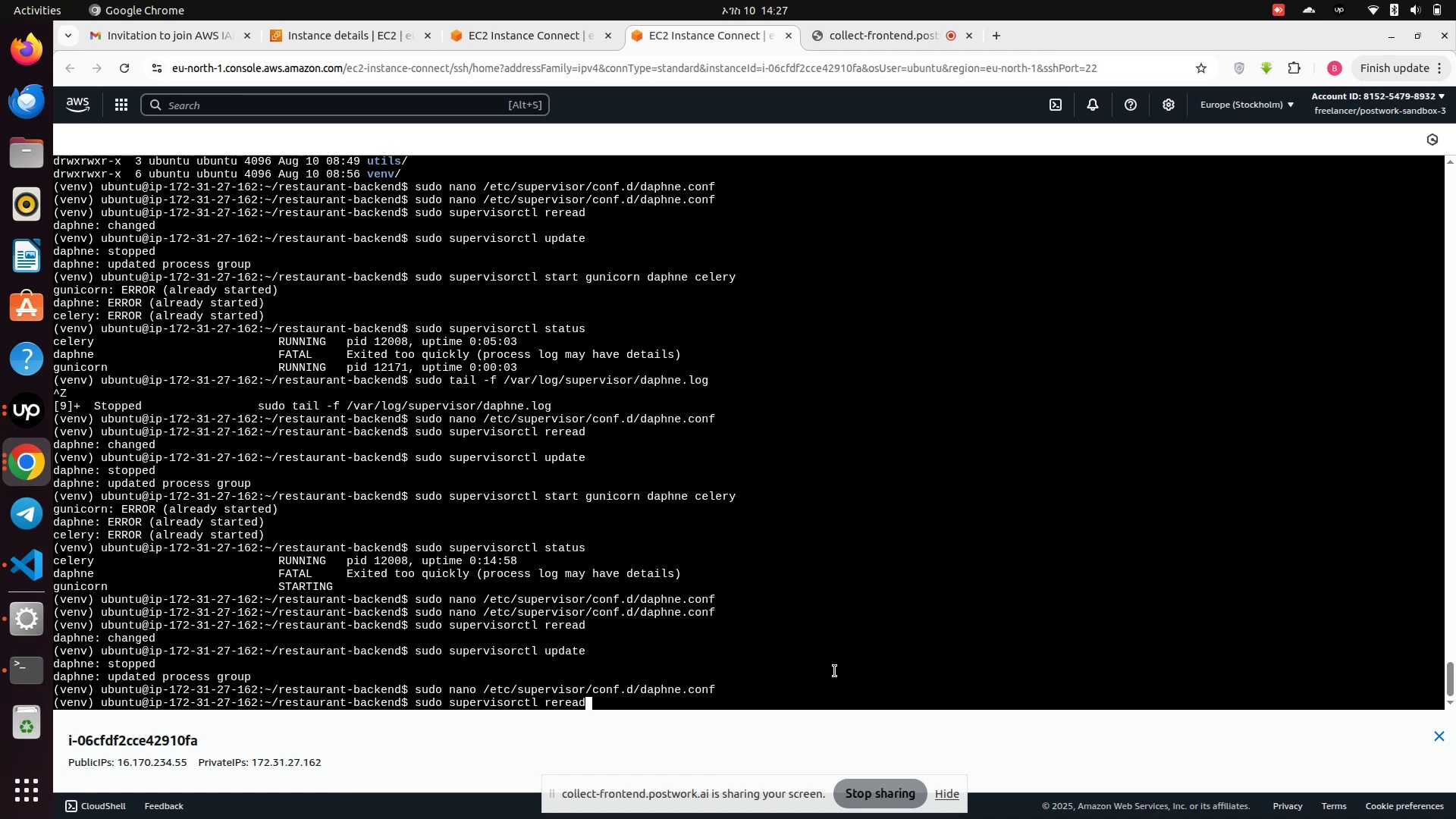 
key(Enter)
 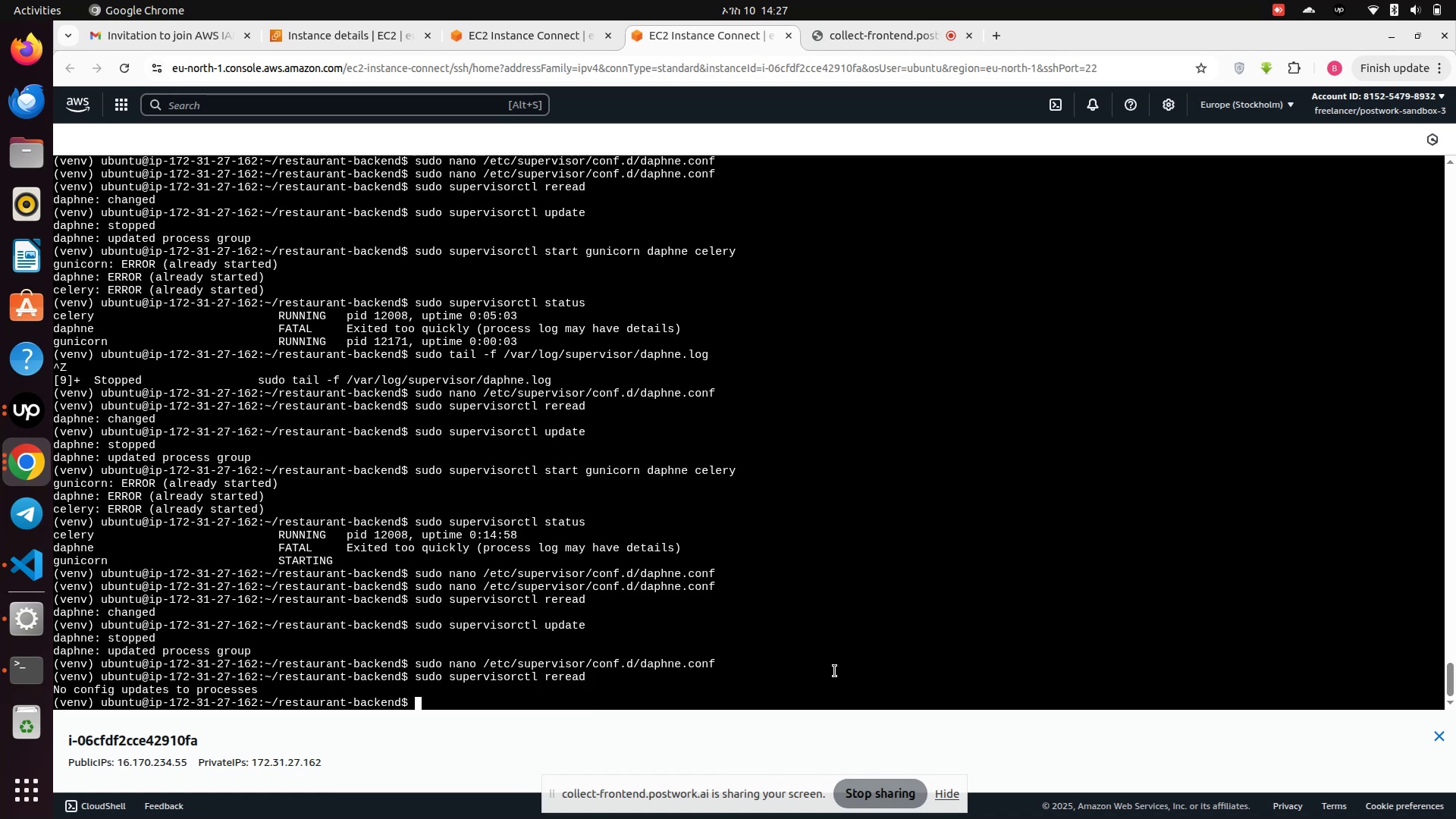 
key(ArrowUp)
 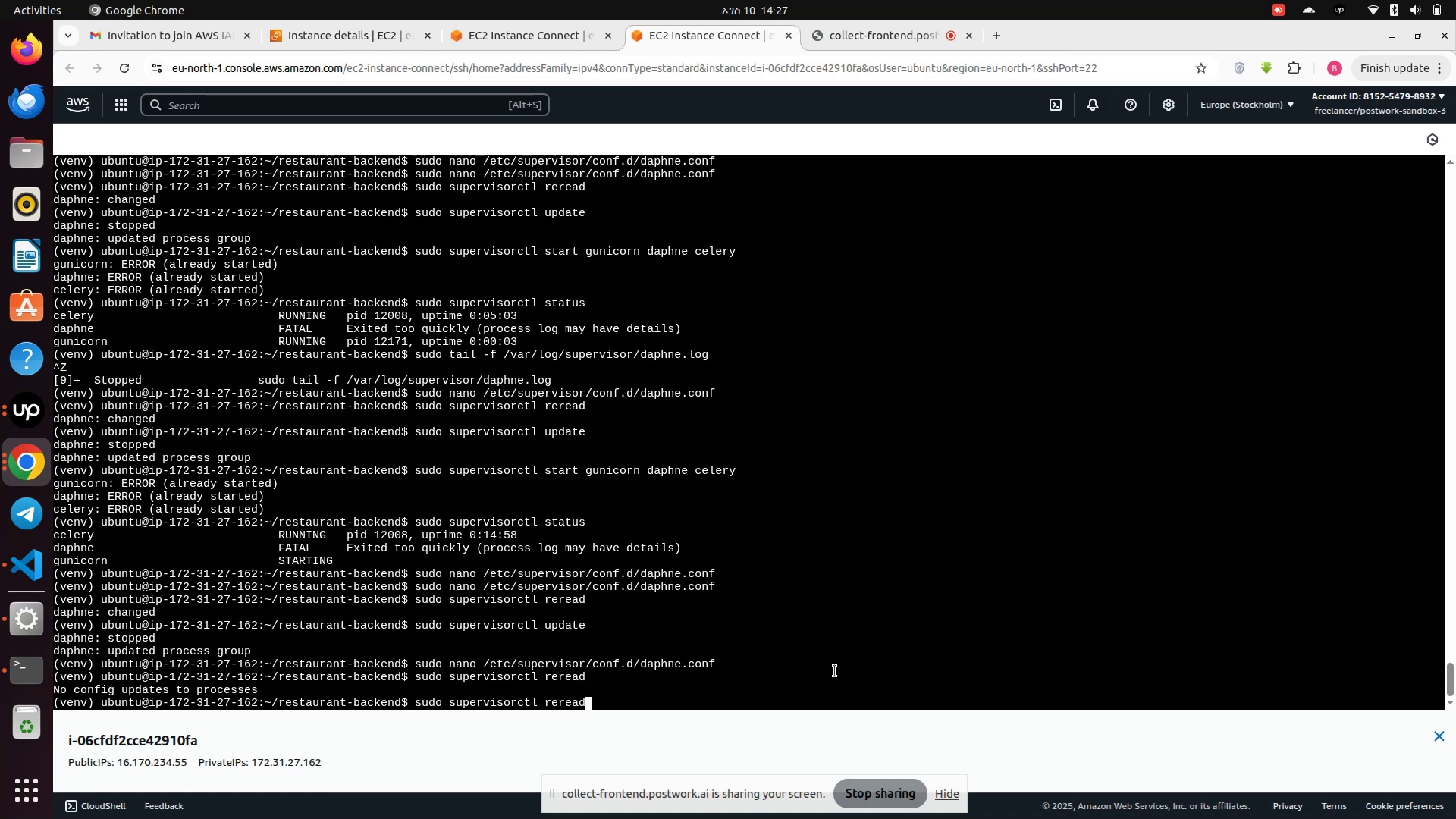 
key(ArrowUp)
 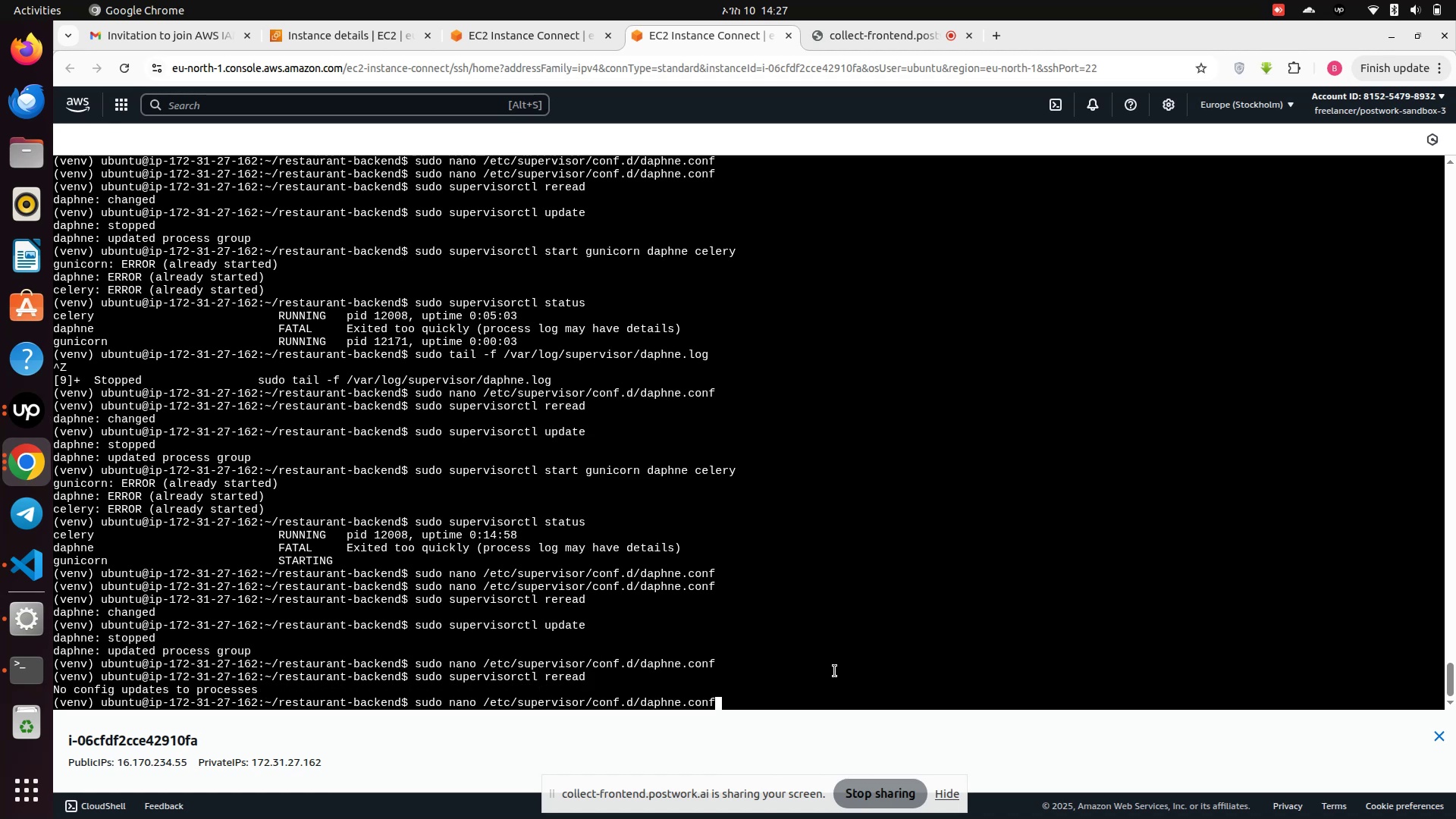 
key(ArrowUp)
 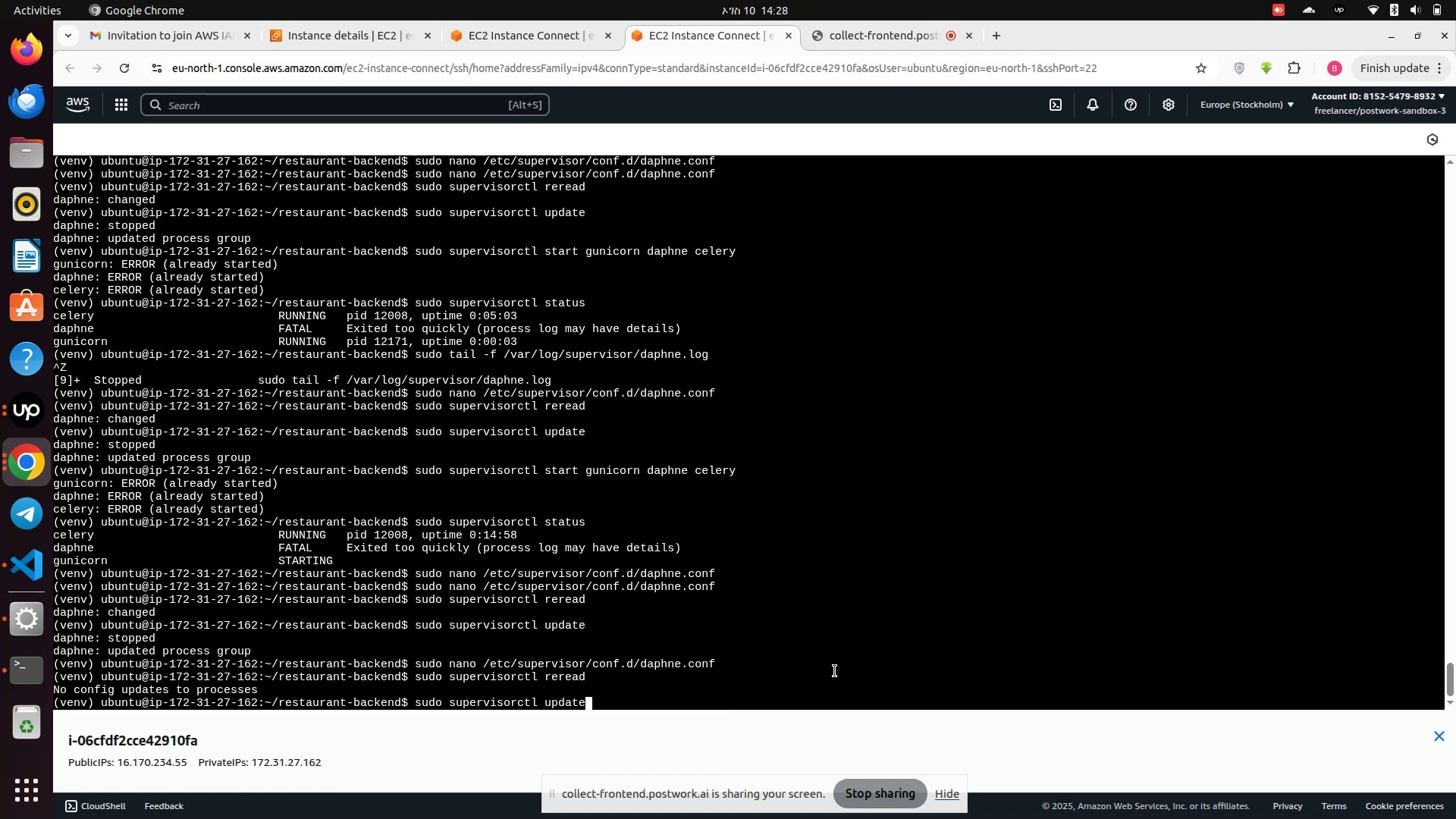 
key(Enter)
 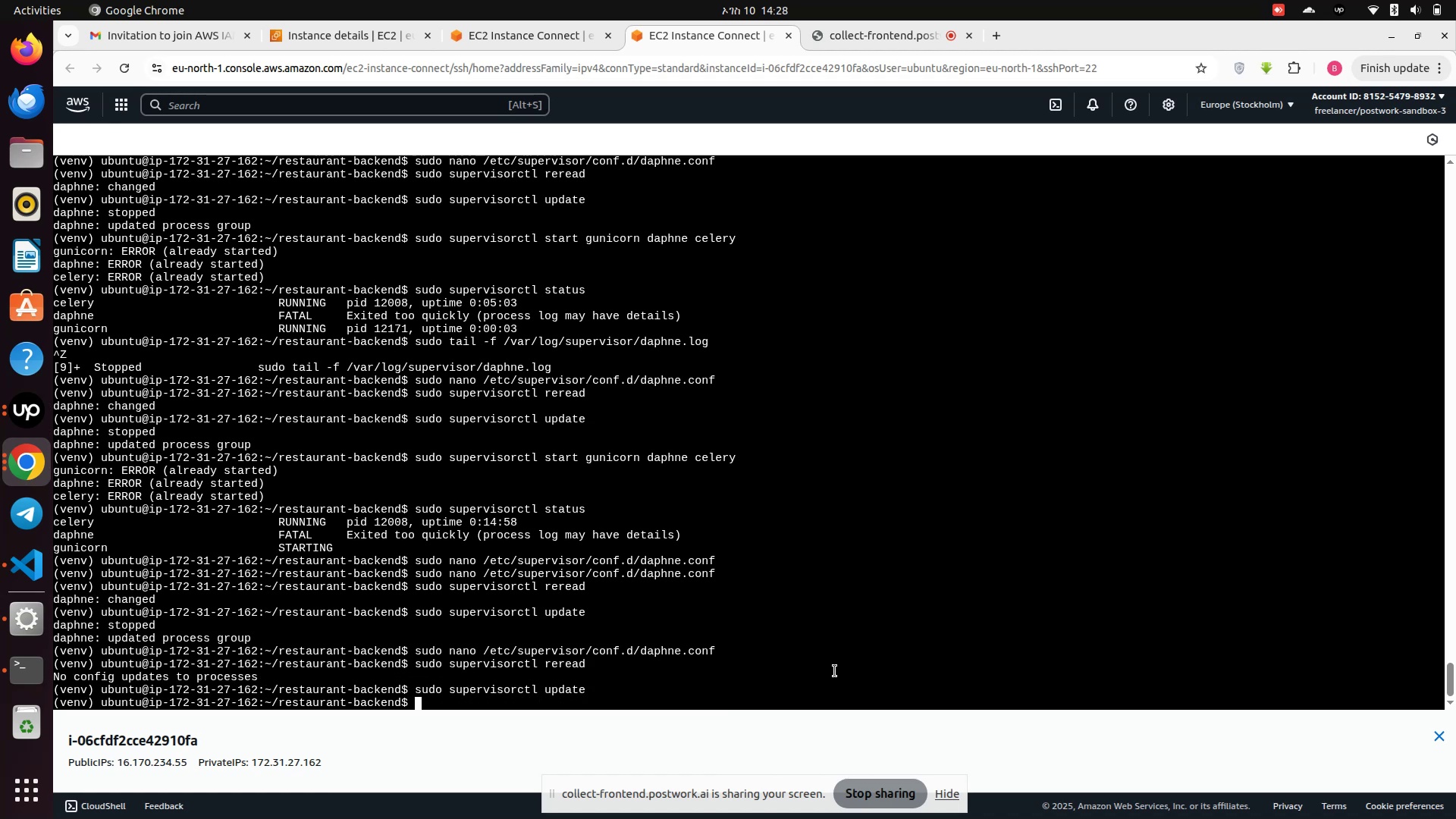 
key(ArrowUp)
 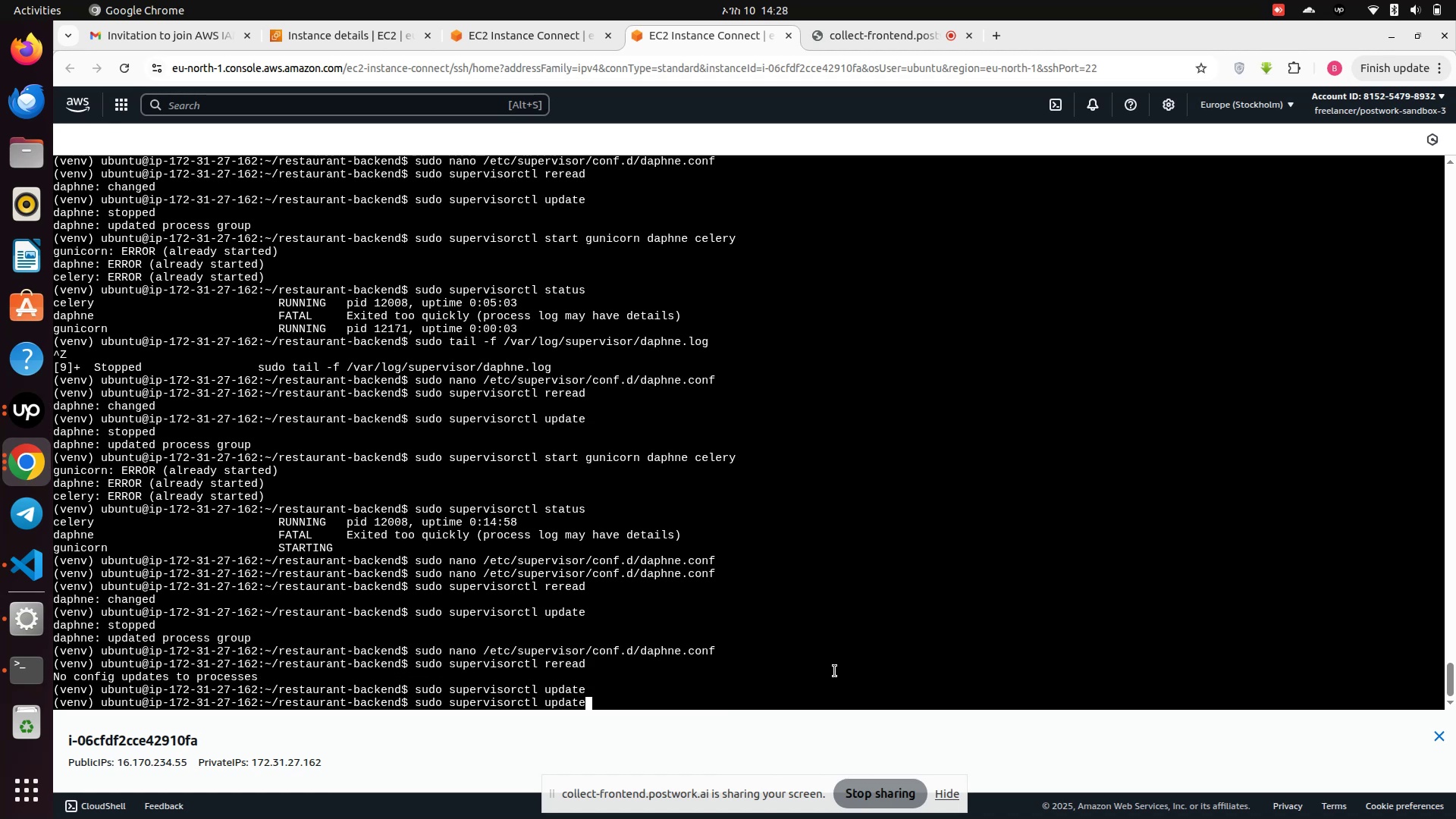 
key(ArrowUp)
 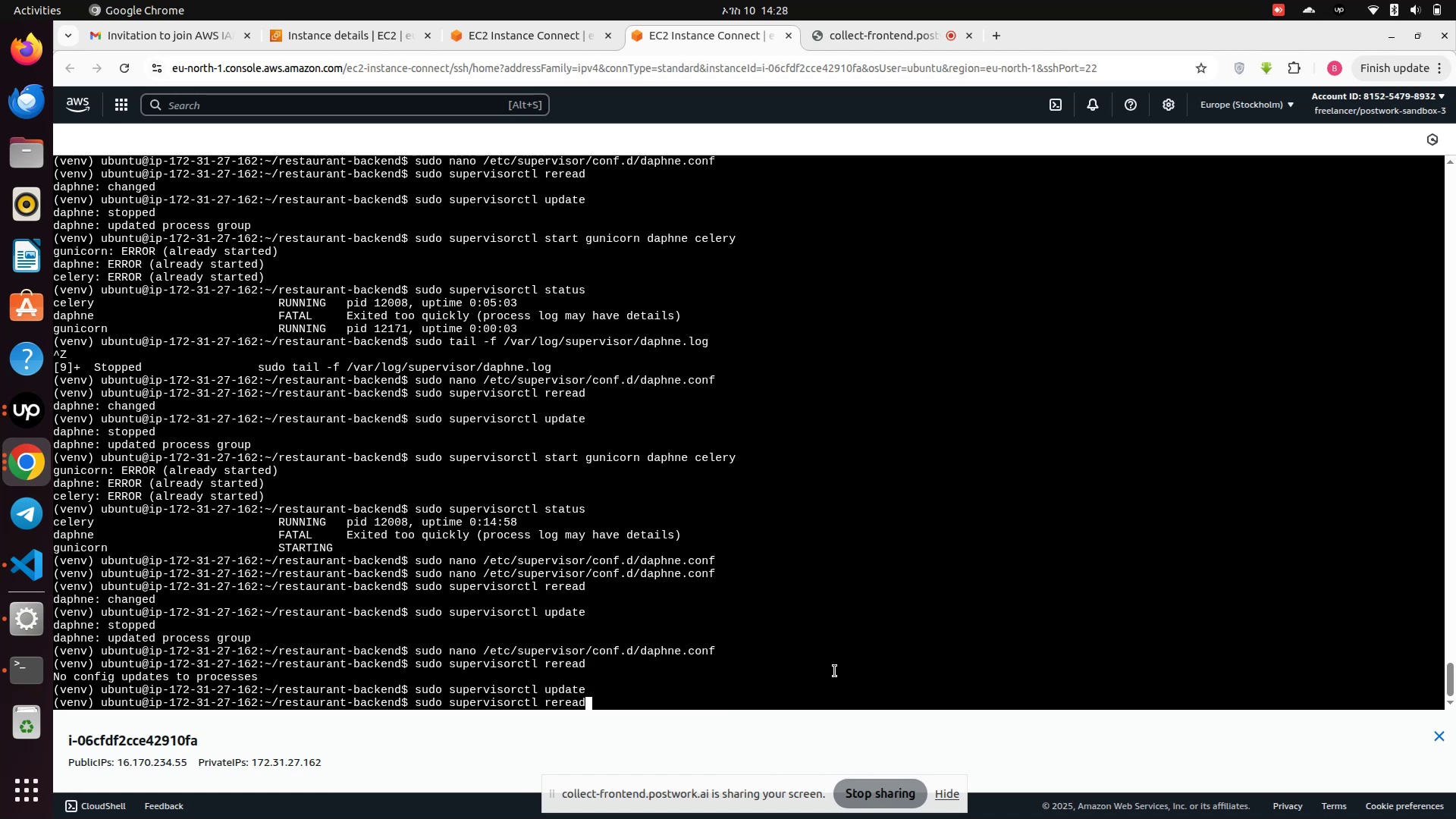 
key(ArrowUp)
 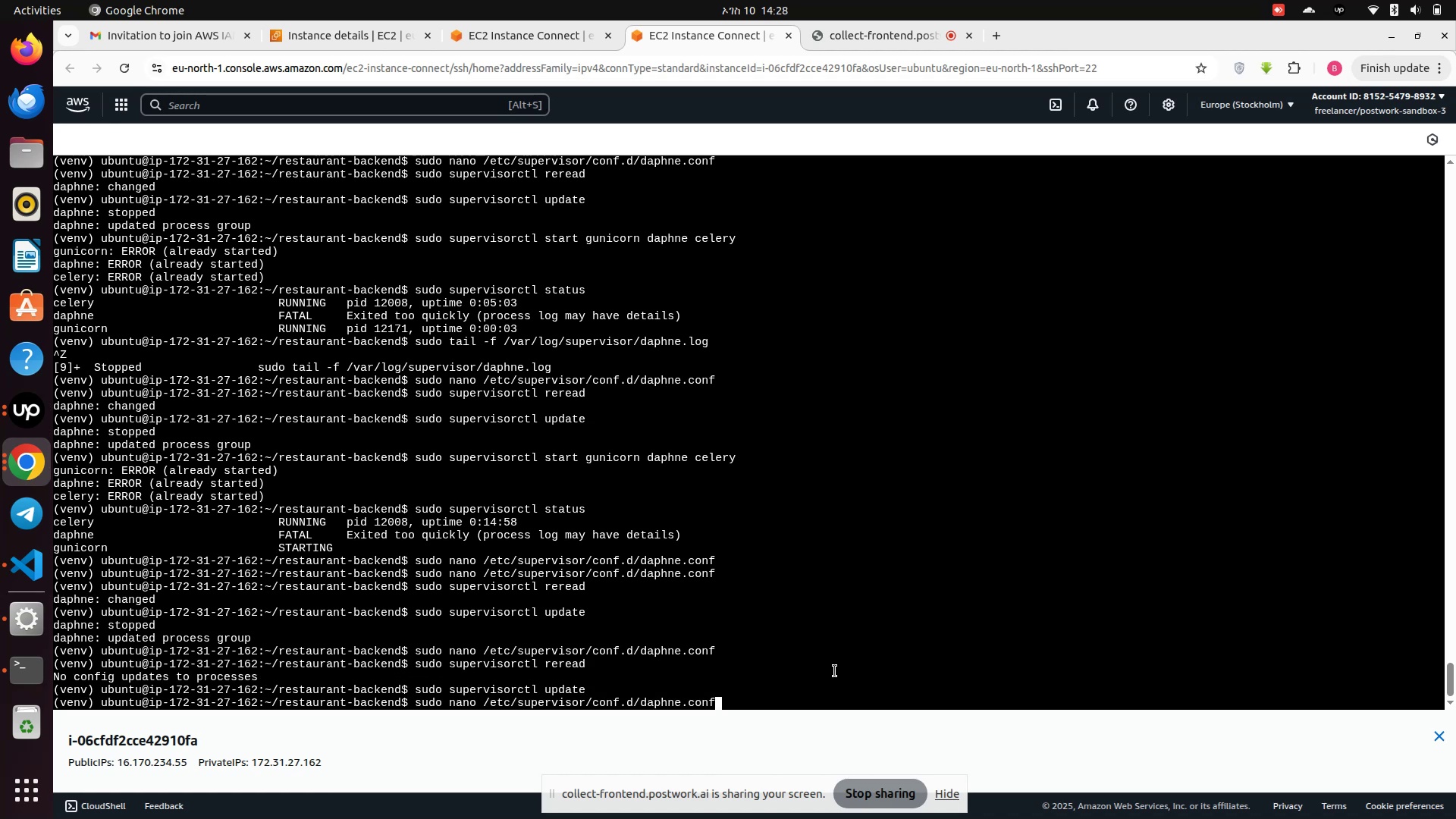 
key(ArrowUp)
 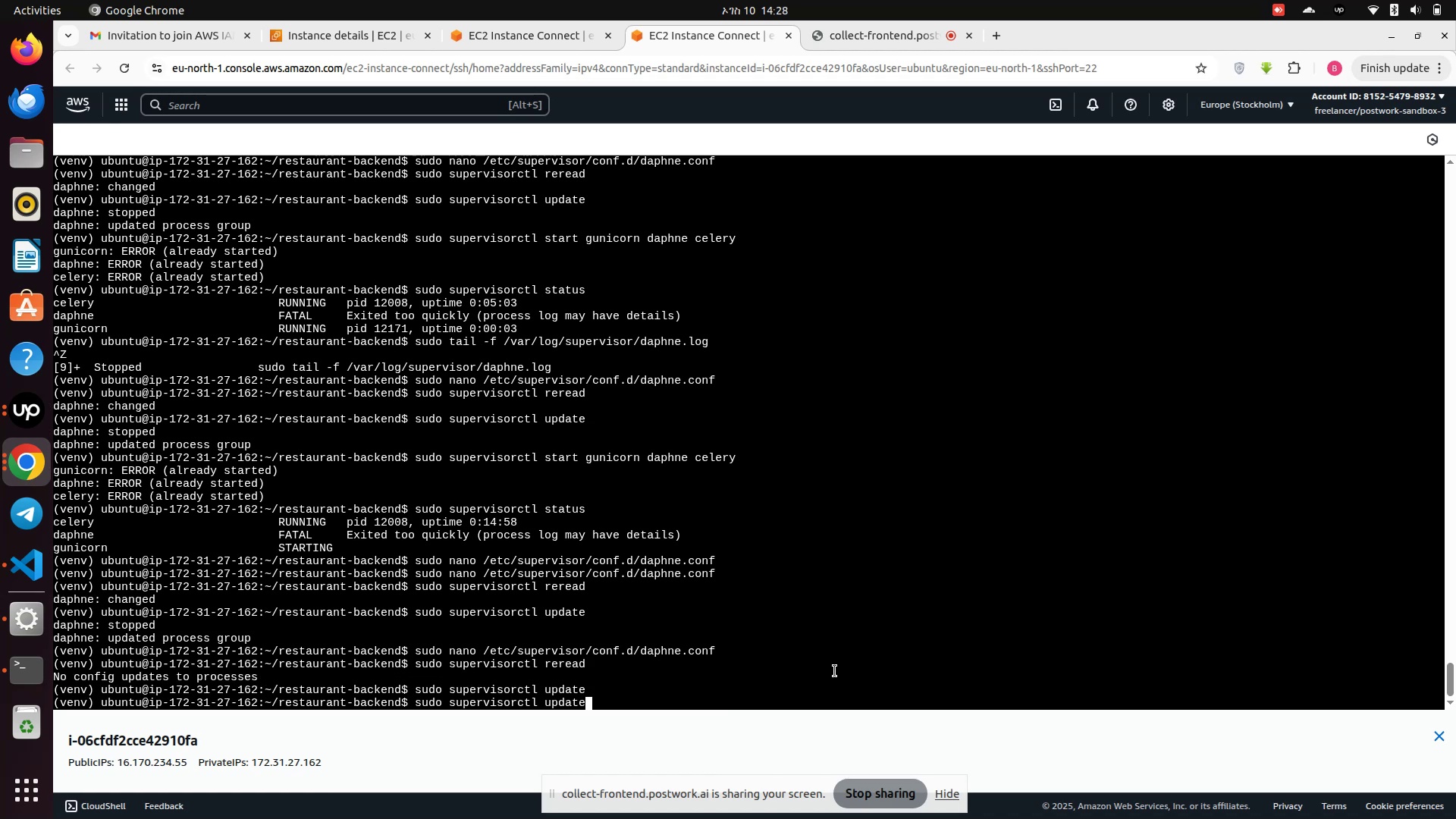 
key(ArrowUp)
 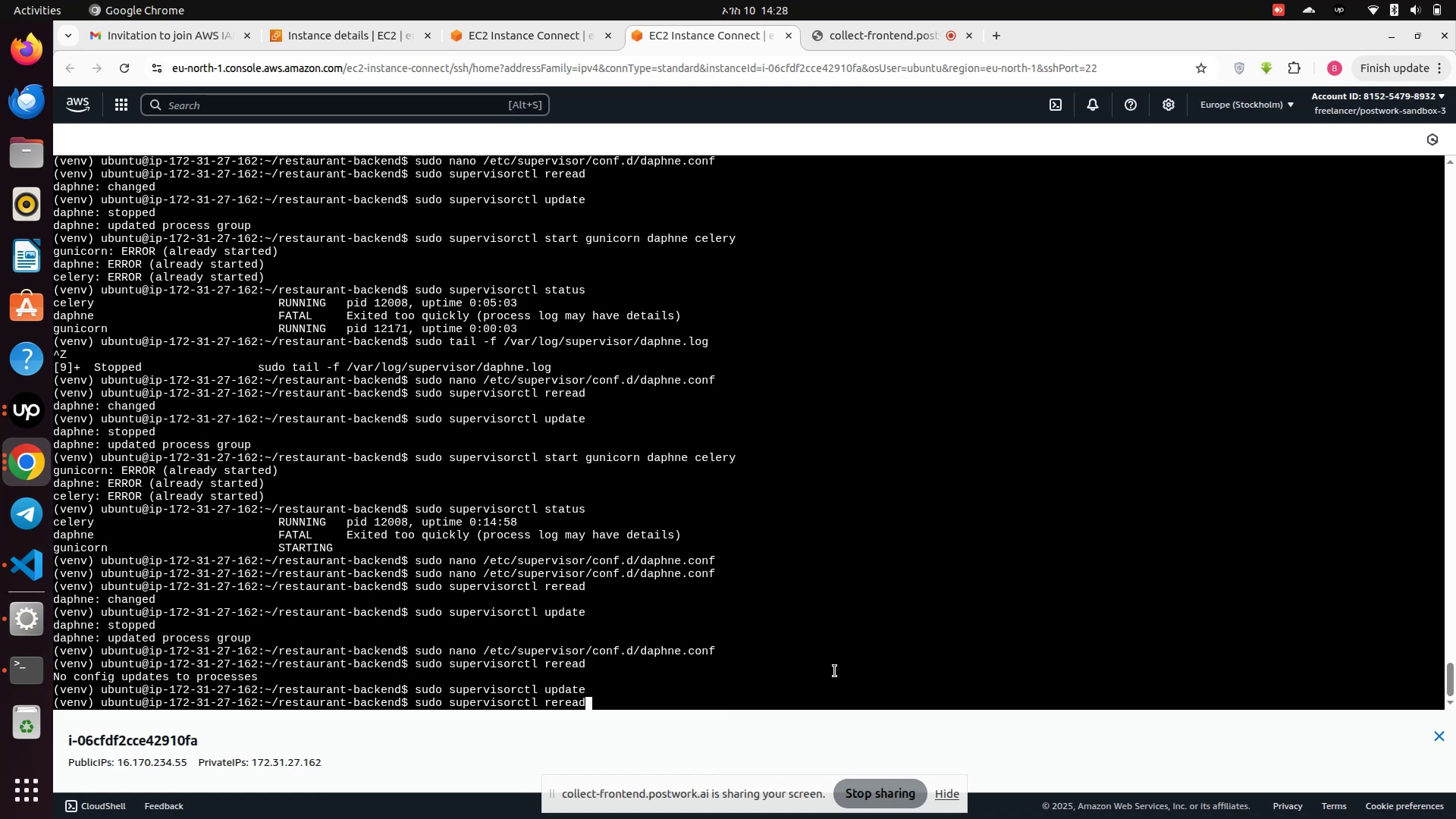 
key(ArrowUp)
 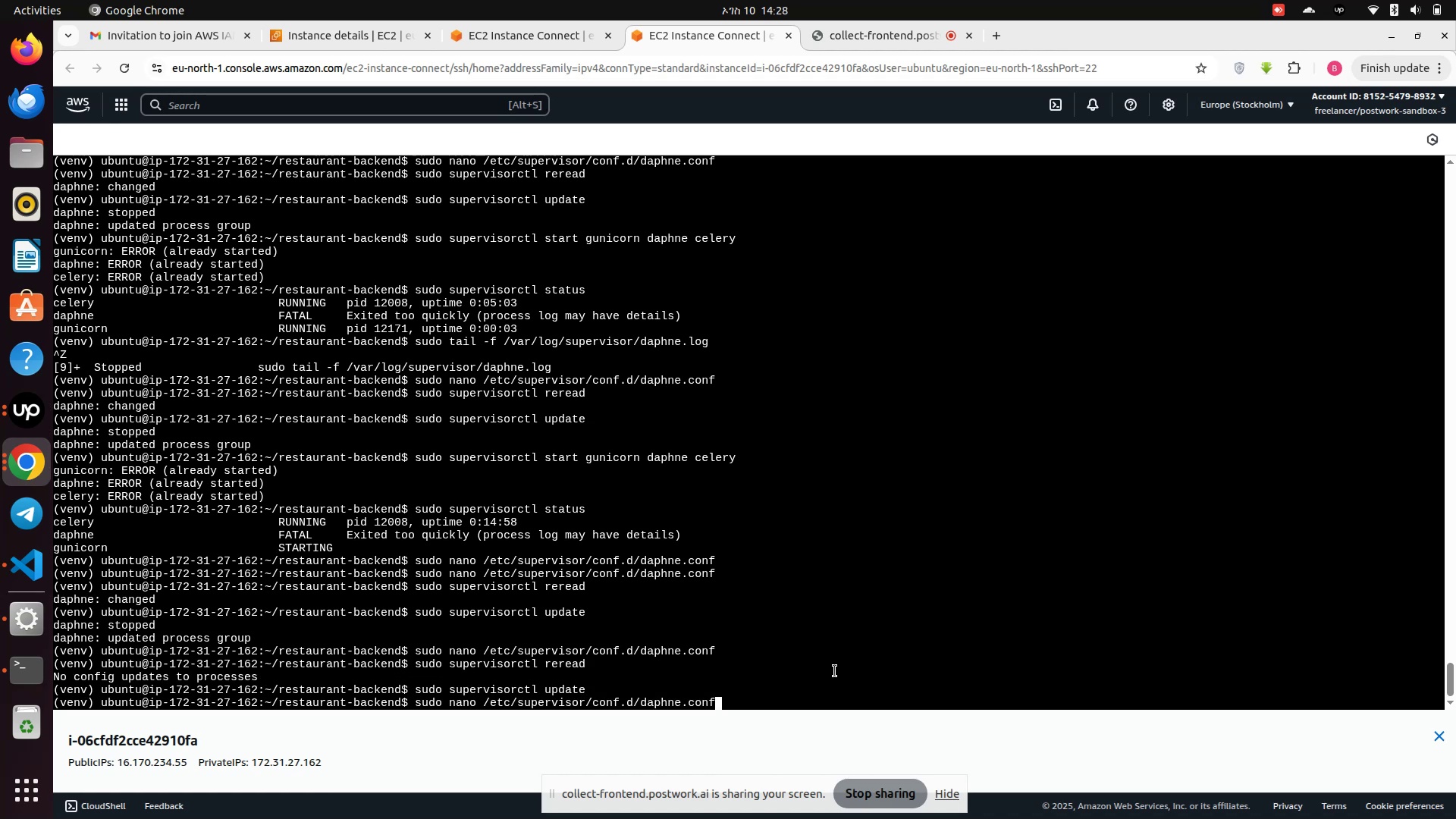 
key(ArrowUp)
 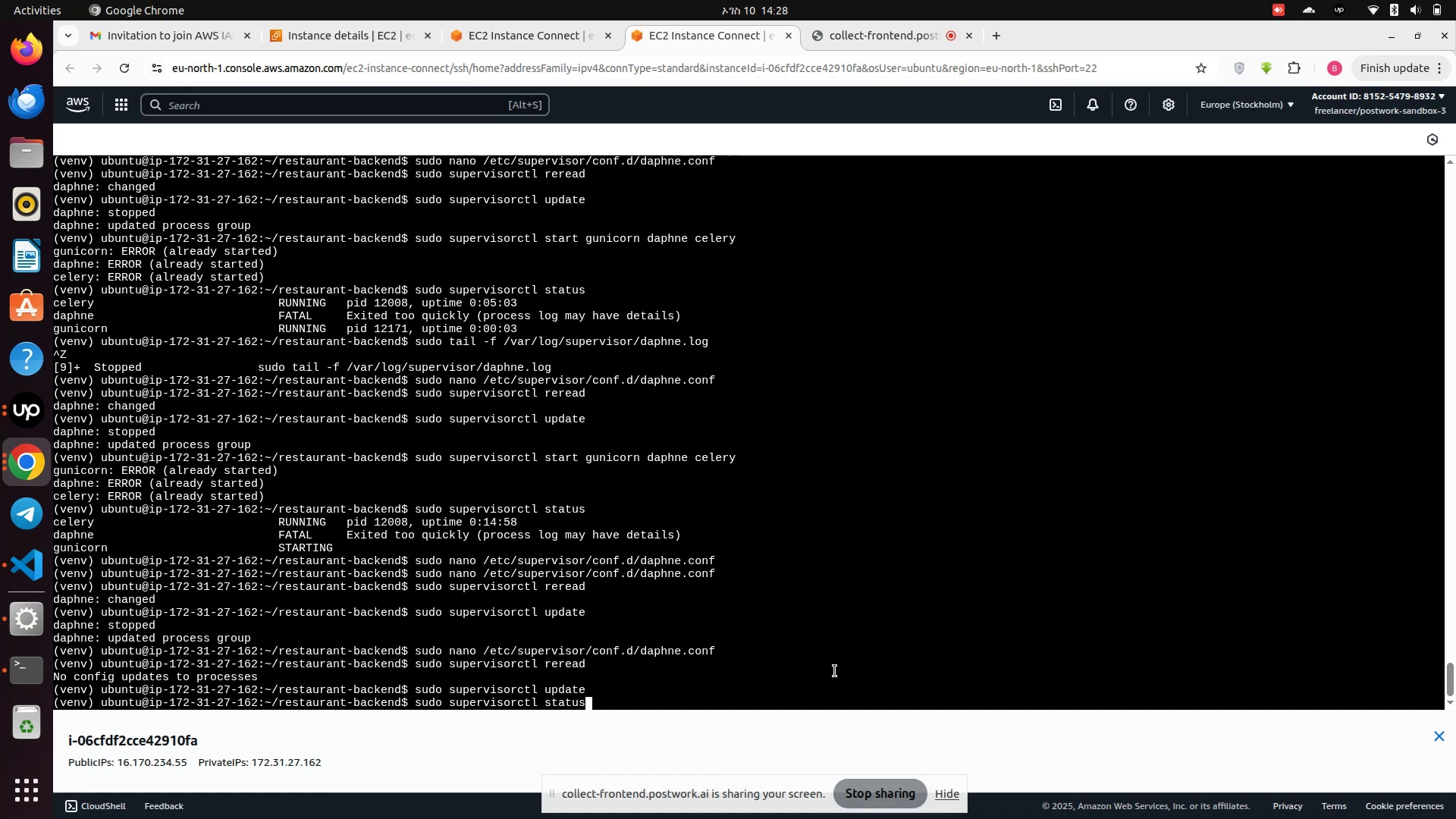 
key(ArrowUp)
 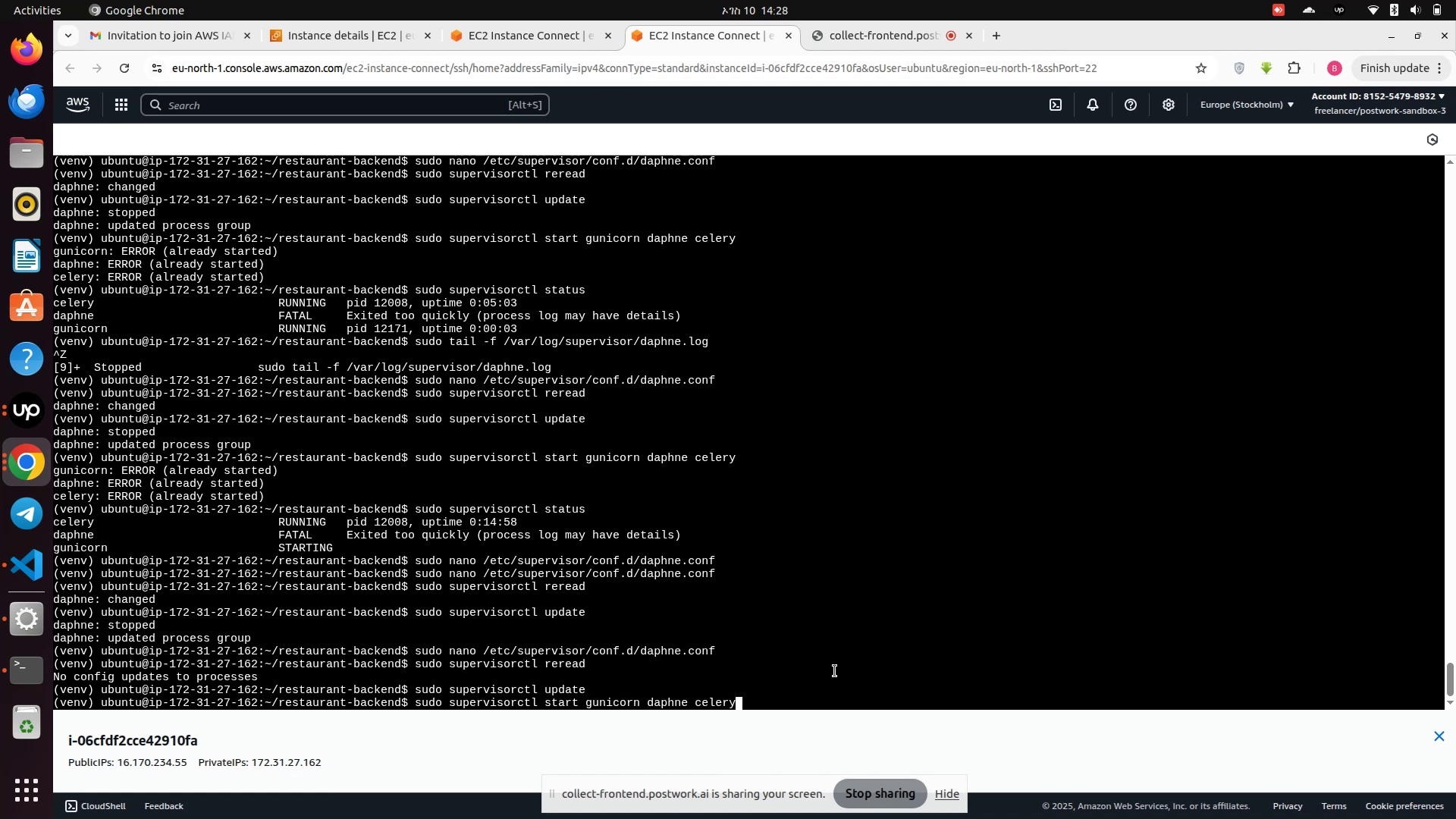 
key(Enter)
 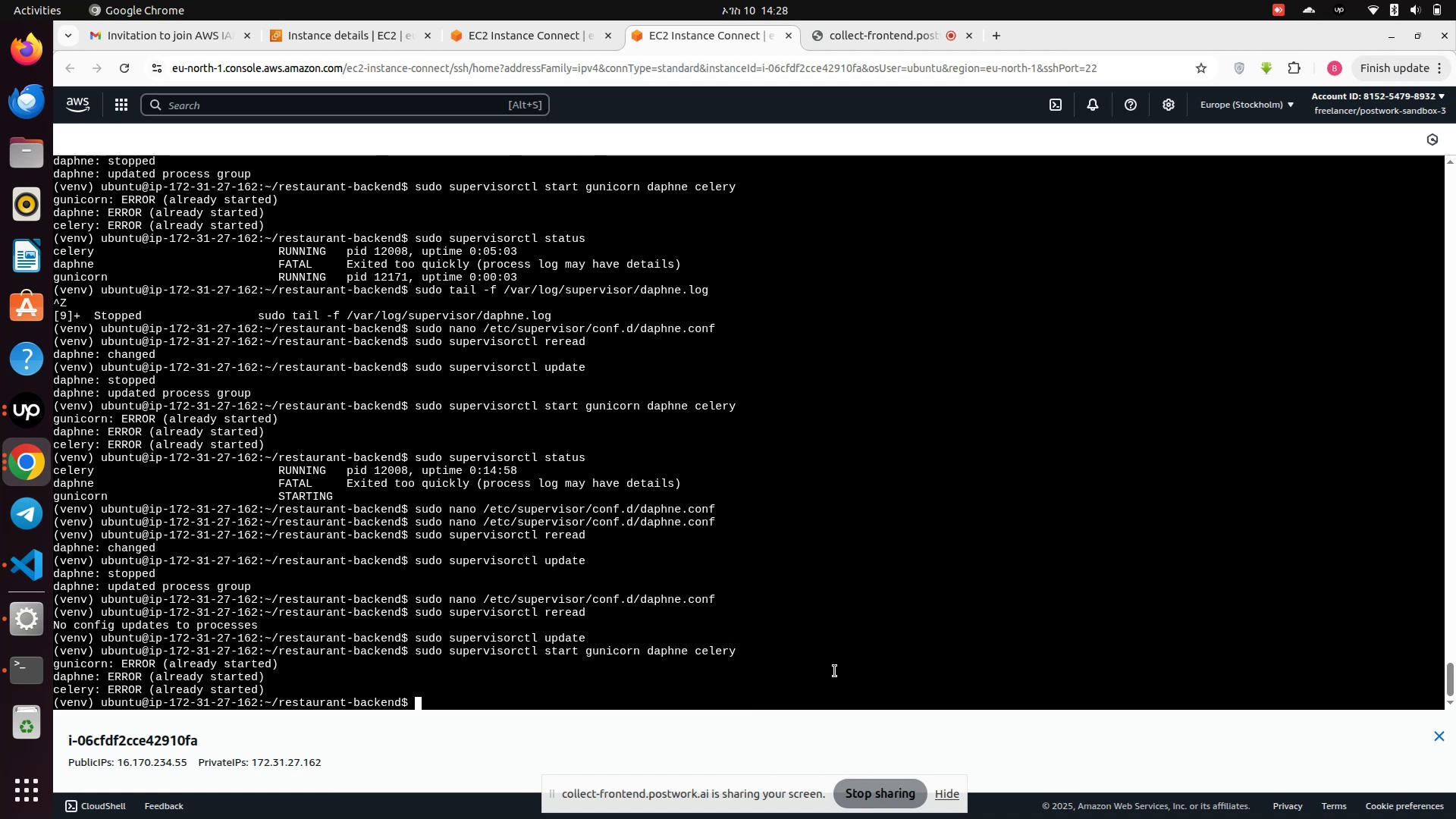 
key(ArrowUp)
 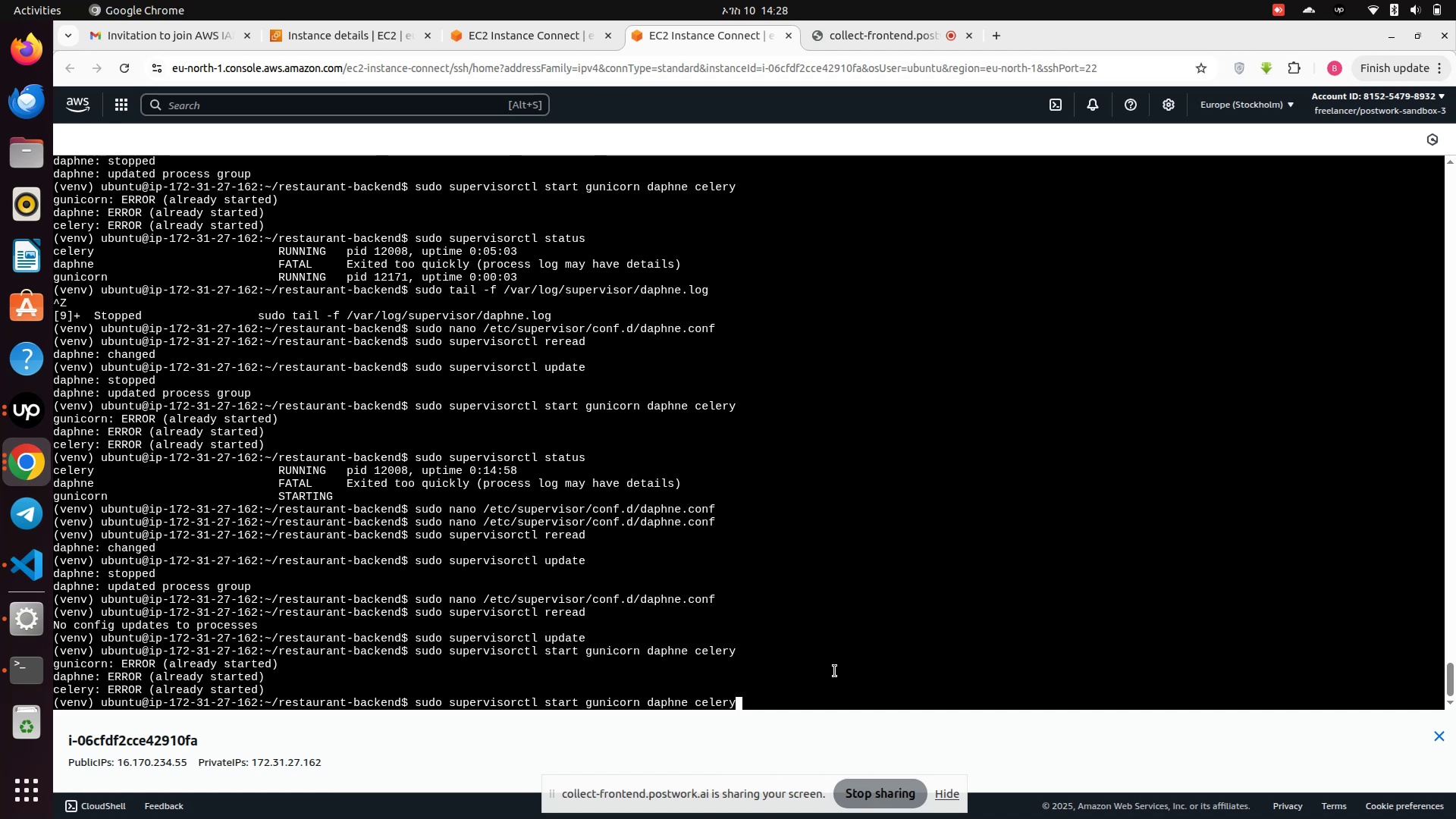 
key(ArrowUp)
 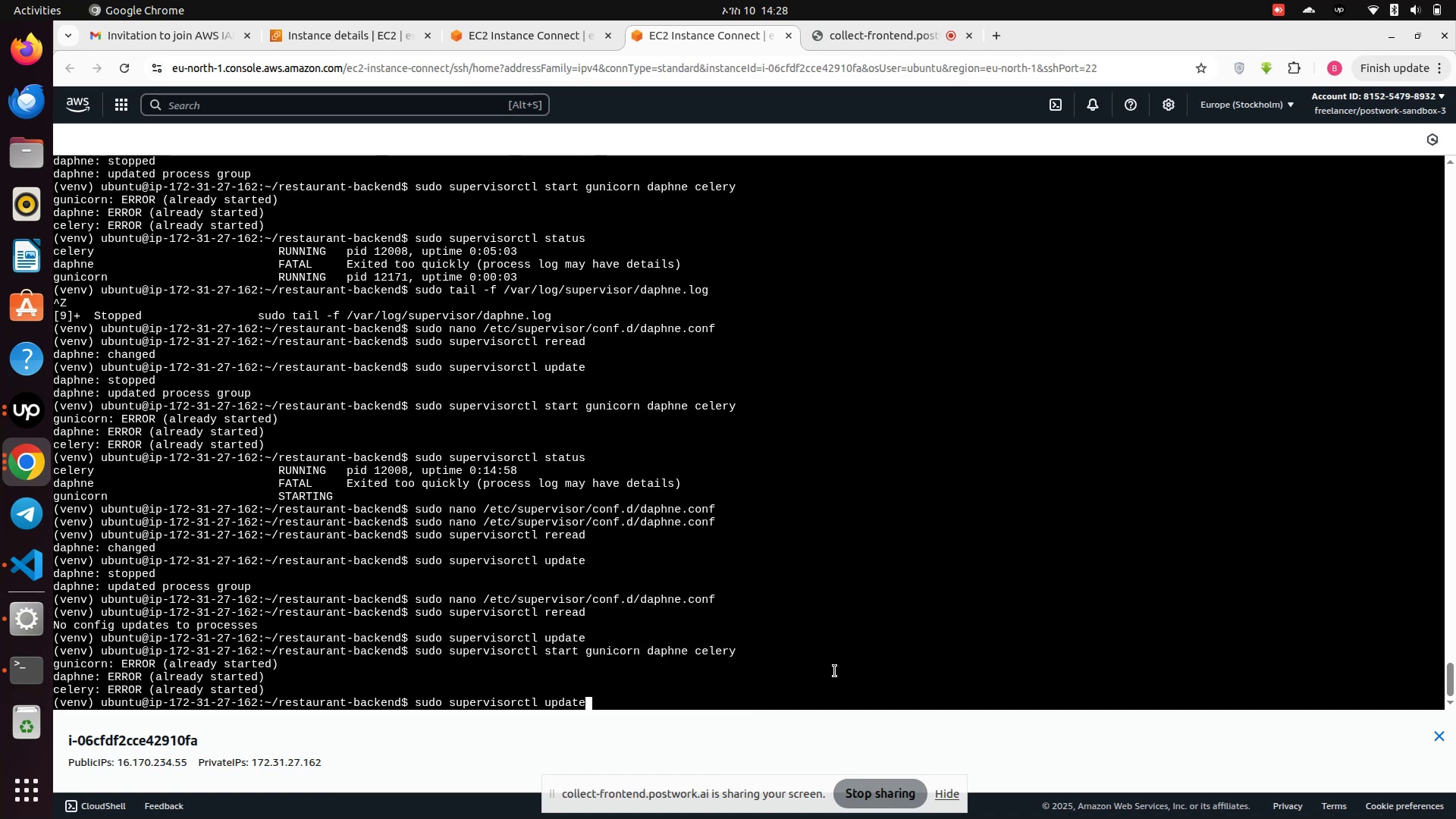 
key(ArrowUp)
 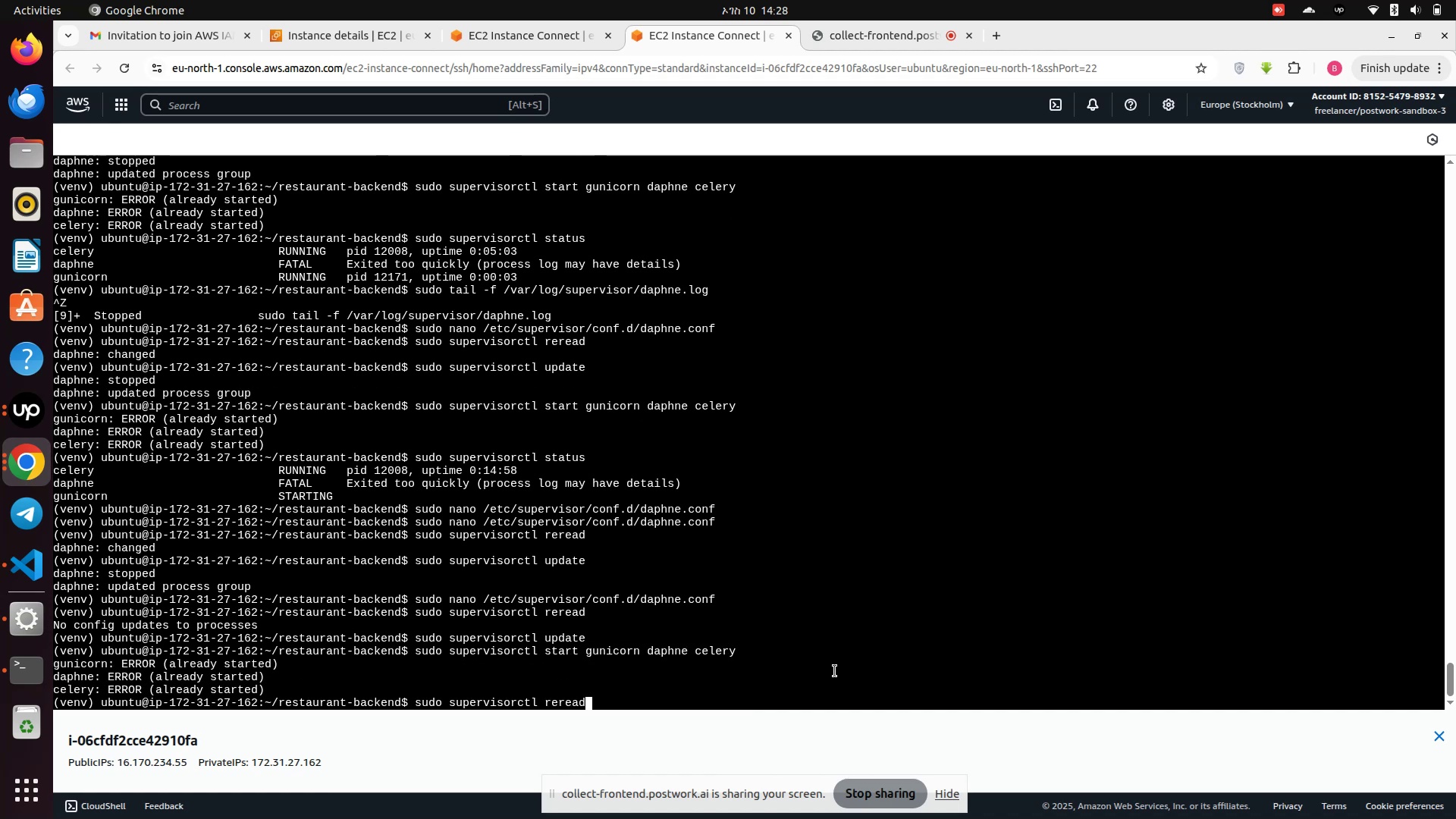 
key(ArrowUp)
 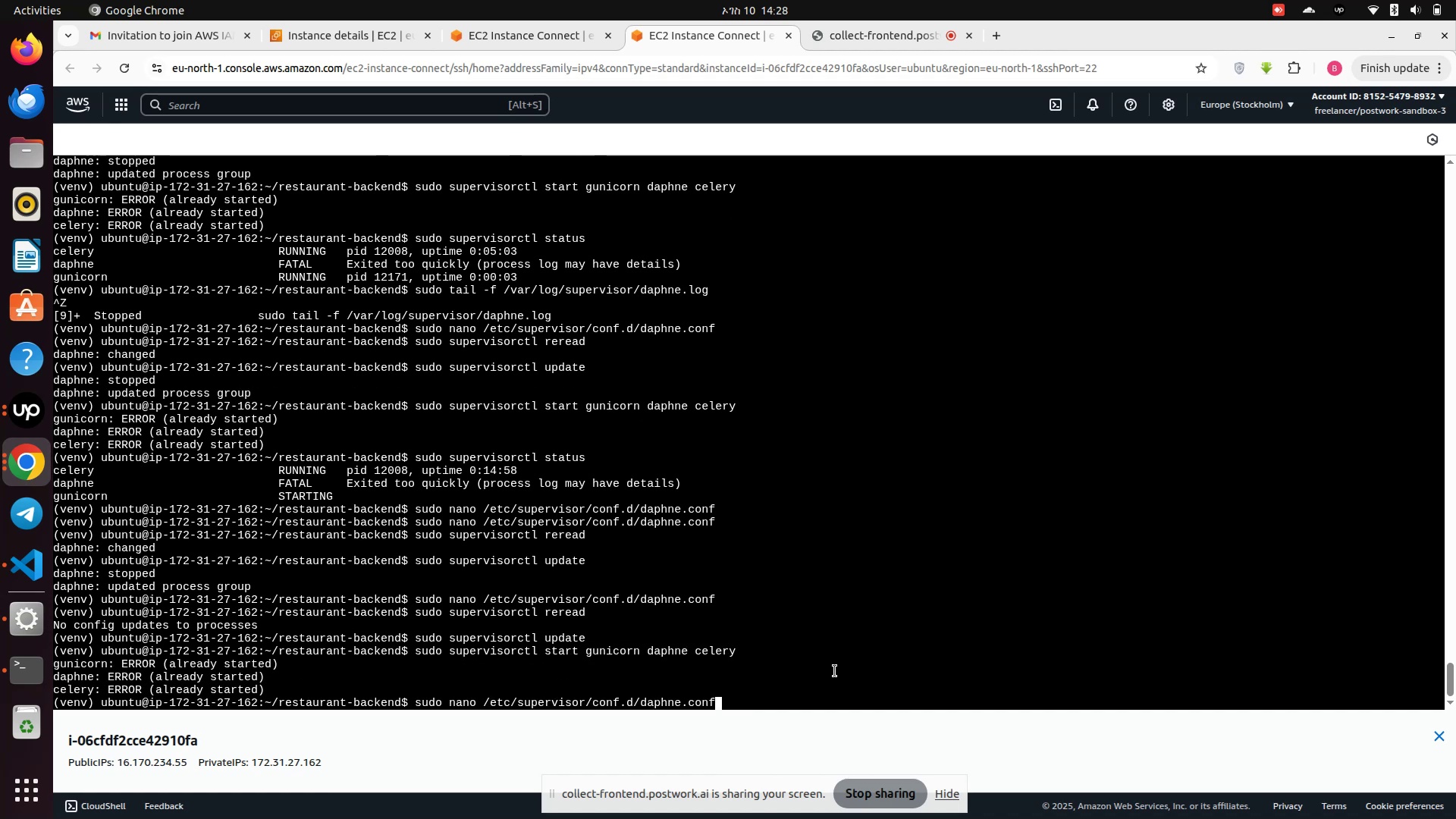 
key(ArrowUp)
 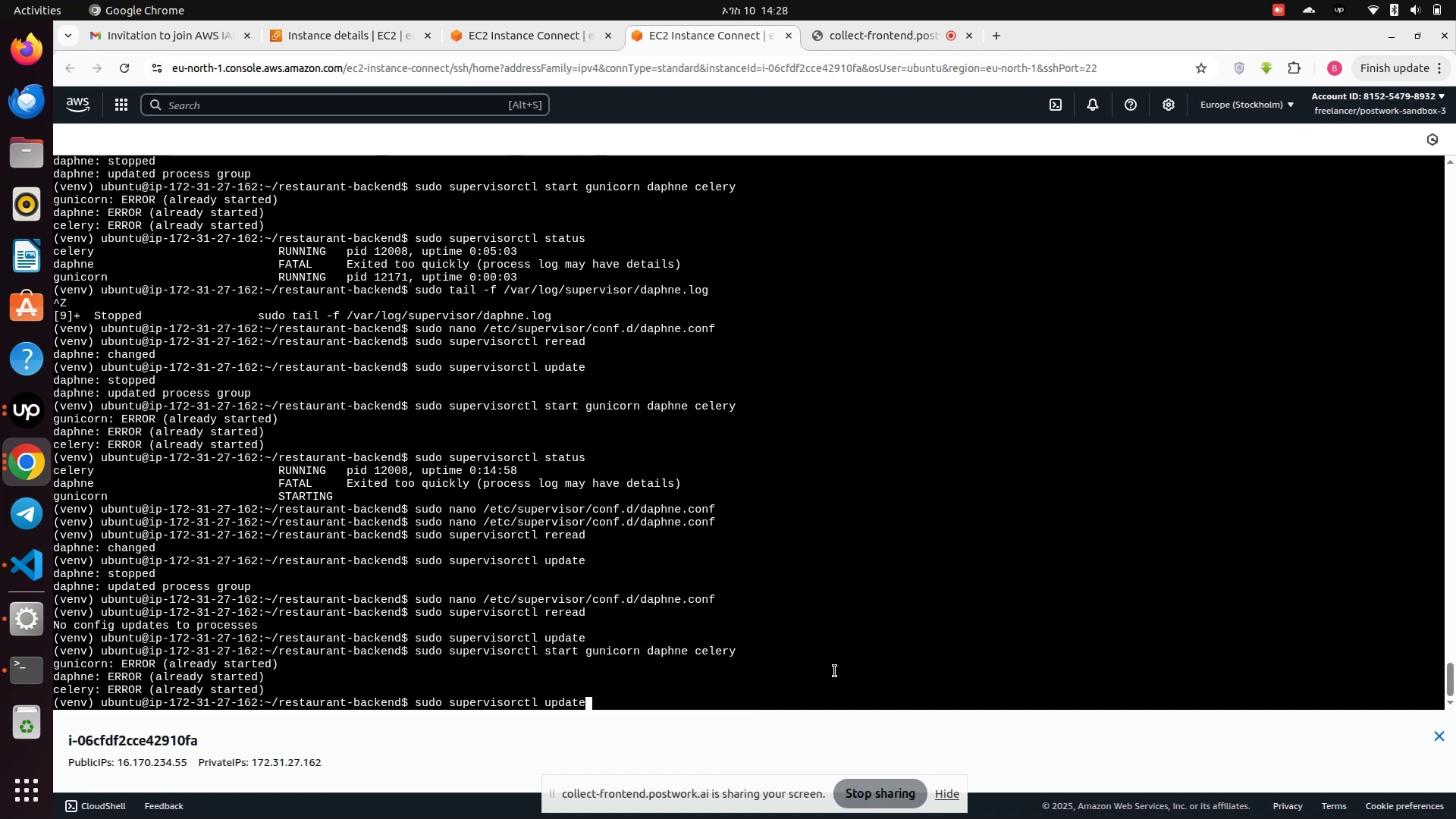 
key(ArrowUp)
 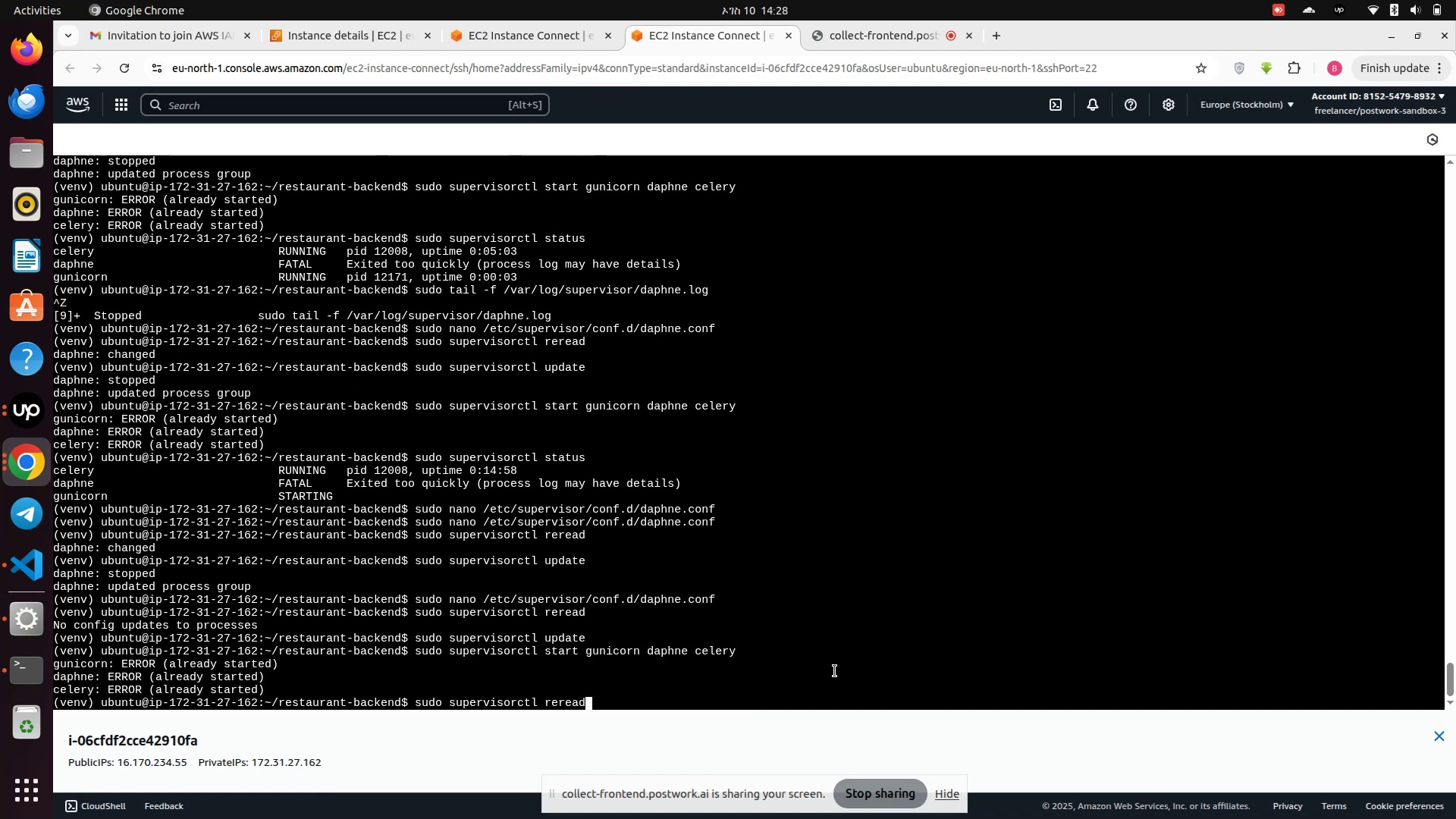 
key(ArrowUp)
 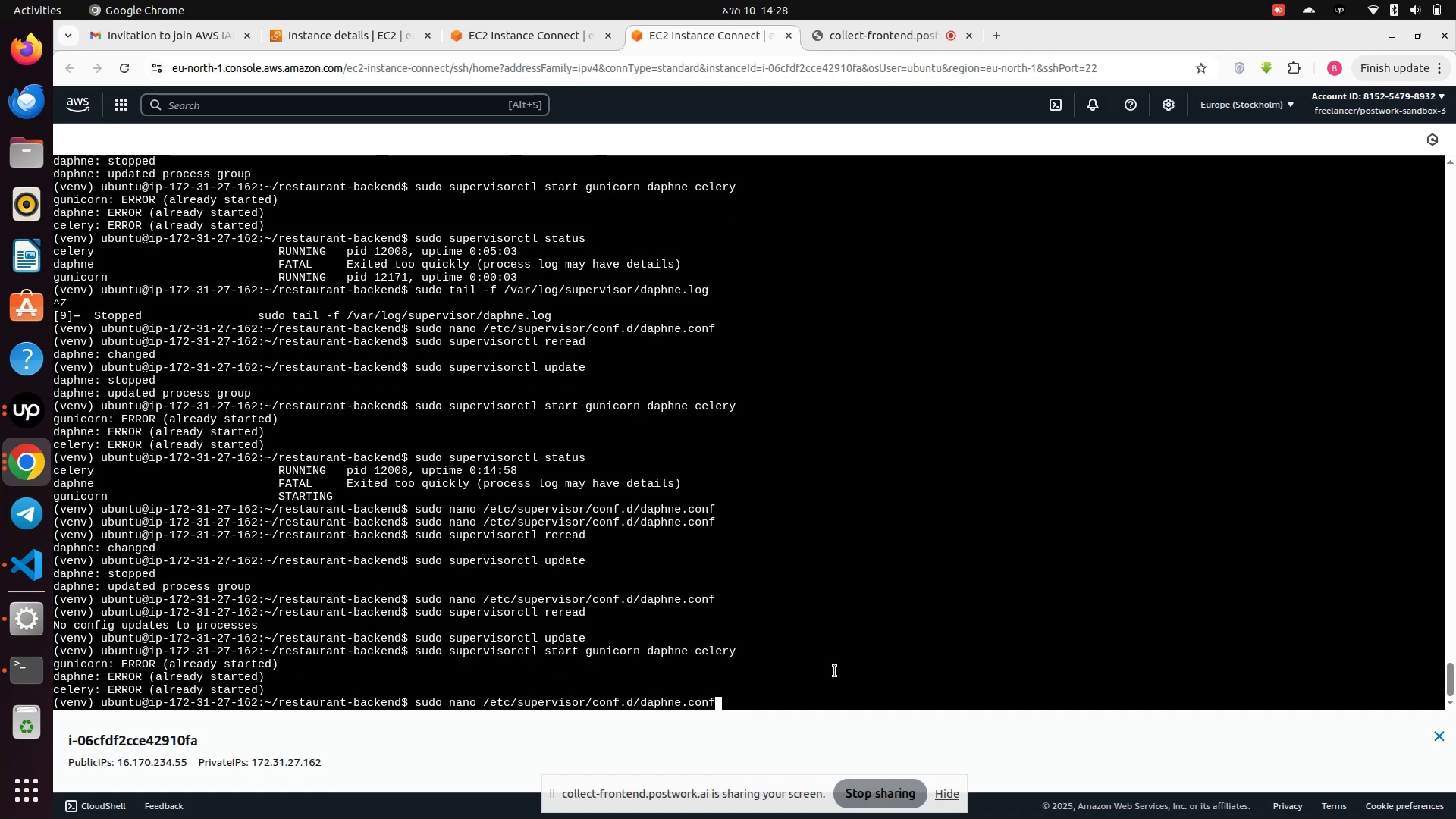 
key(ArrowUp)
 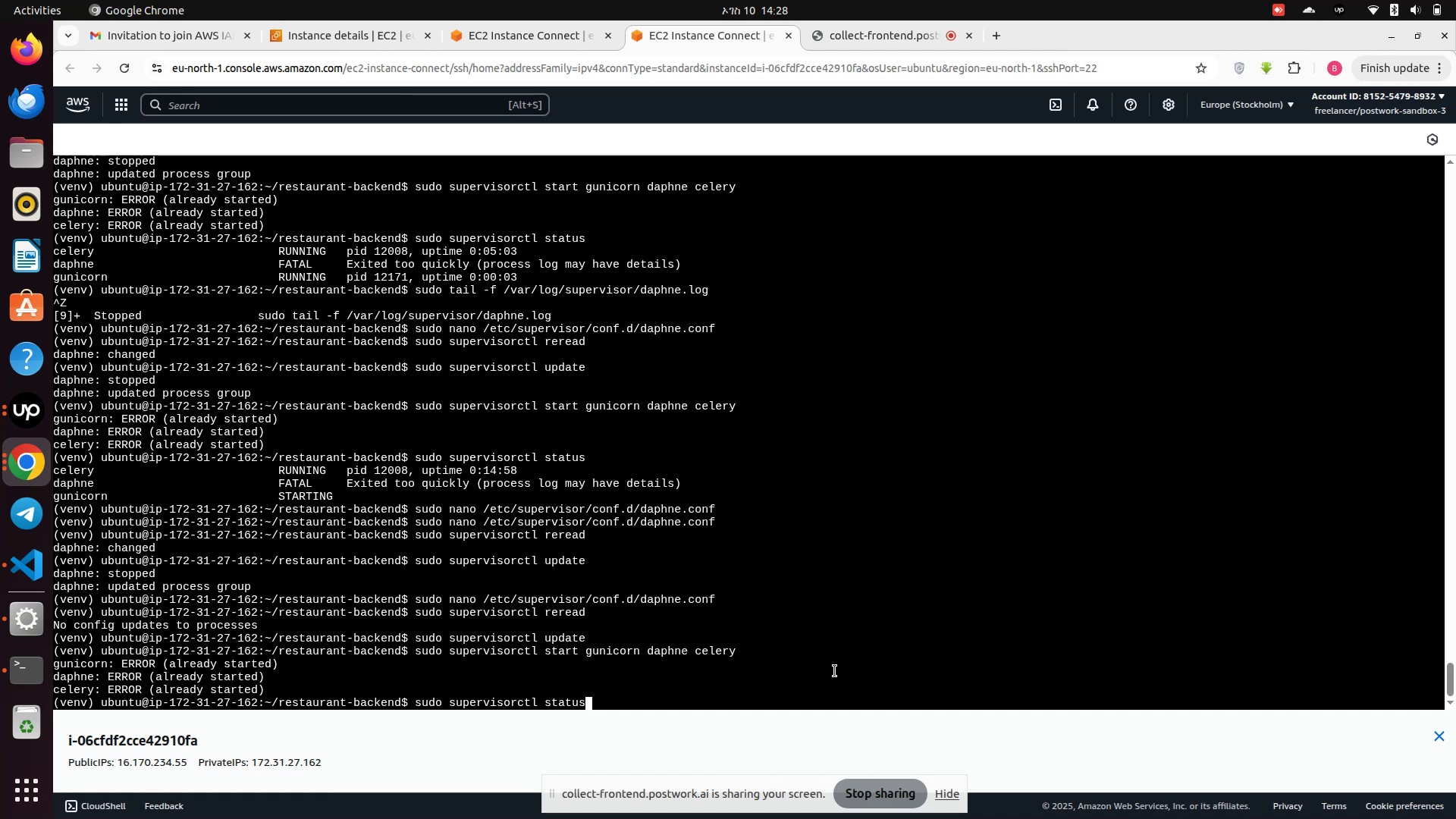 
key(Enter)
 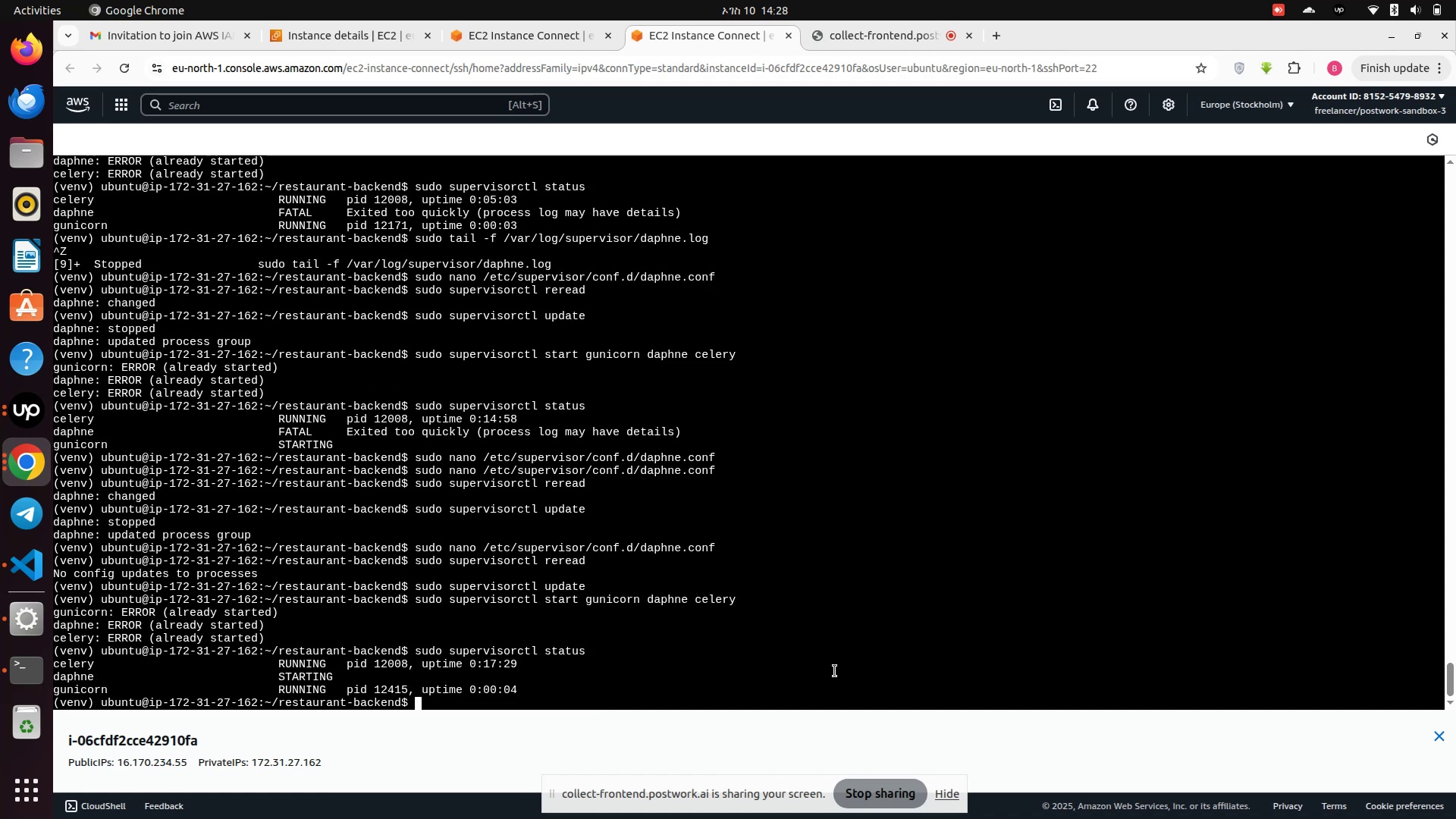 
wait(8.16)
 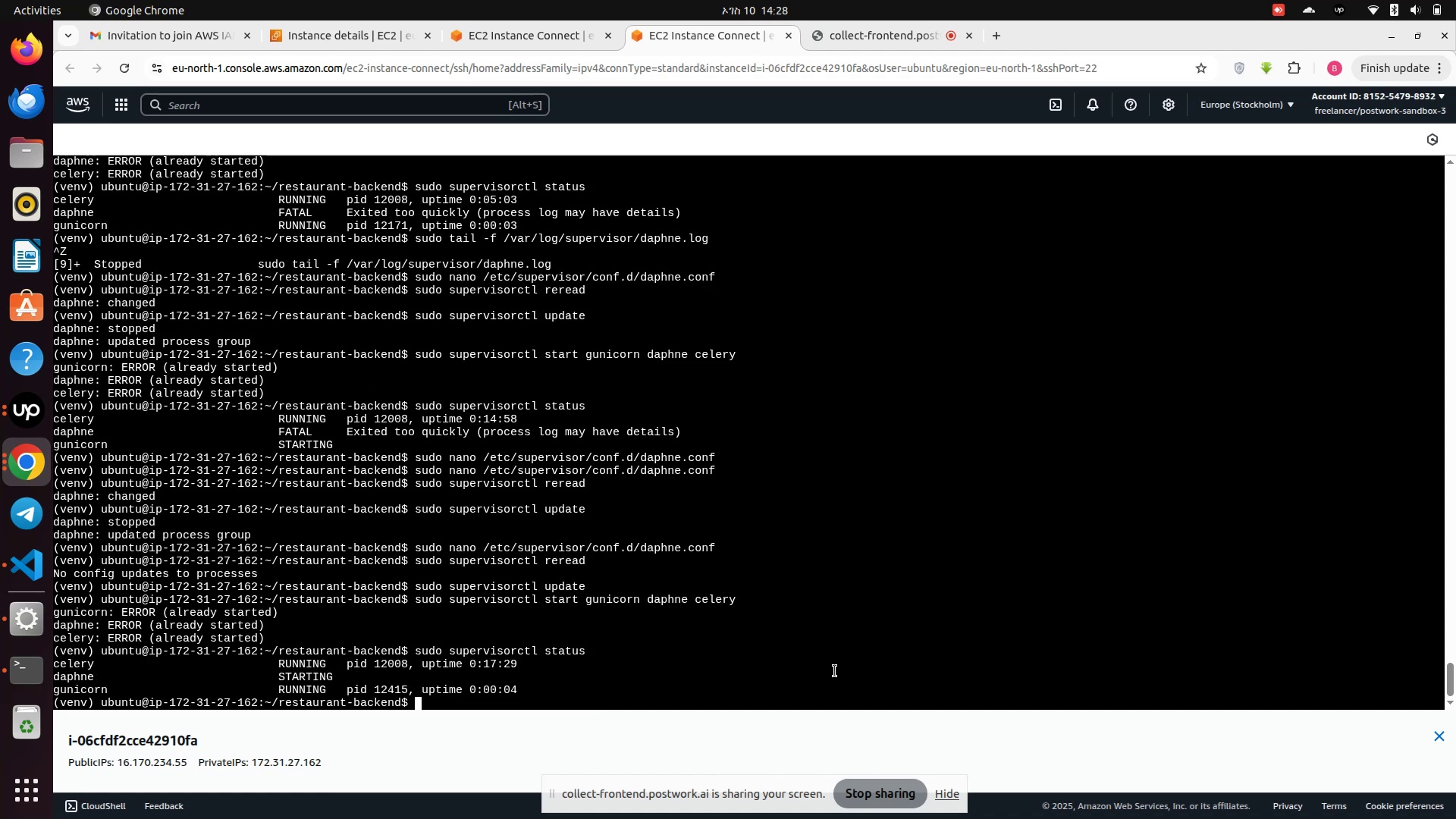 
left_click_drag(start_coordinate=[58, 665], to_coordinate=[536, 693])
 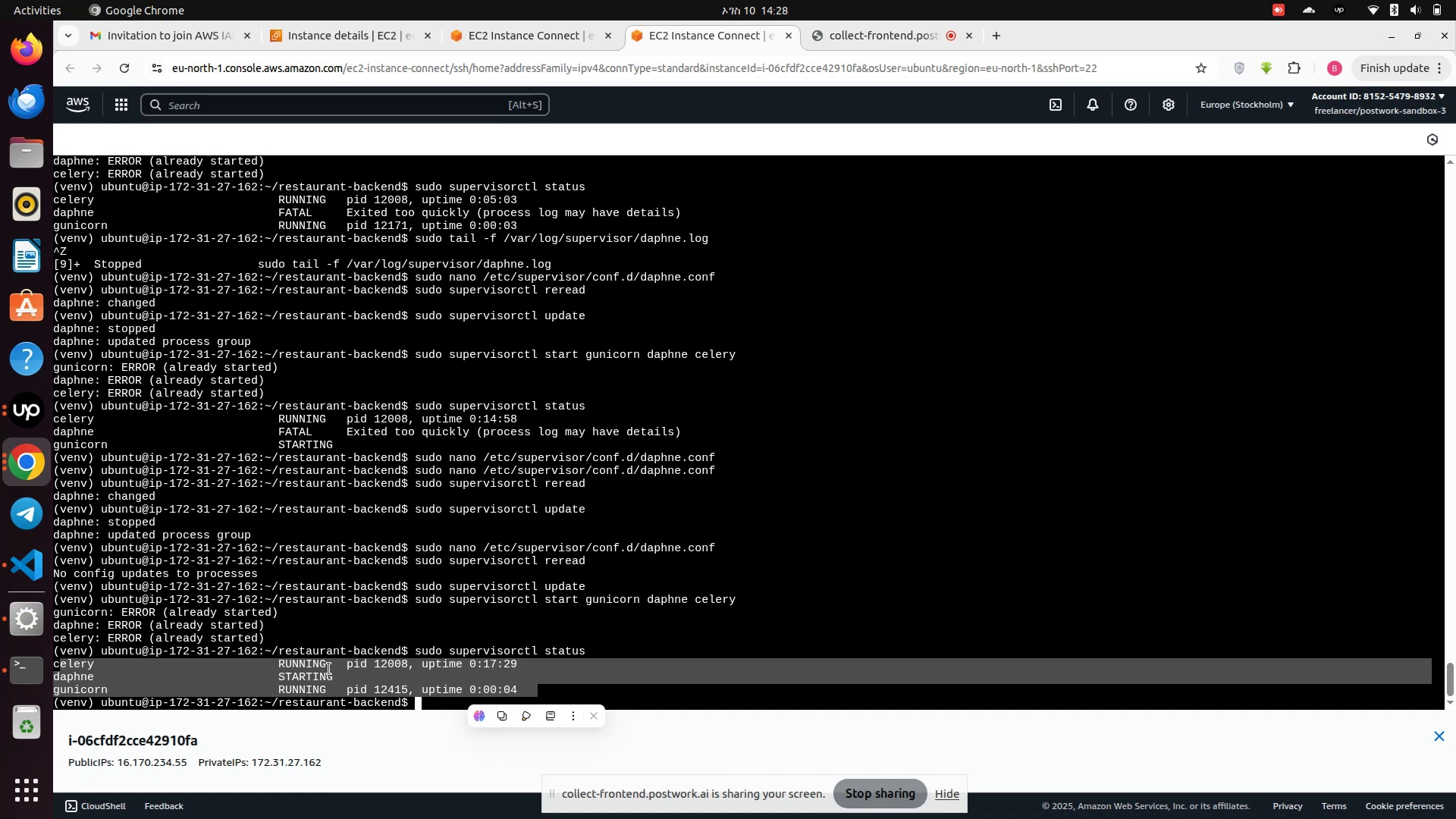 
right_click([329, 669])
 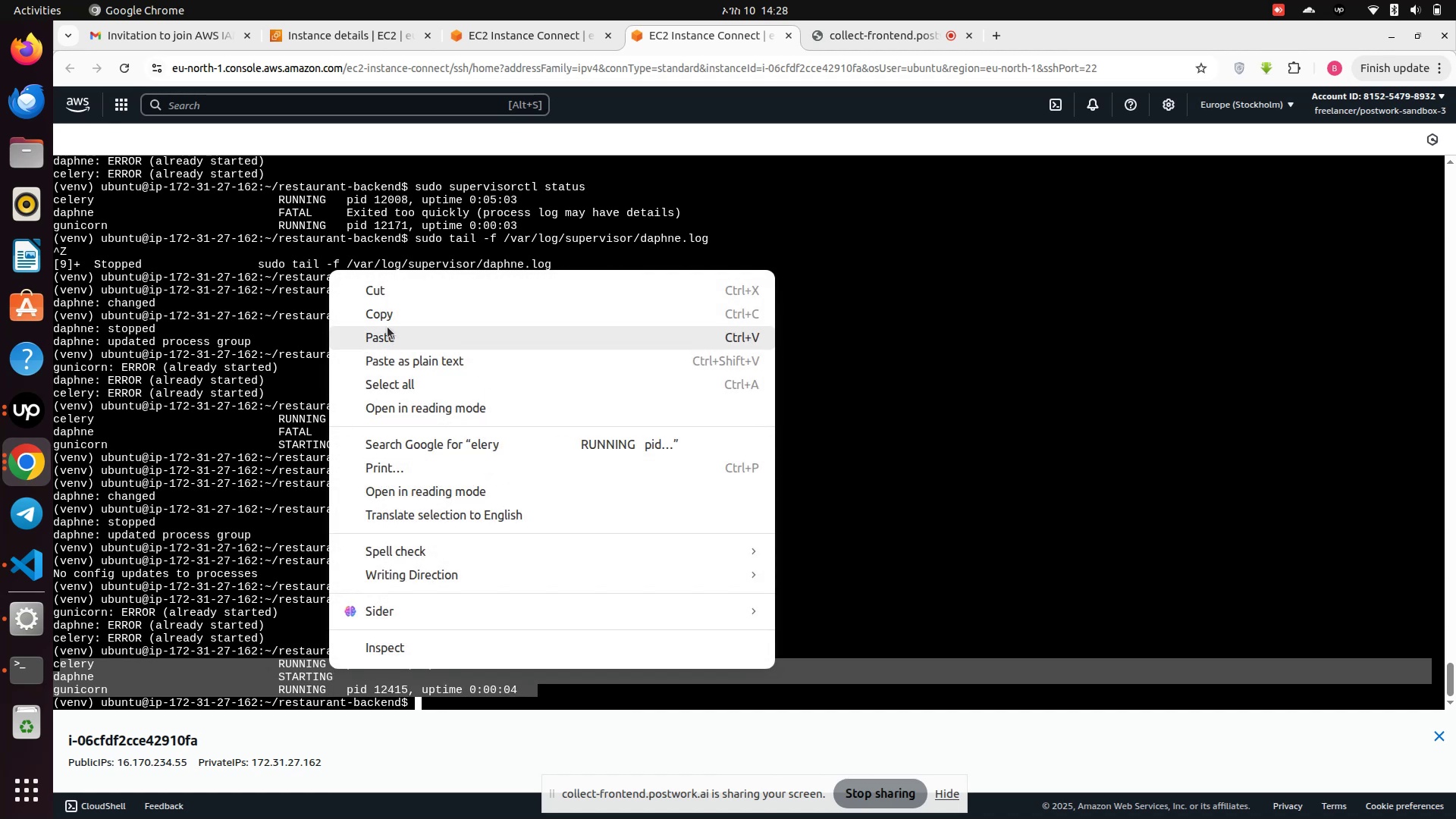 
left_click([384, 321])
 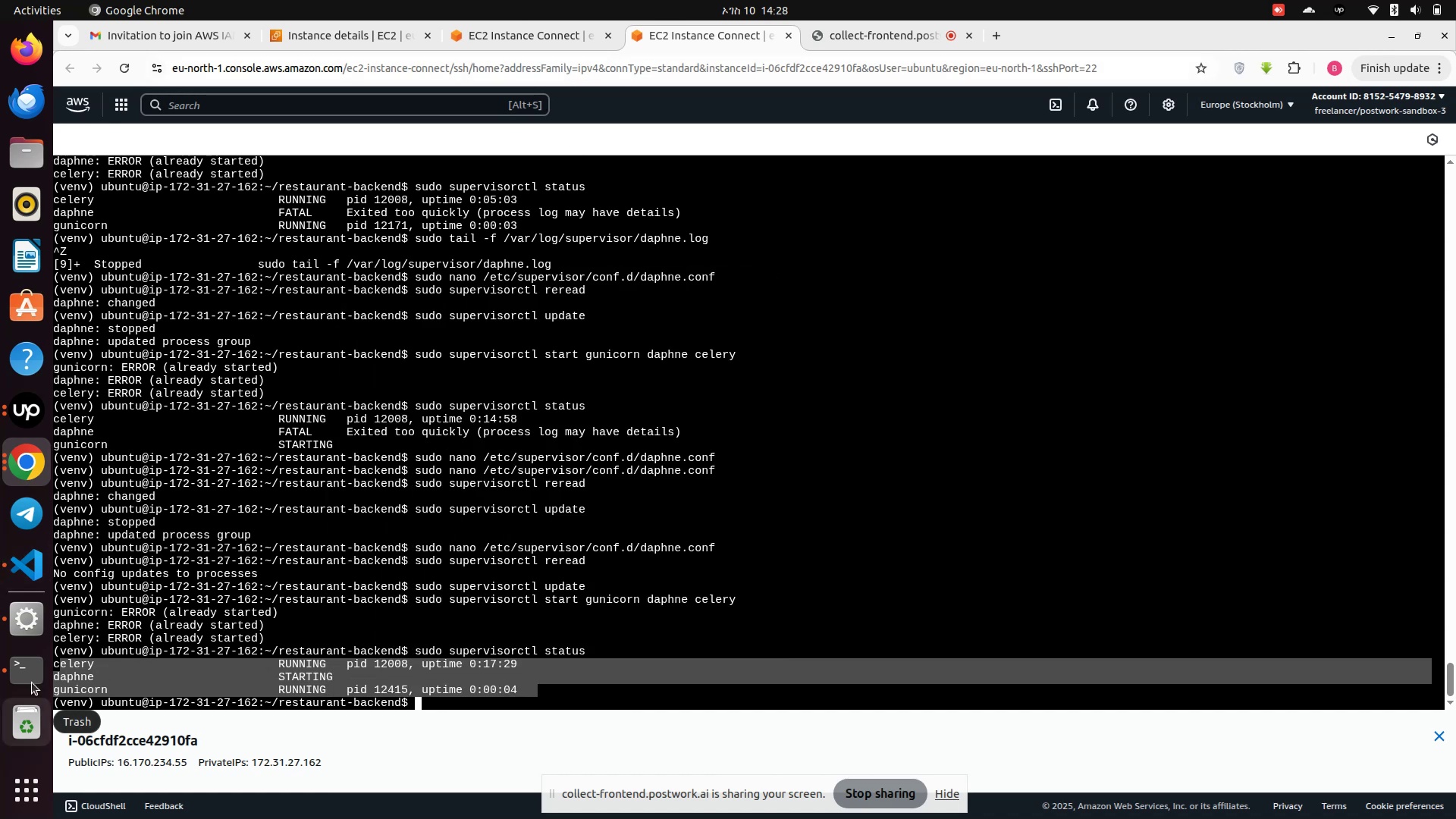 
left_click([18, 479])
 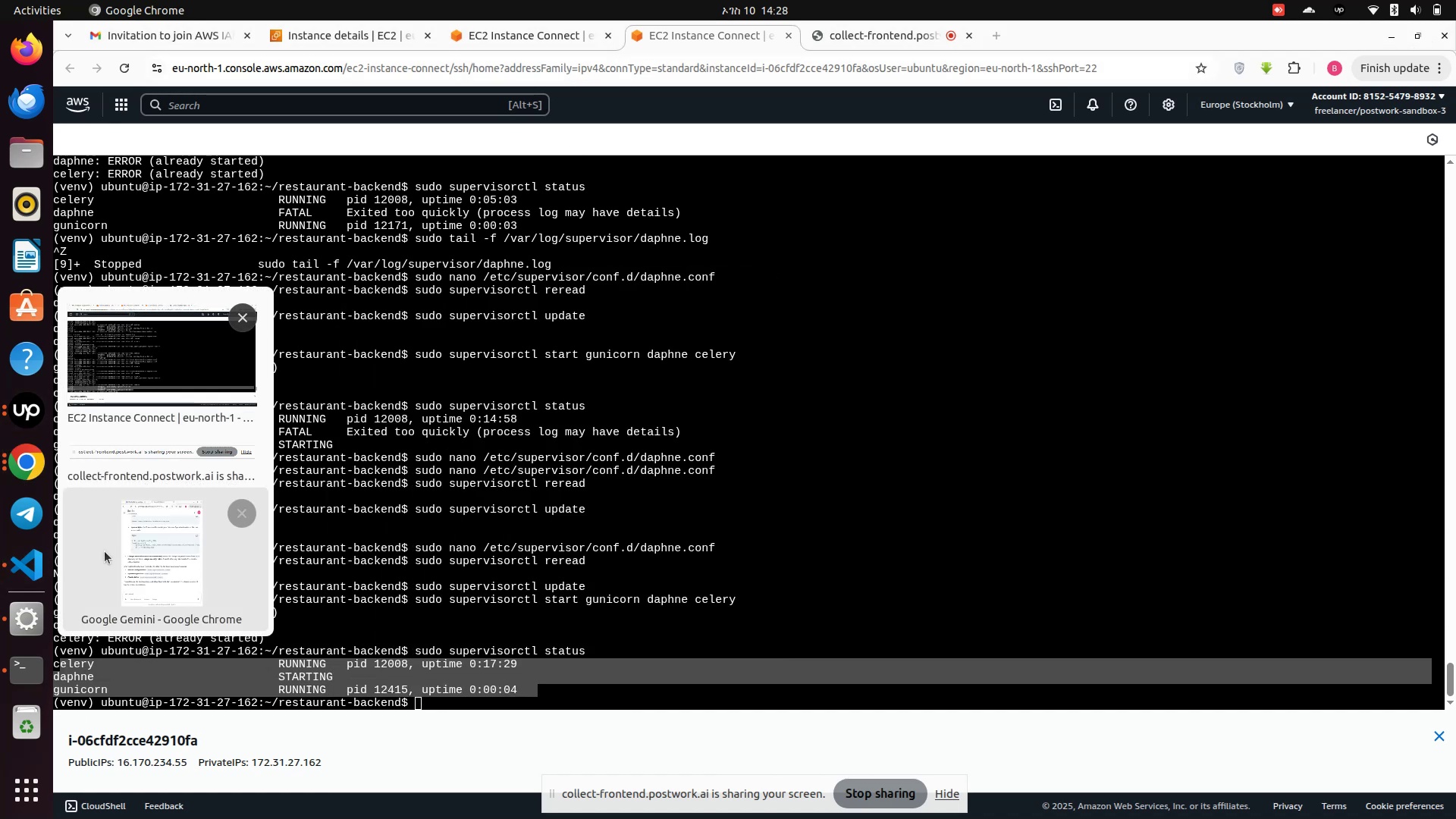 
left_click([112, 554])
 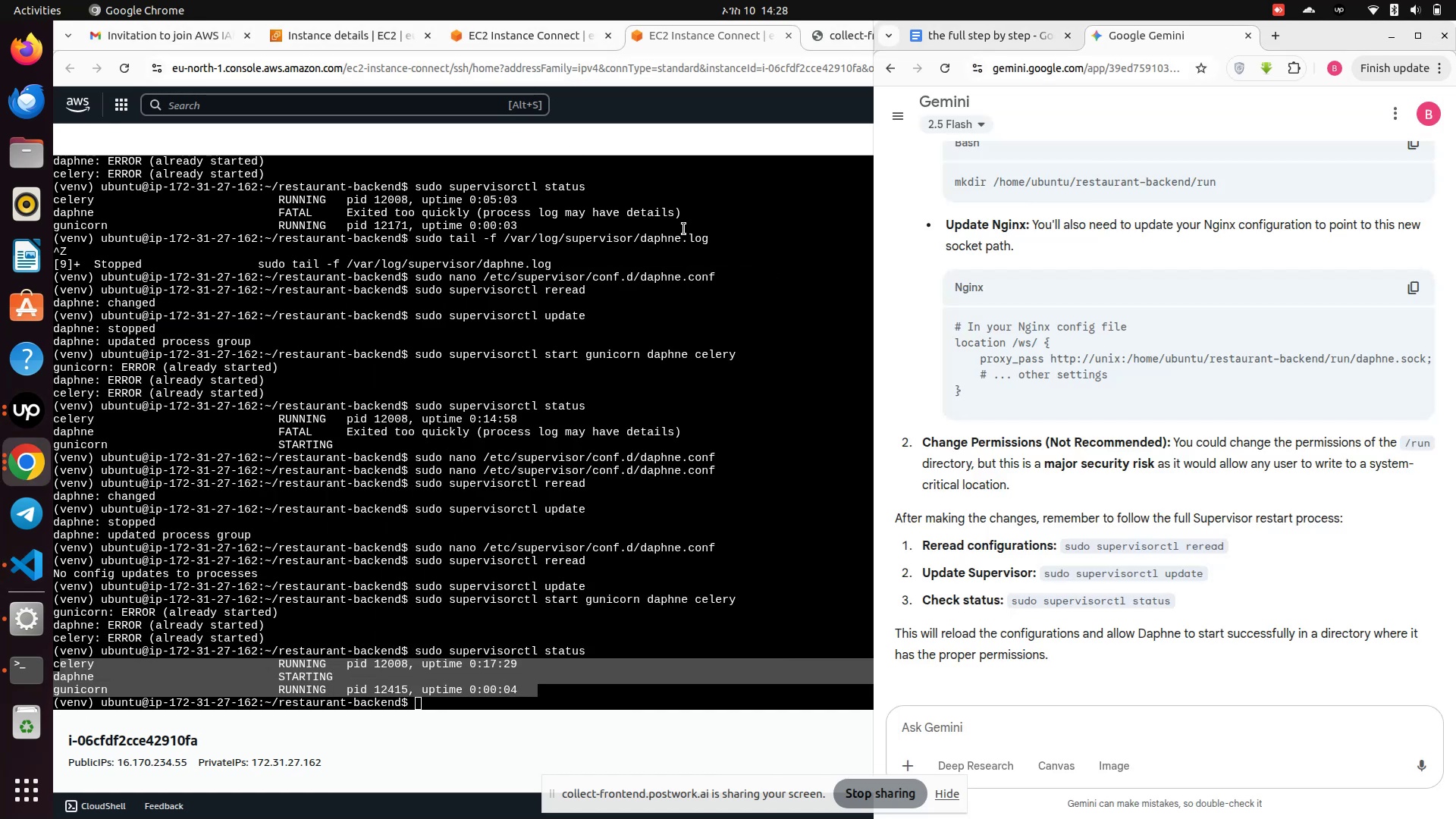 
left_click([684, 229])
 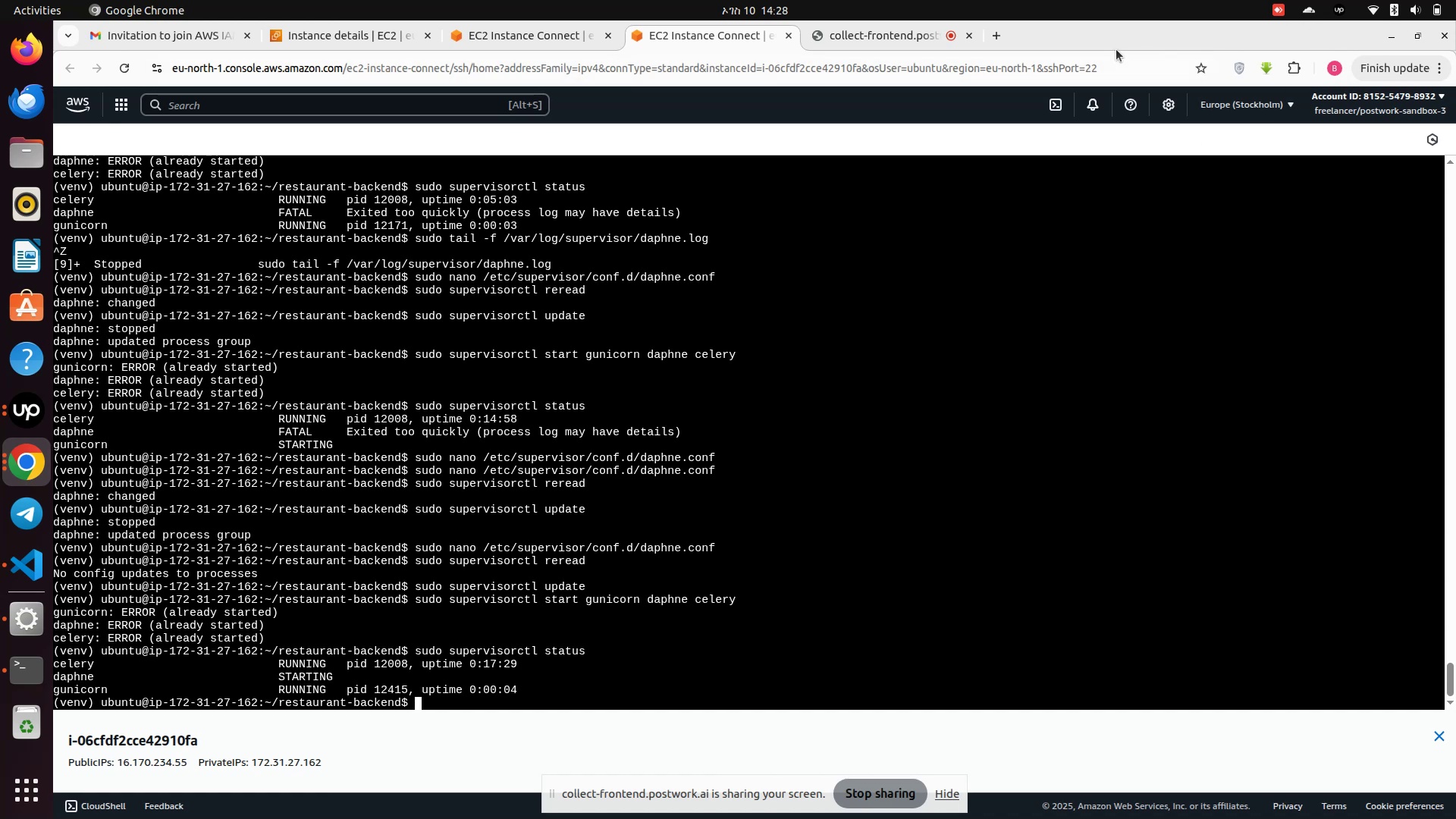 
left_click_drag(start_coordinate=[1109, 35], to_coordinate=[0, 278])
 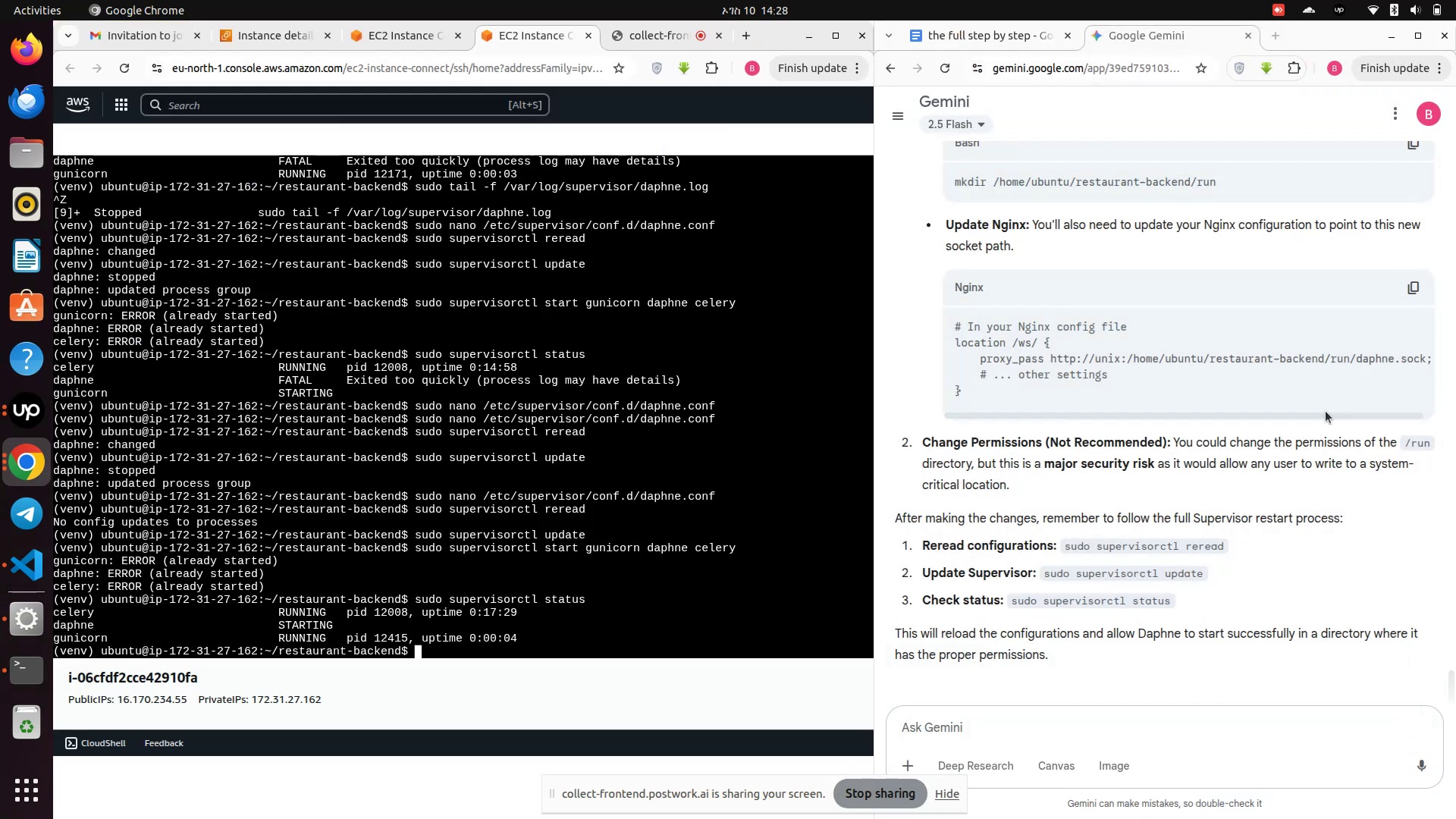 
scroll: coordinate [1297, 495], scroll_direction: down, amount: 9.0
 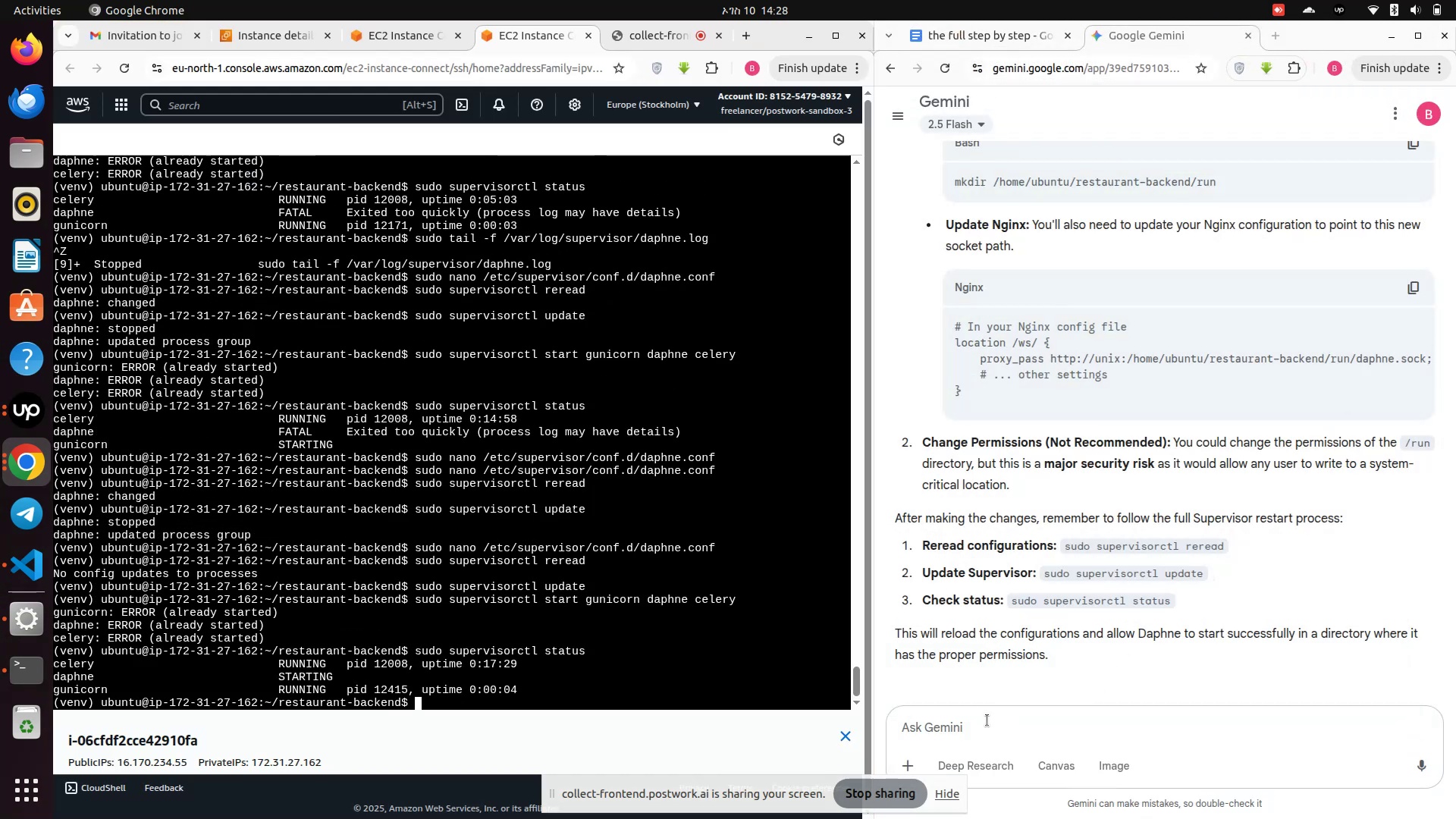 
left_click([987, 721])
 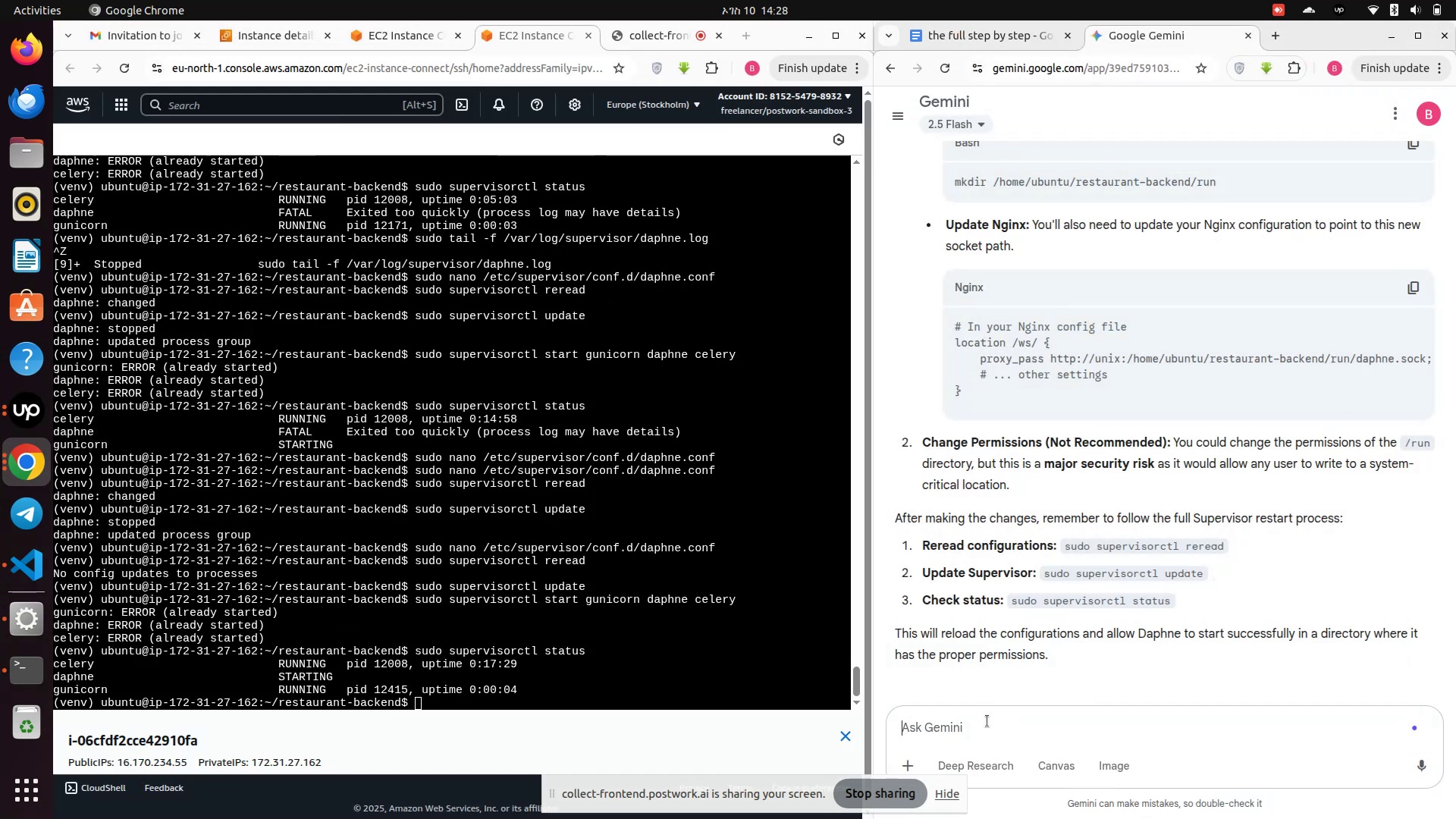 
key(Control+V)
 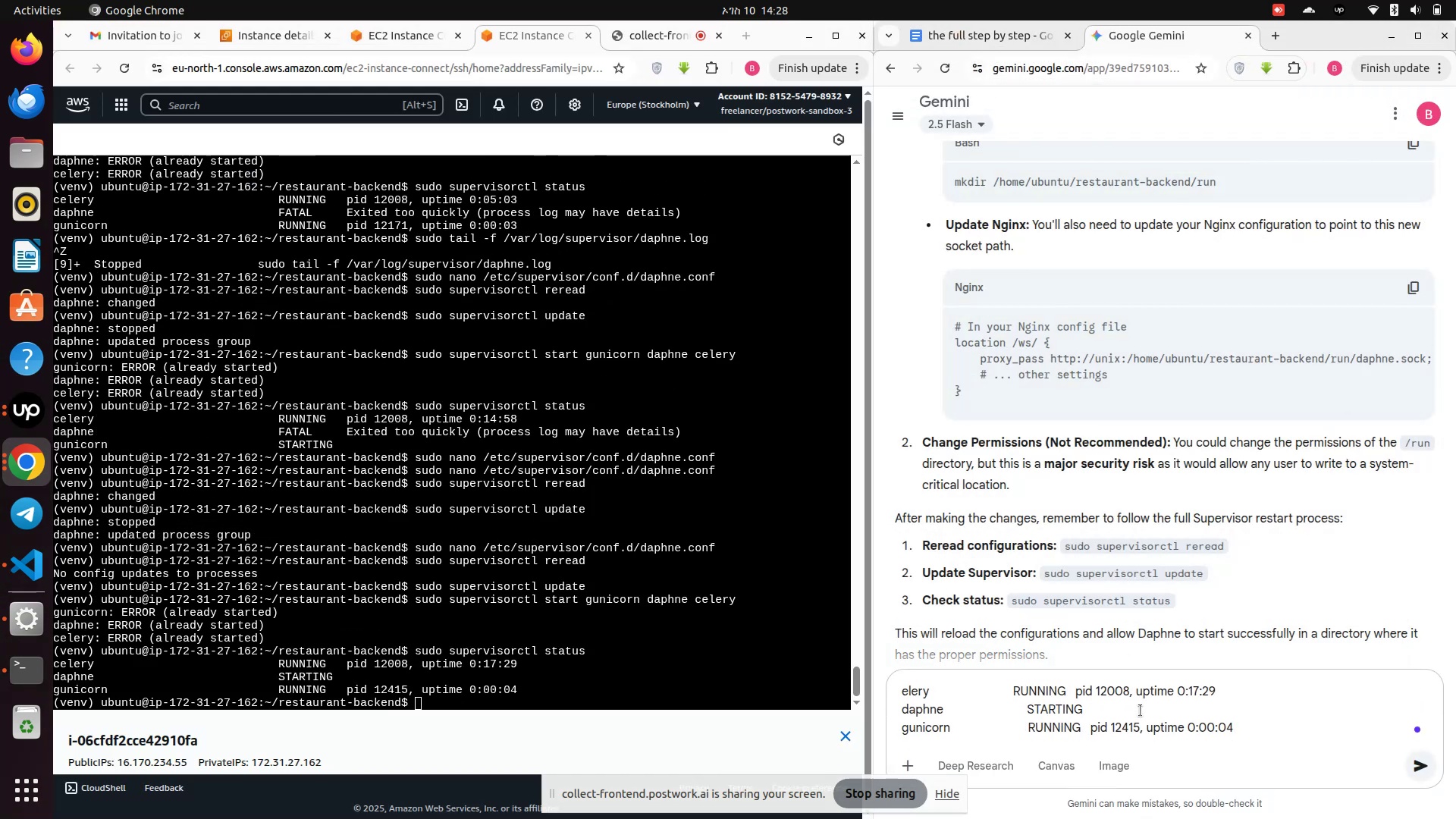 
key(Enter)
 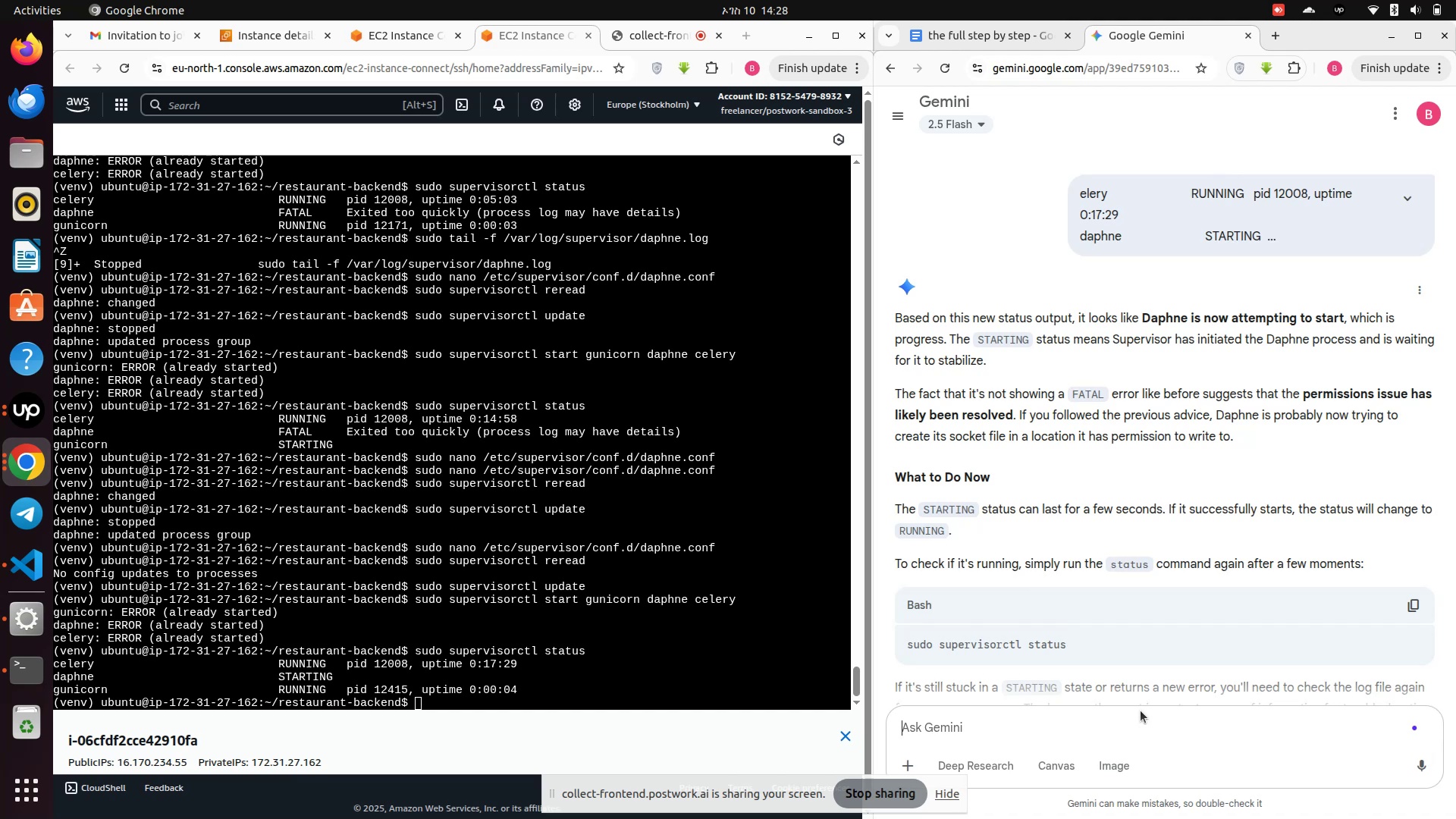 
wait(18.72)
 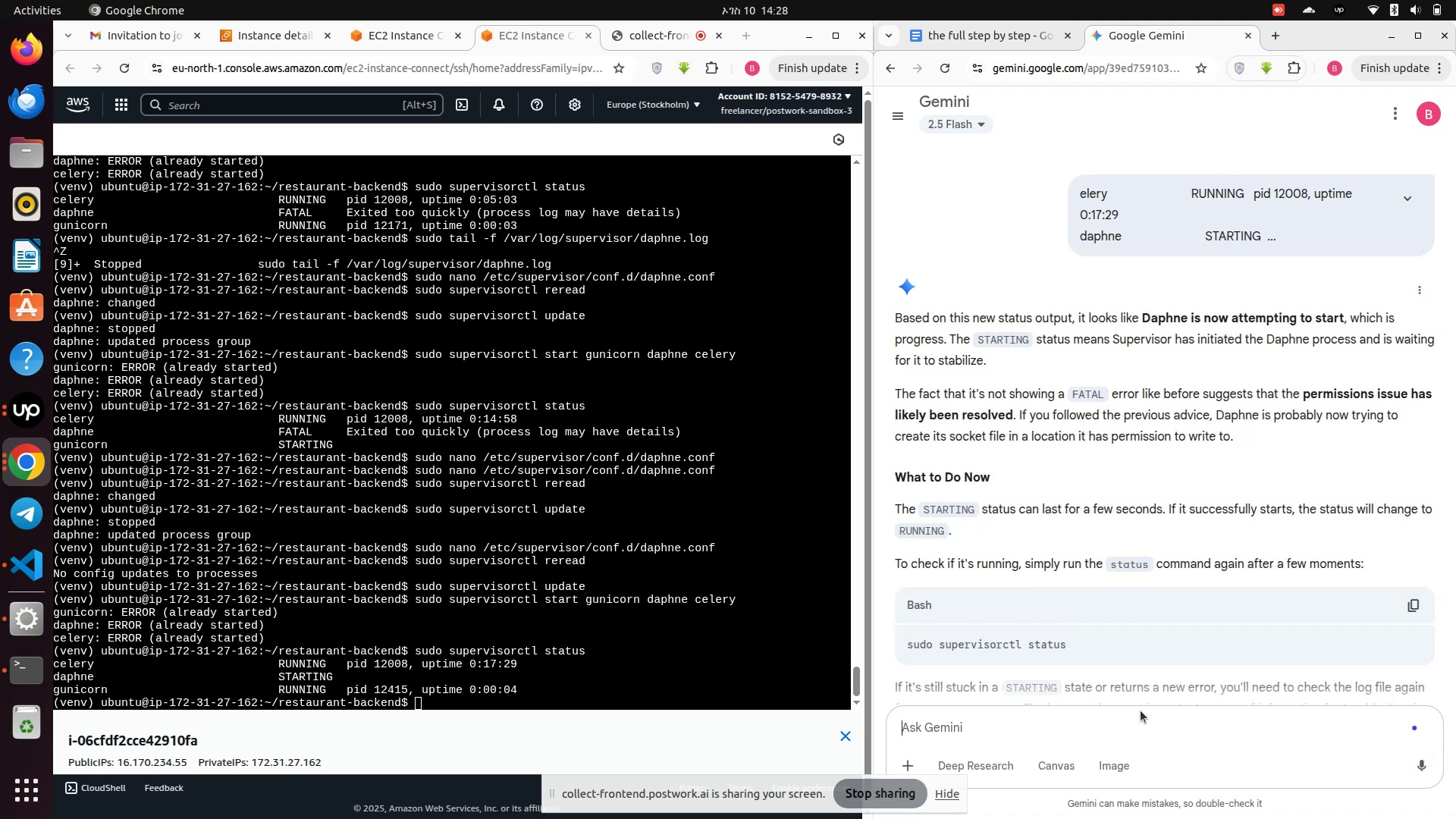 
scroll: coordinate [545, 622], scroll_direction: down, amount: 4.0
 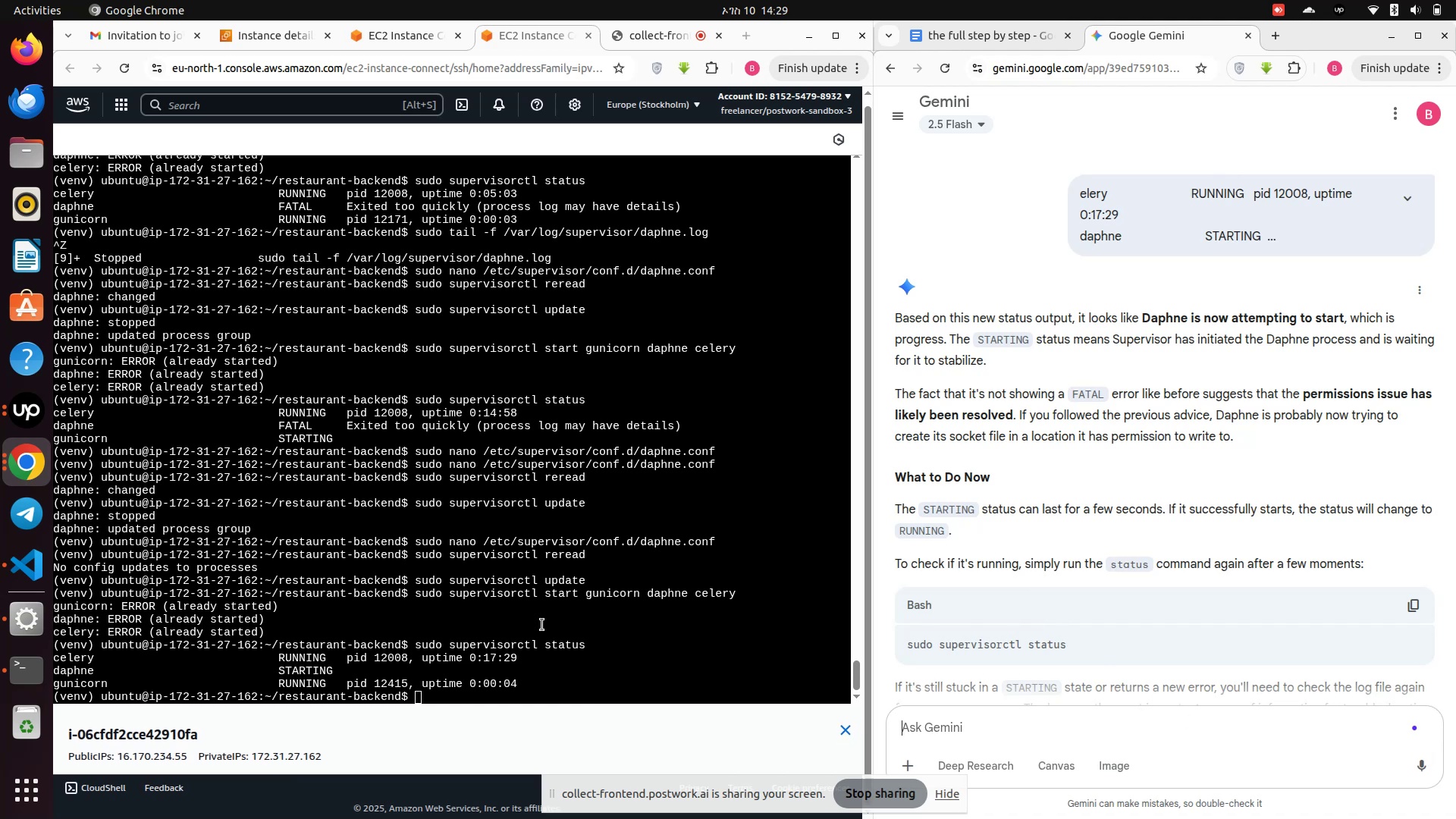 
key(ArrowUp)
 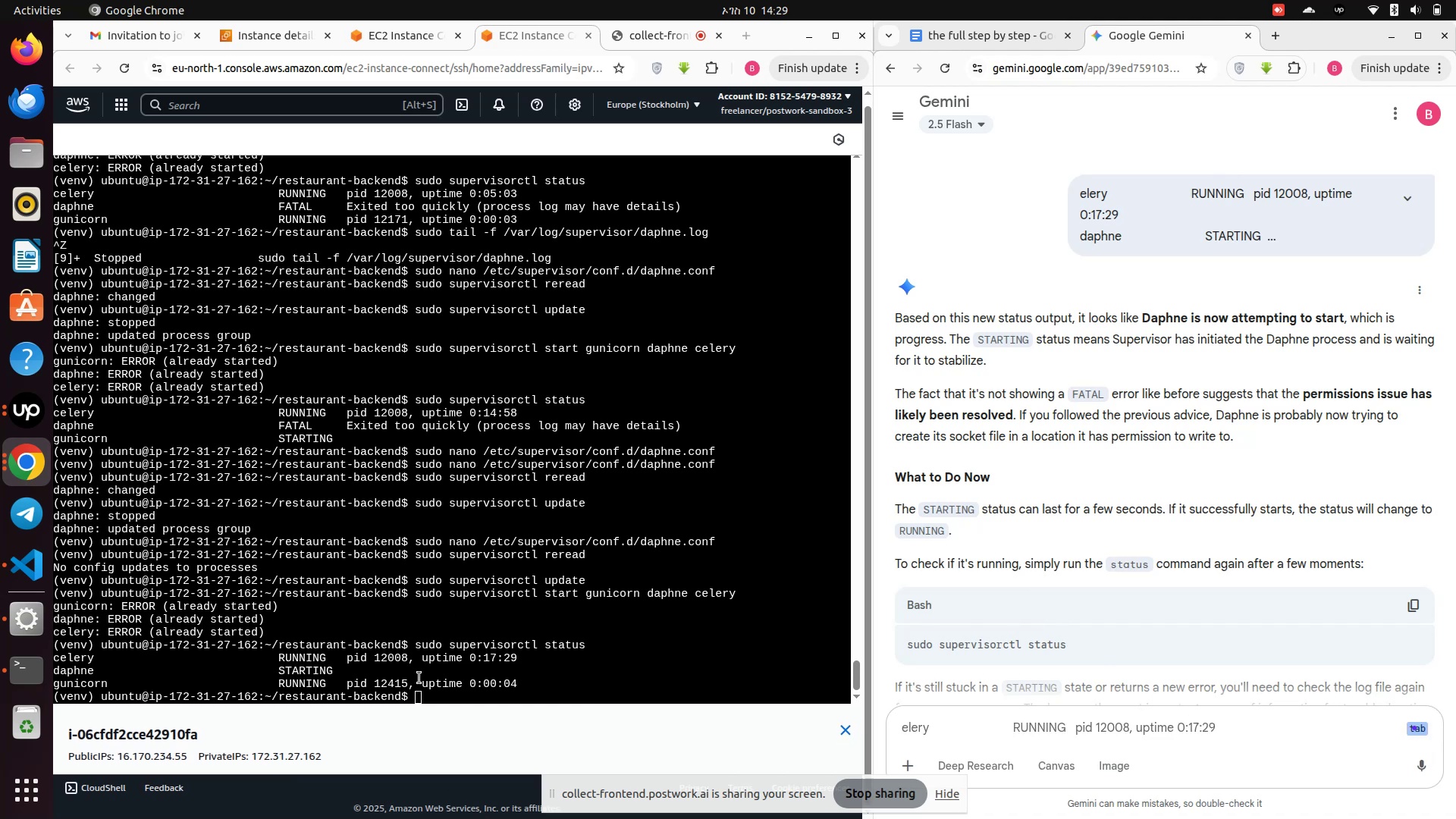 
key(ArrowUp)
 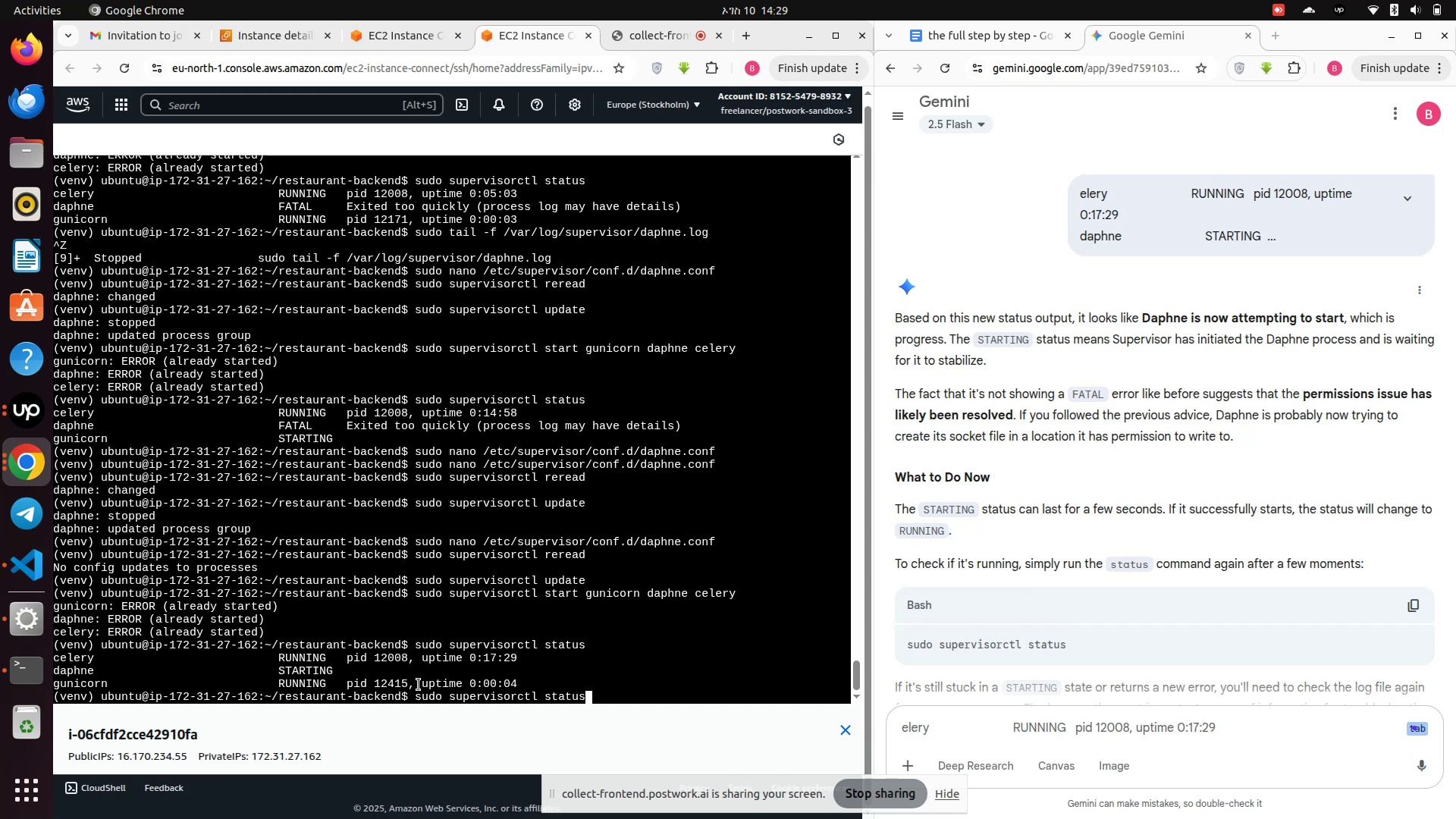 
key(Enter)
 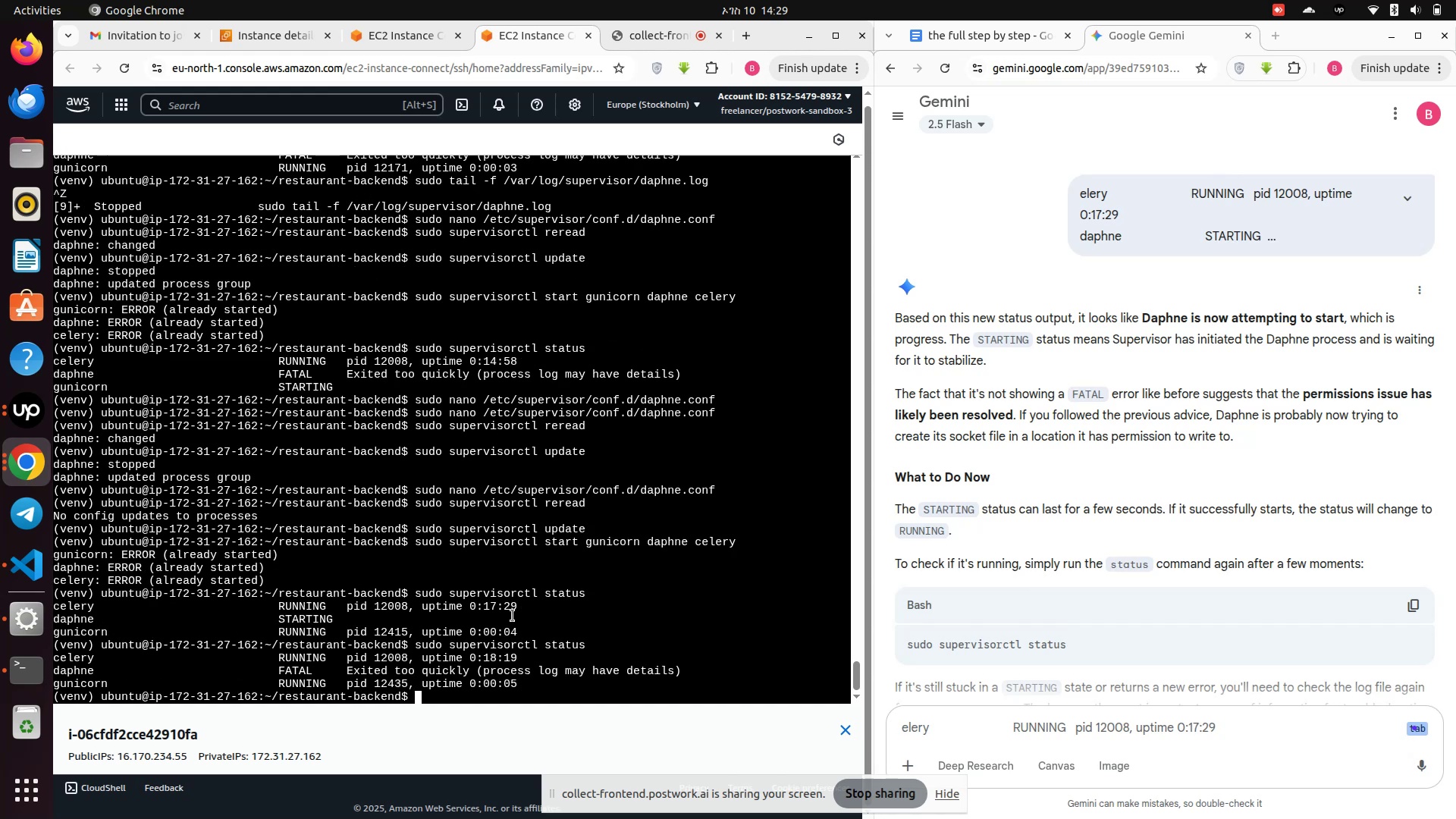 
wait(5.48)
 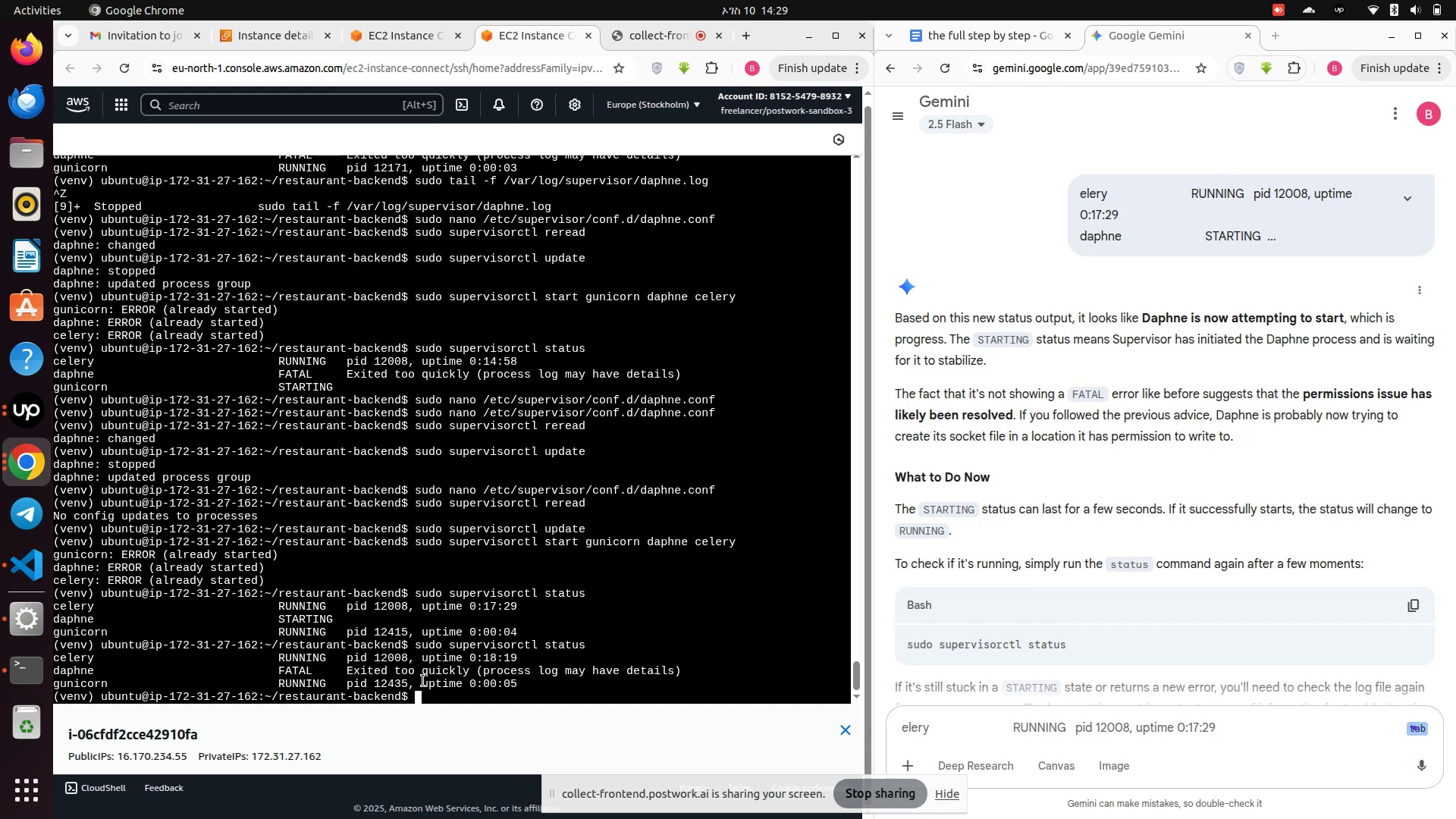 
key(ArrowUp)
 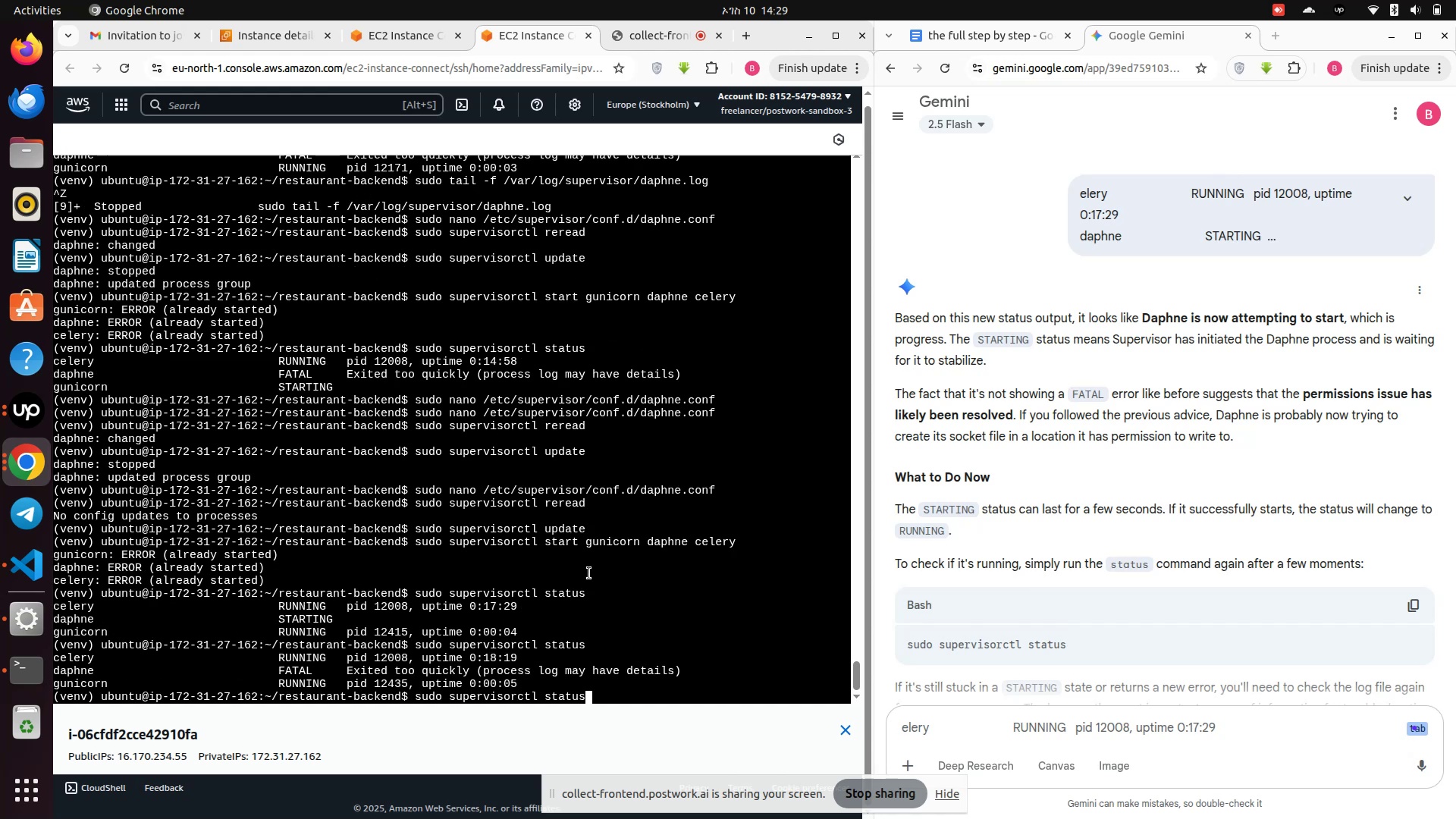 
key(Enter)
 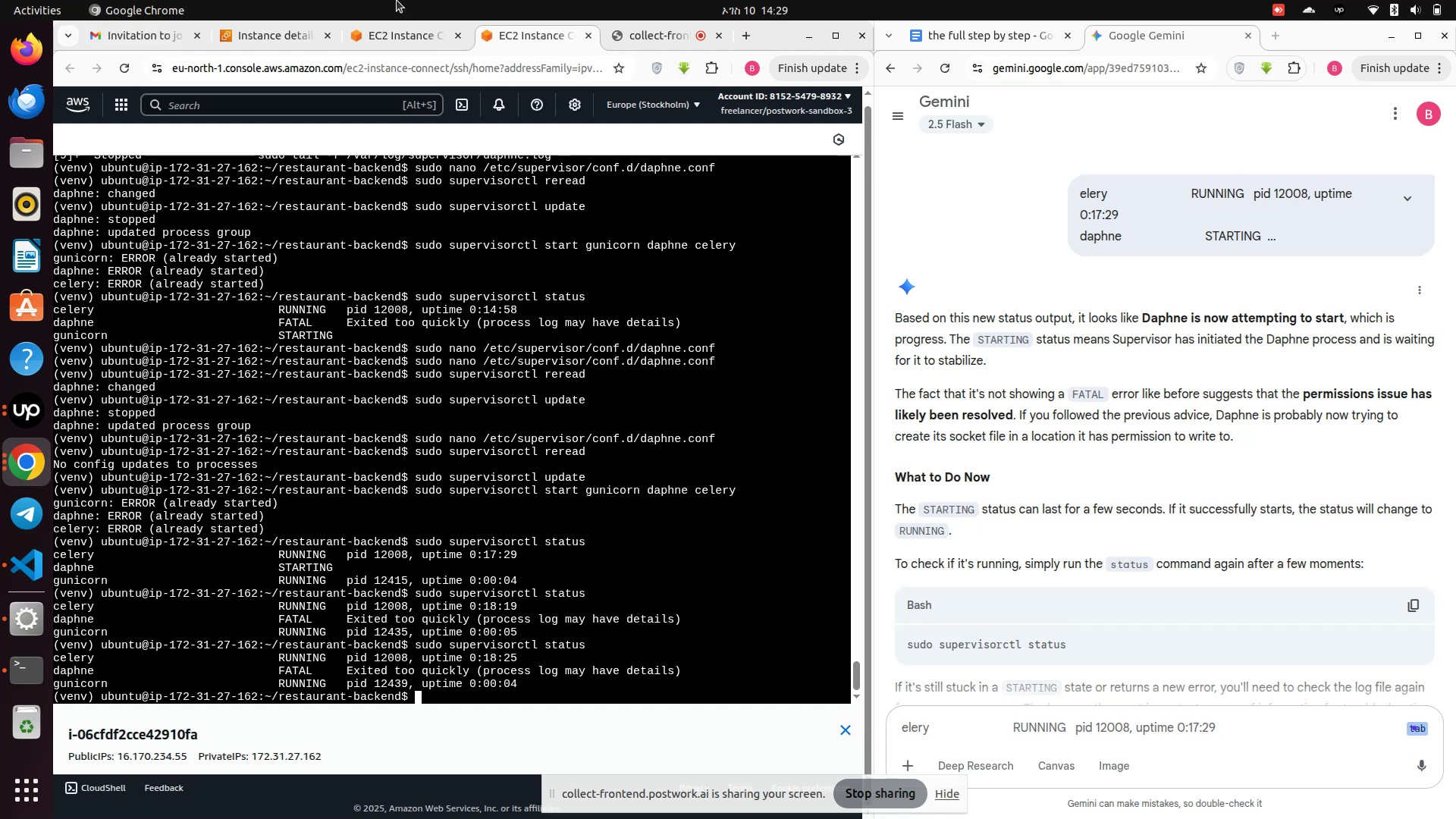 
left_click([389, 43])
 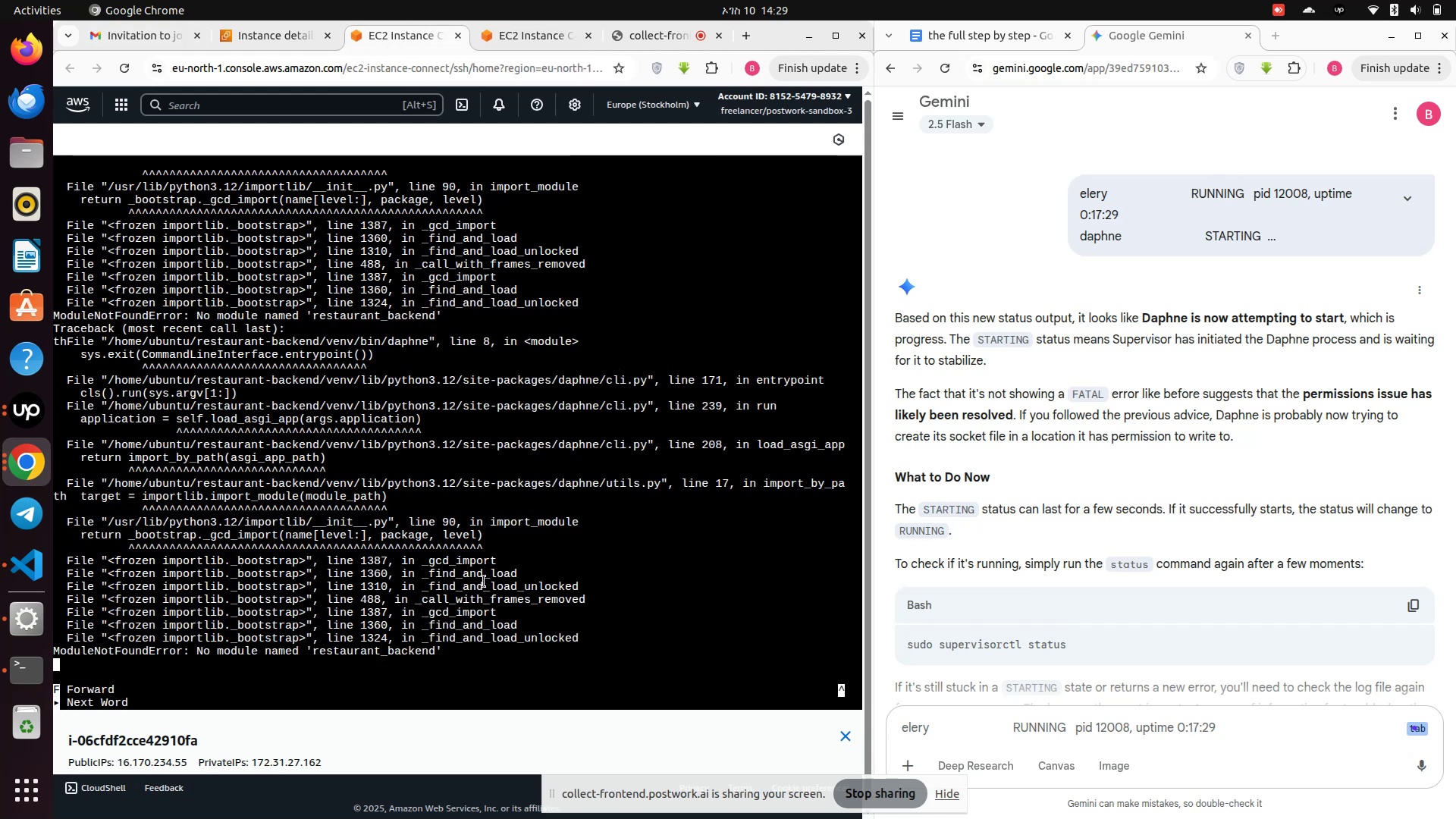 
key(Control+Z)
 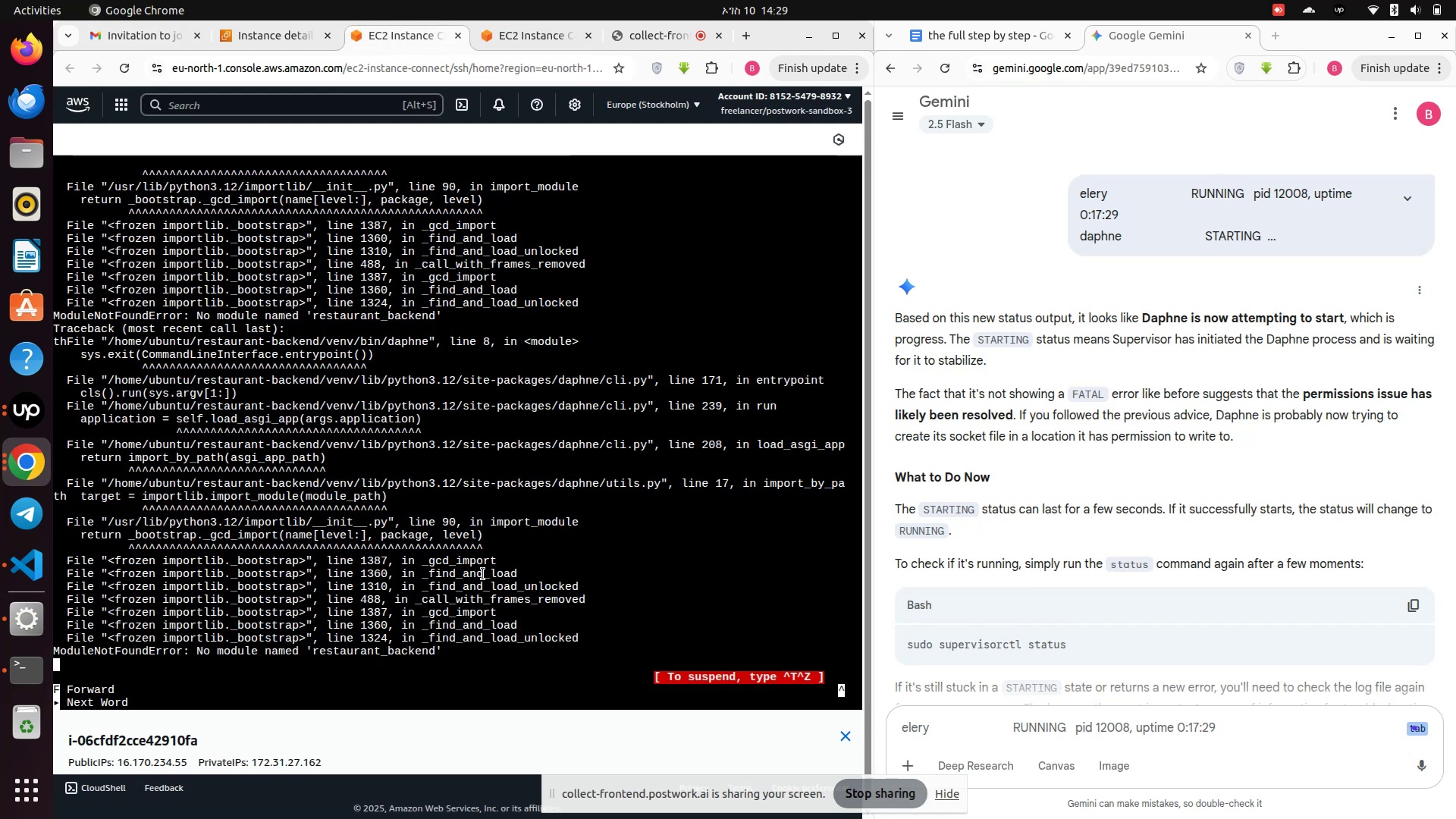 
key(Control+X)
 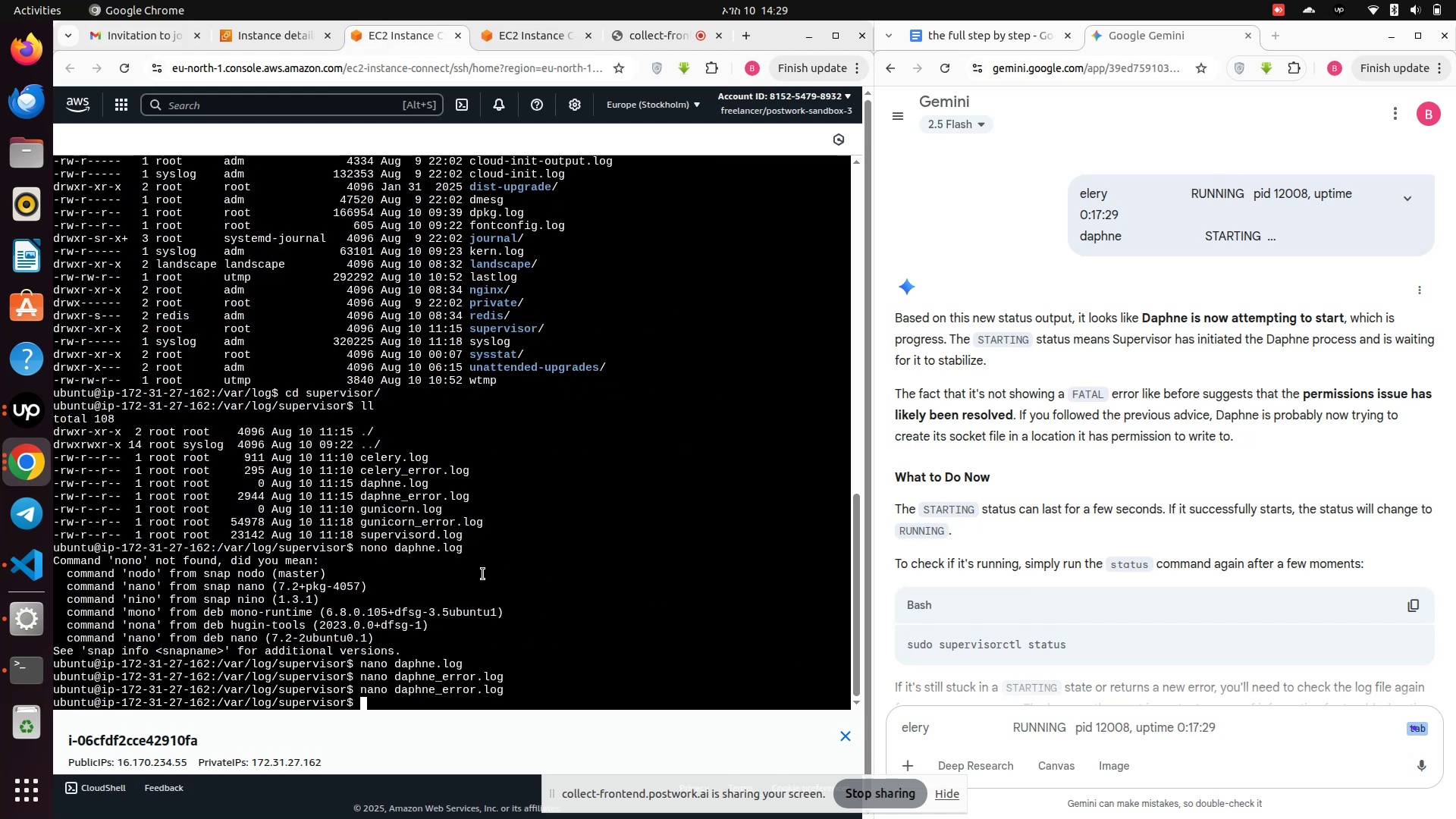 
key(ArrowUp)
 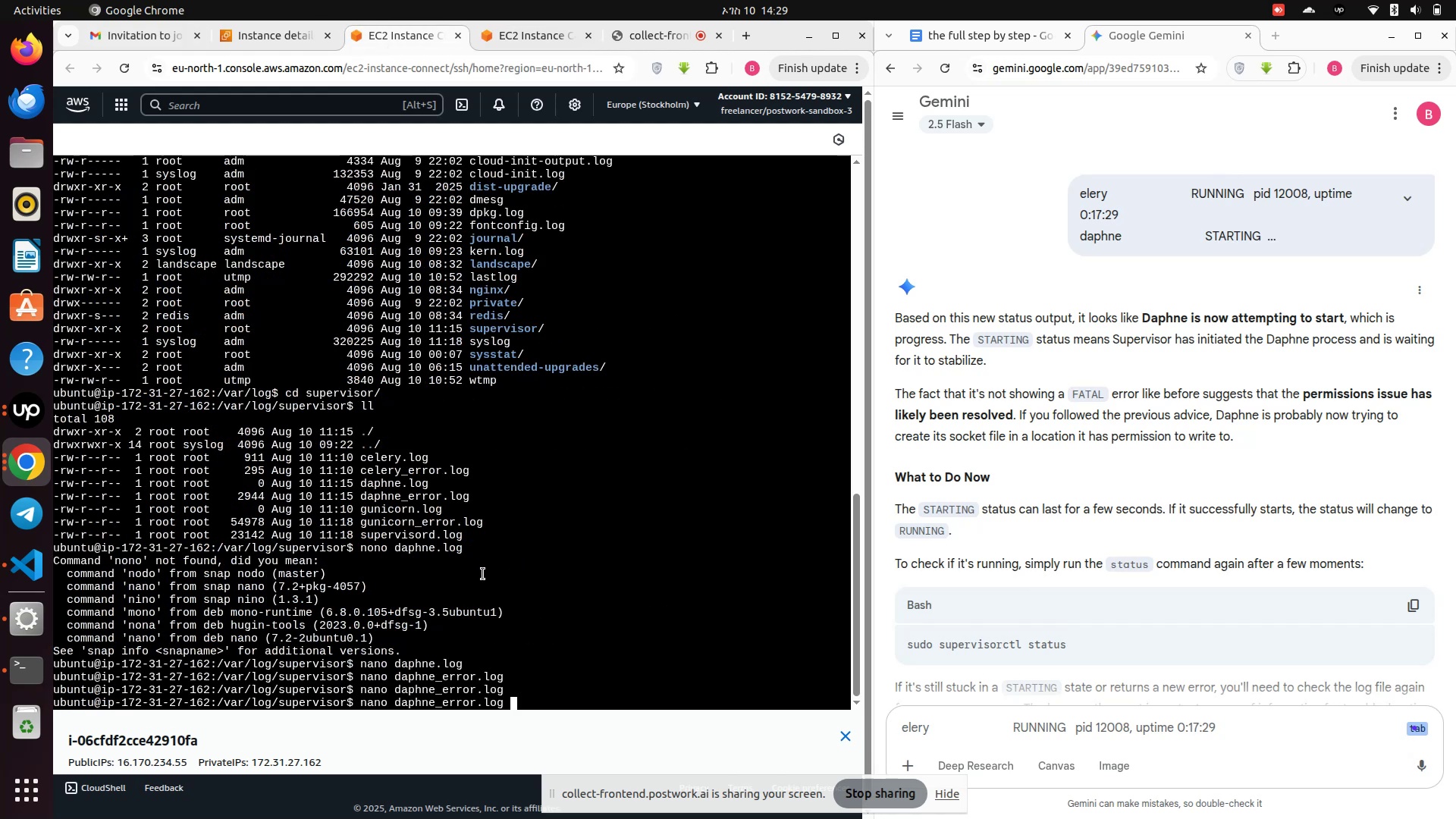 
key(Enter)
 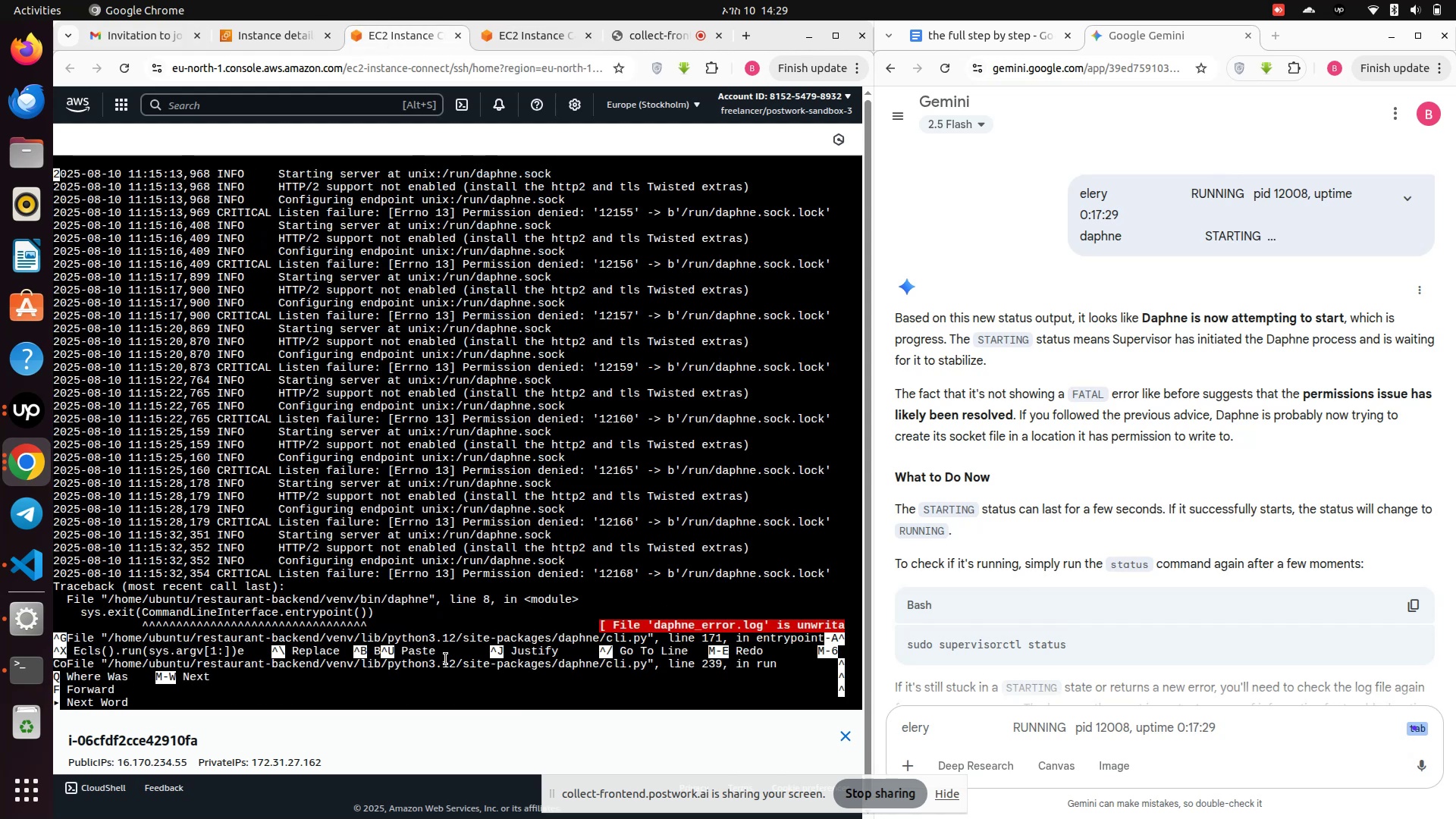 
scroll: coordinate [441, 577], scroll_direction: down, amount: 18.0
 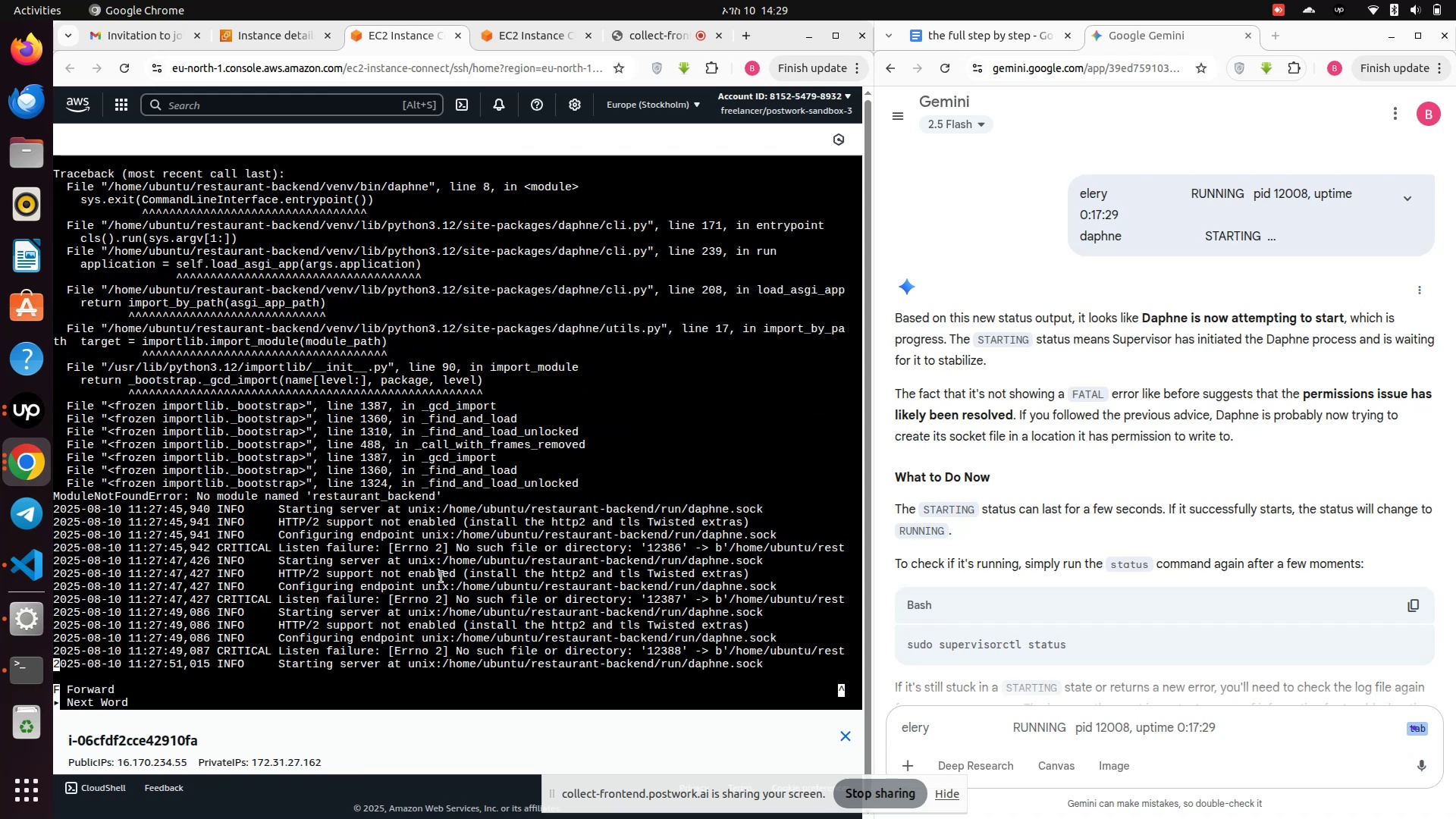 
wait(8.23)
 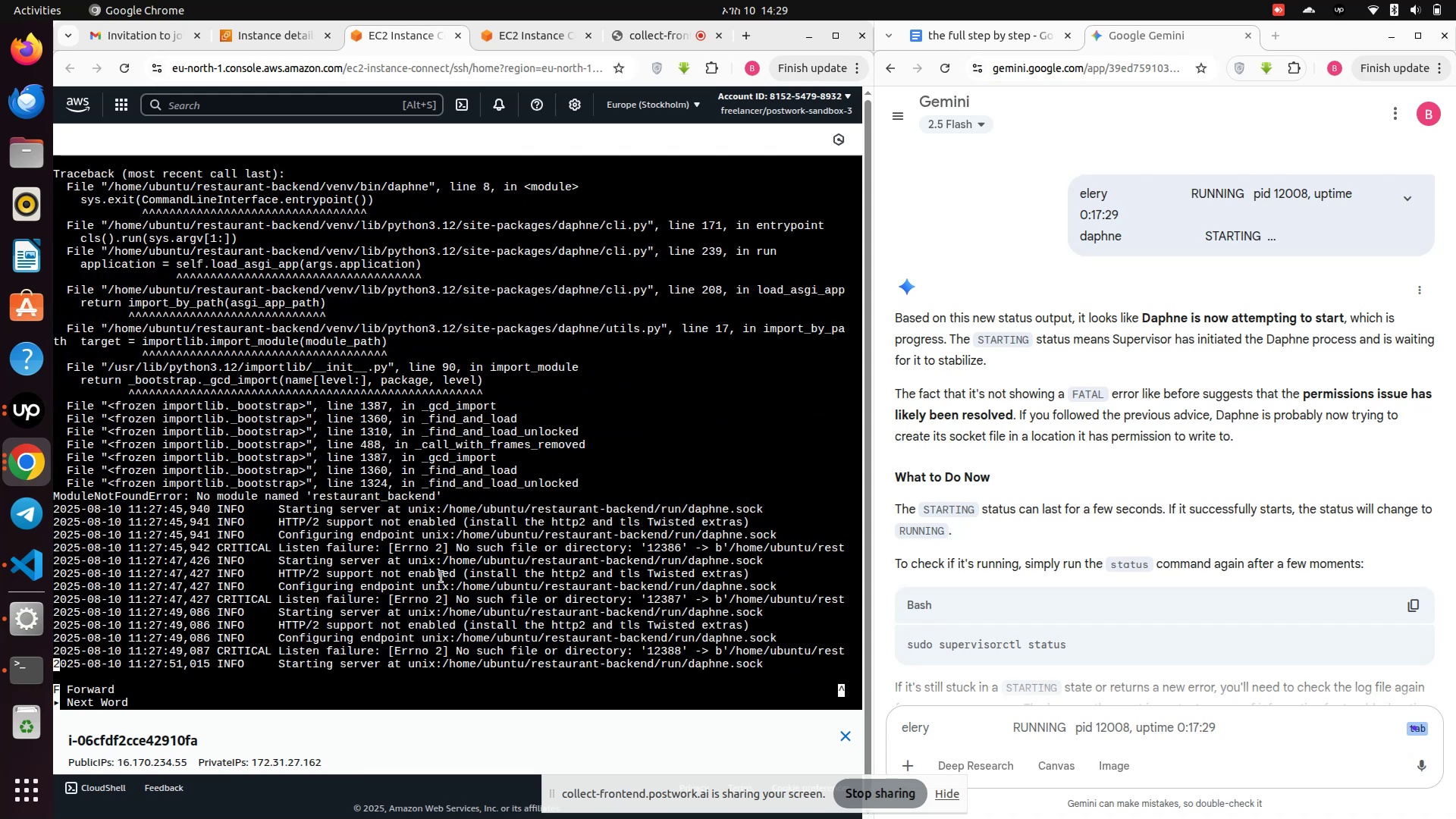 
left_click_drag(start_coordinate=[520, 34], to_coordinate=[516, 33])
 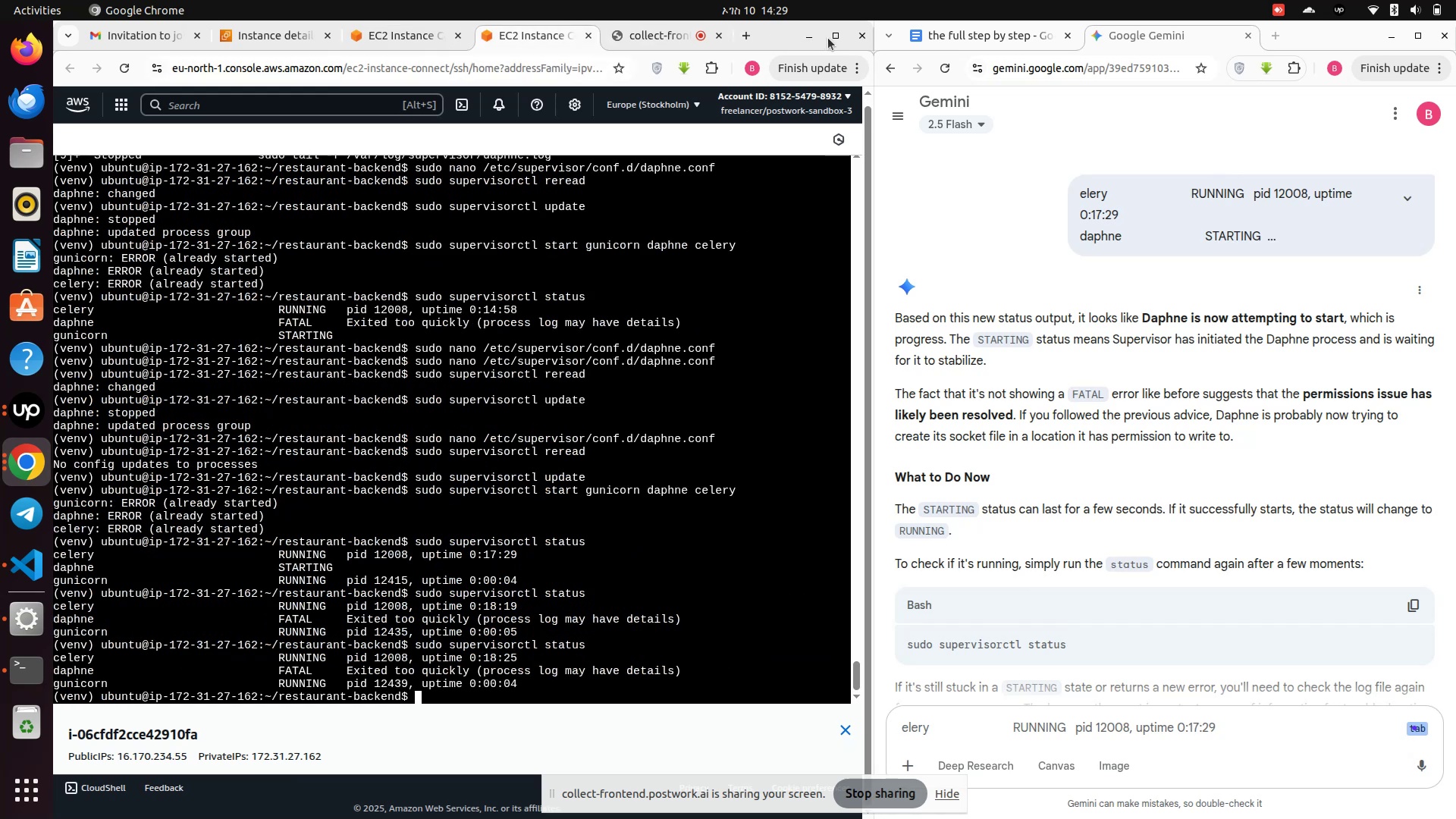 
left_click([836, 39])
 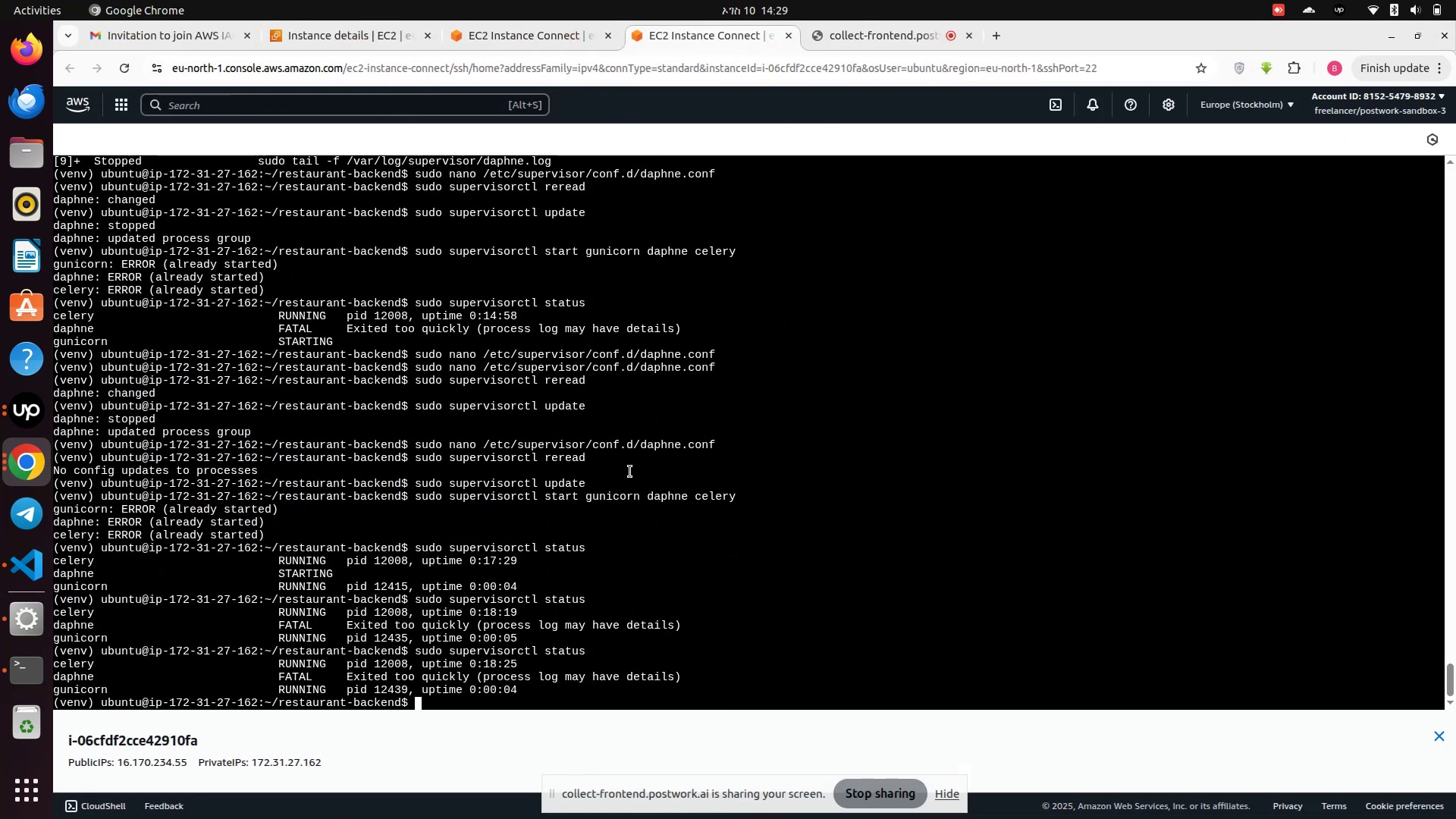 
key(ArrowUp)
 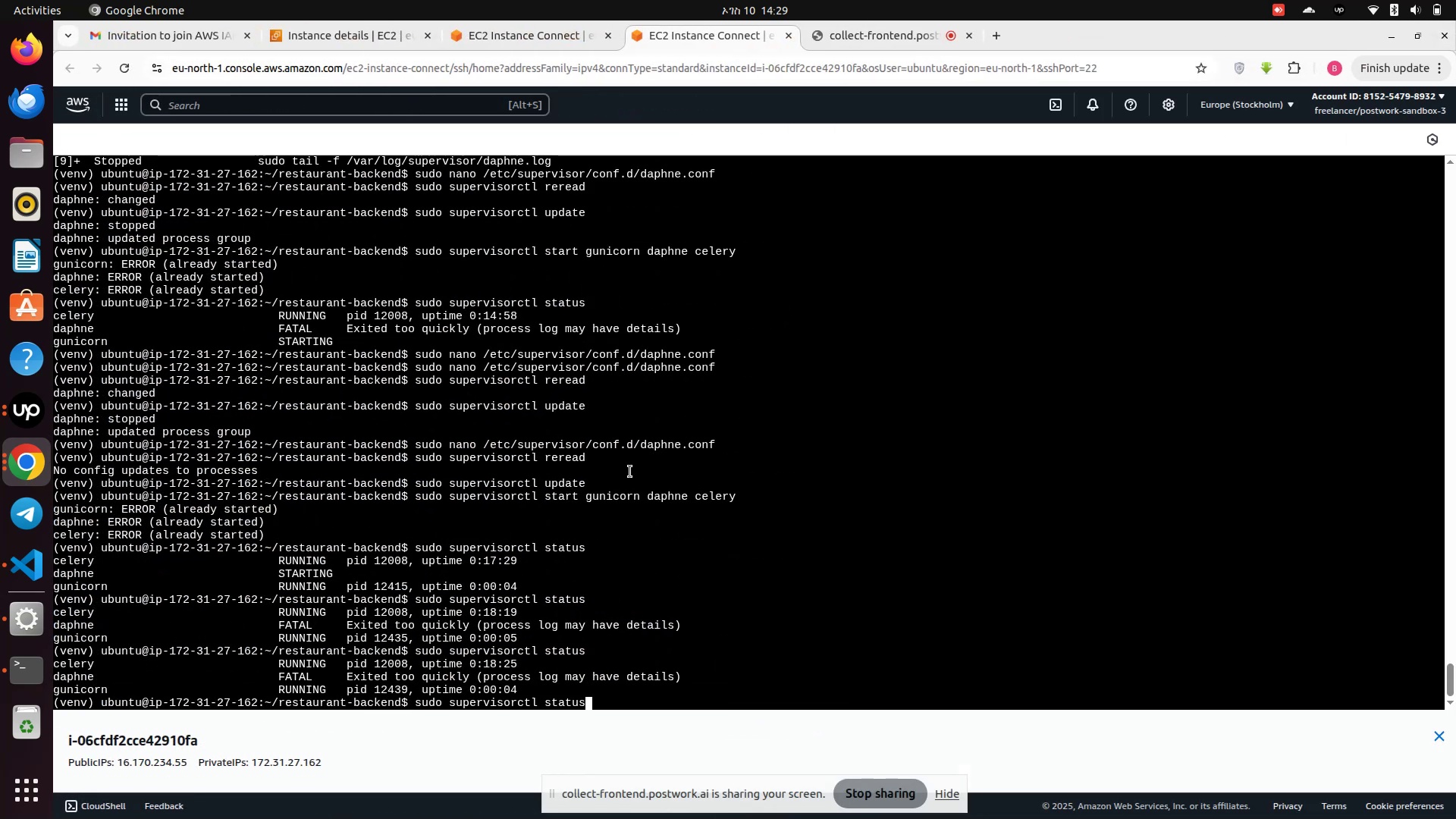 
key(ArrowUp)
 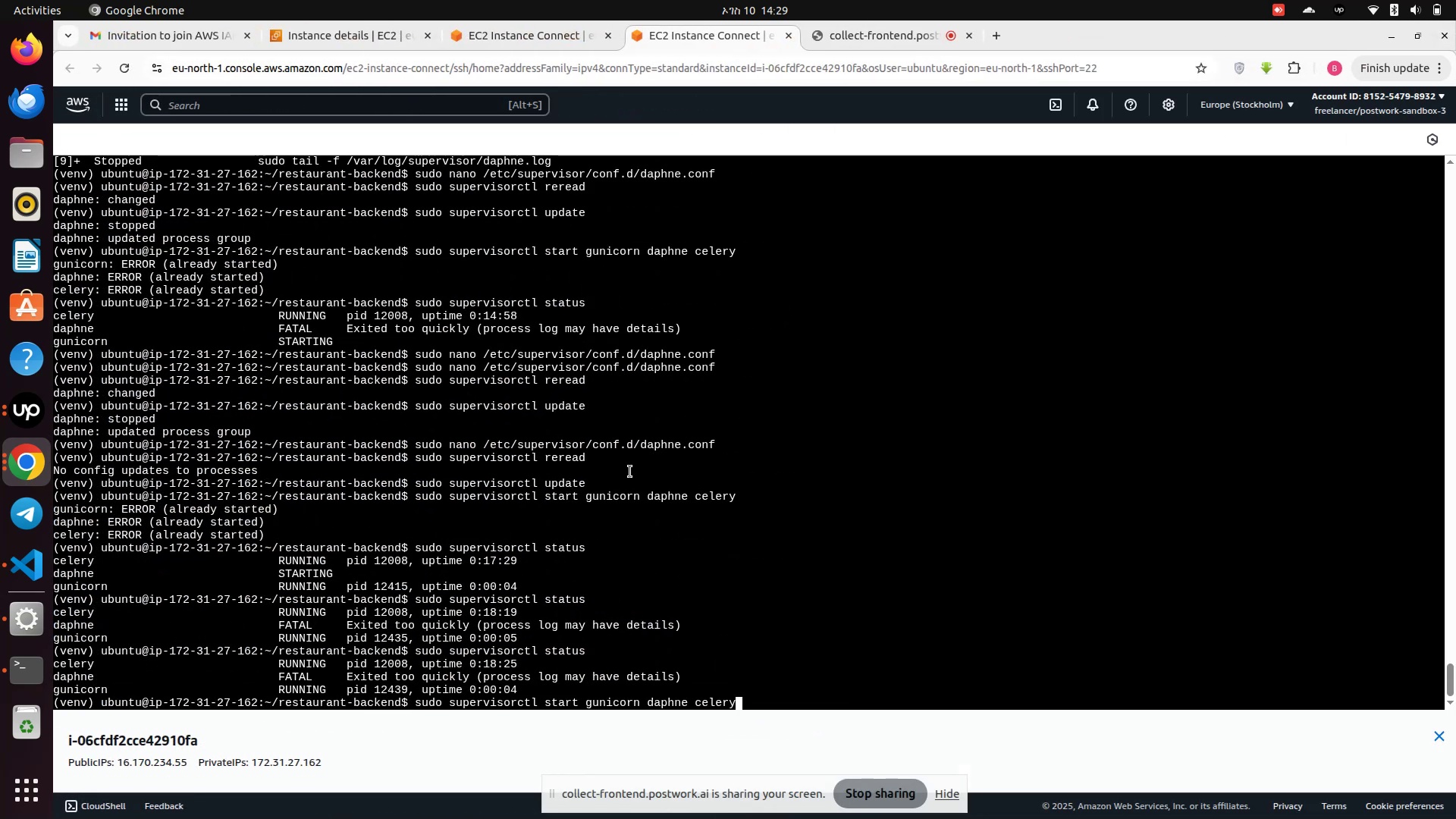 
key(ArrowUp)
 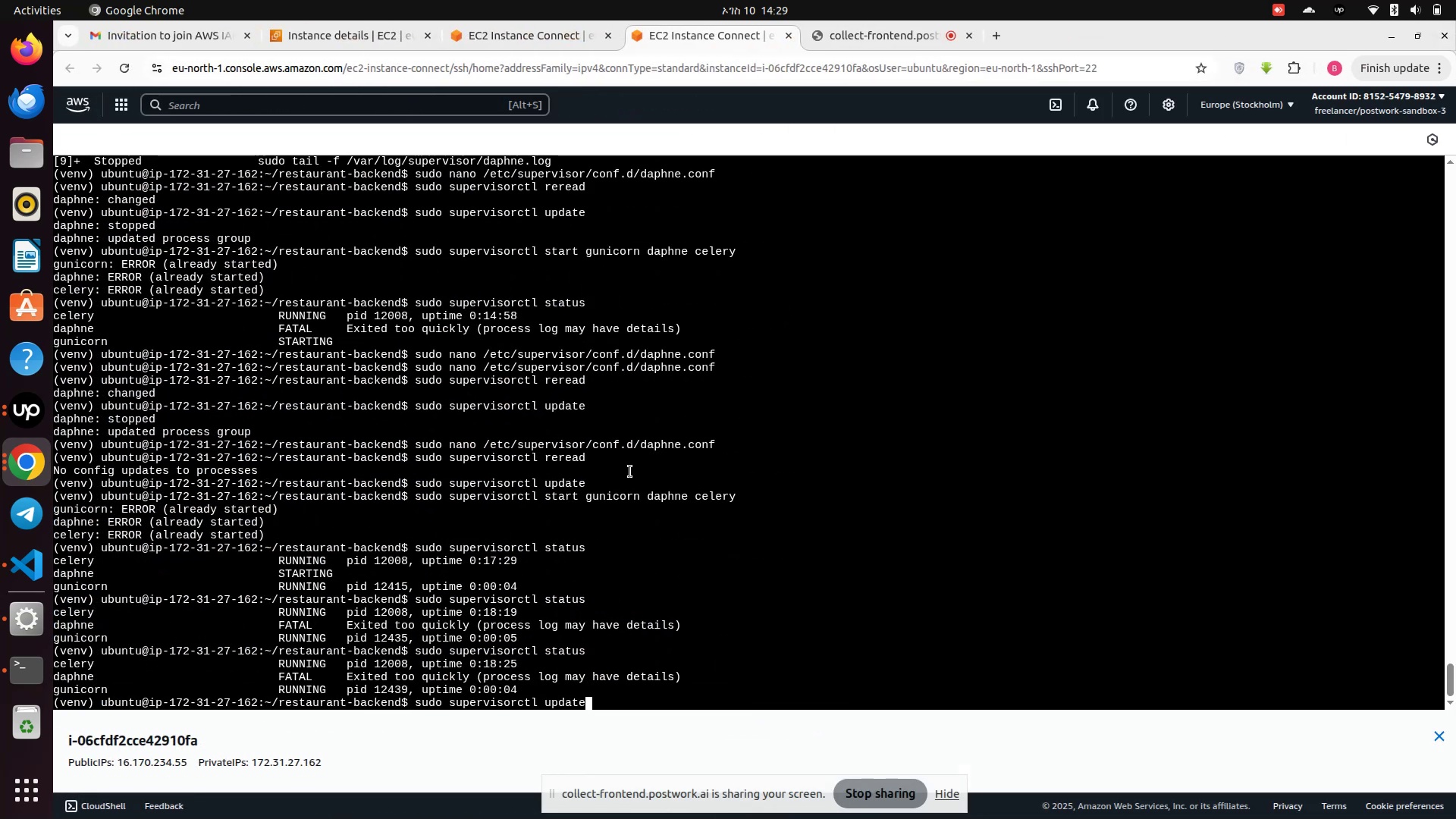 
key(ArrowUp)
 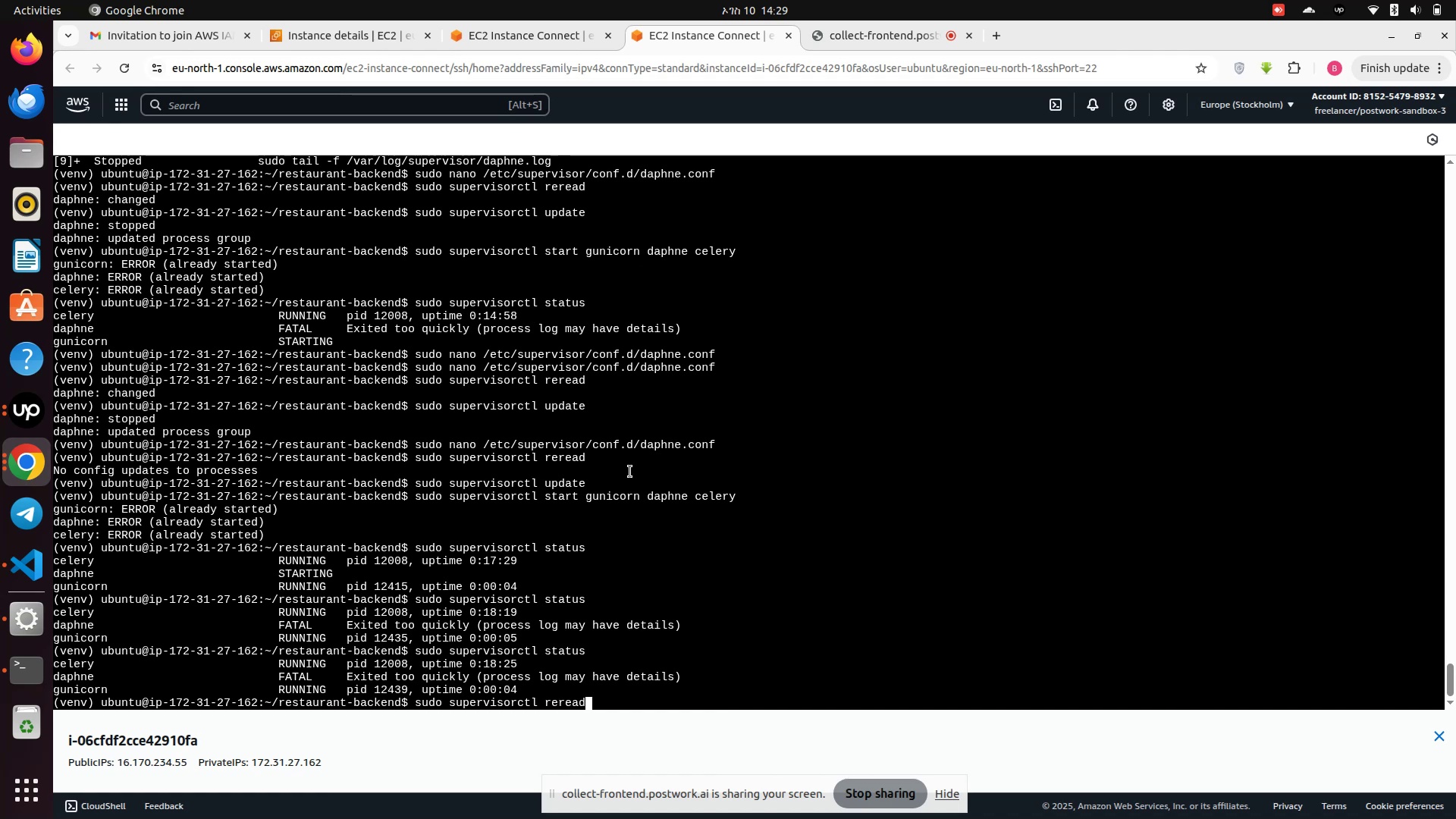 
key(ArrowUp)
 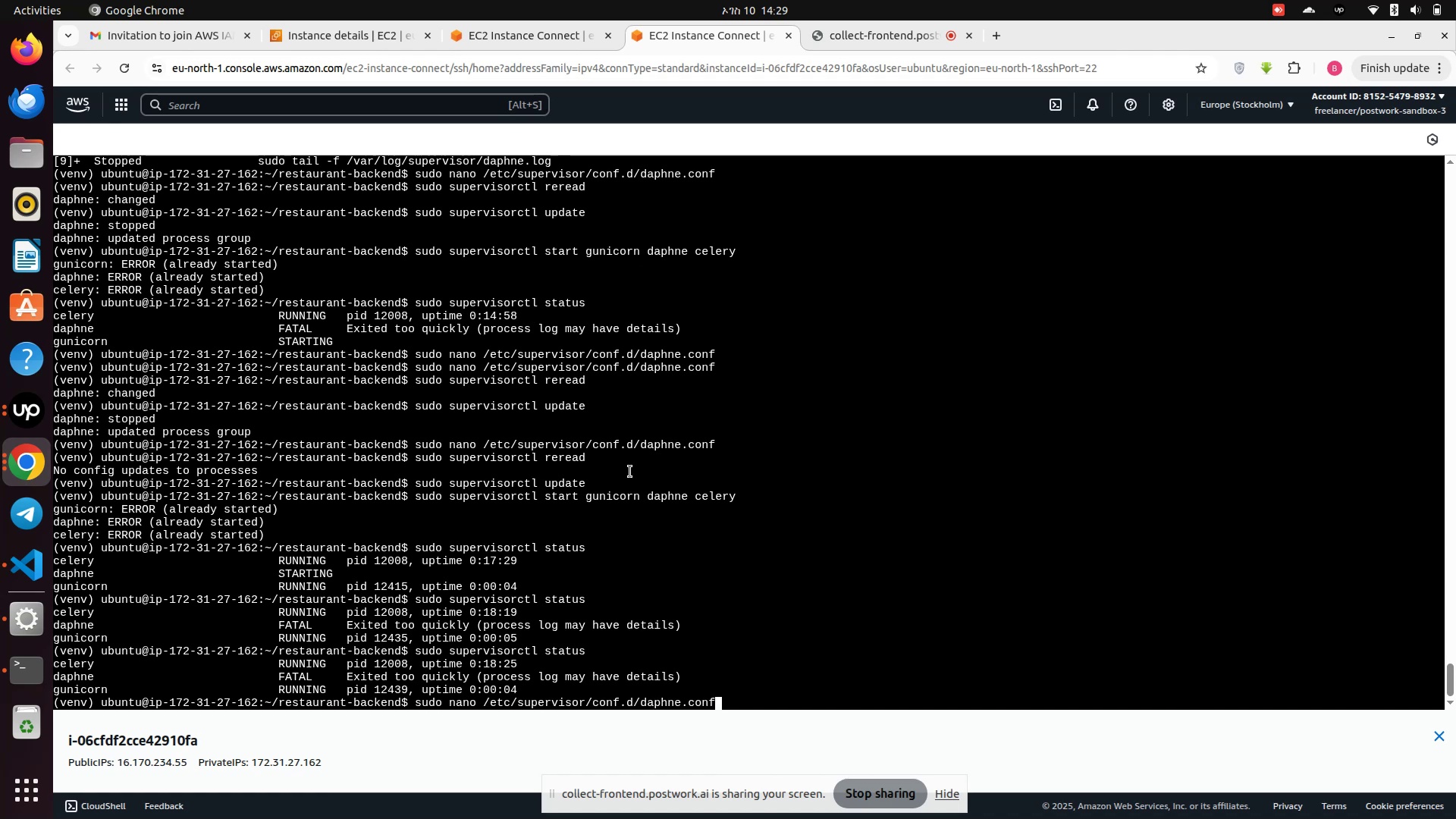 
key(Enter)
 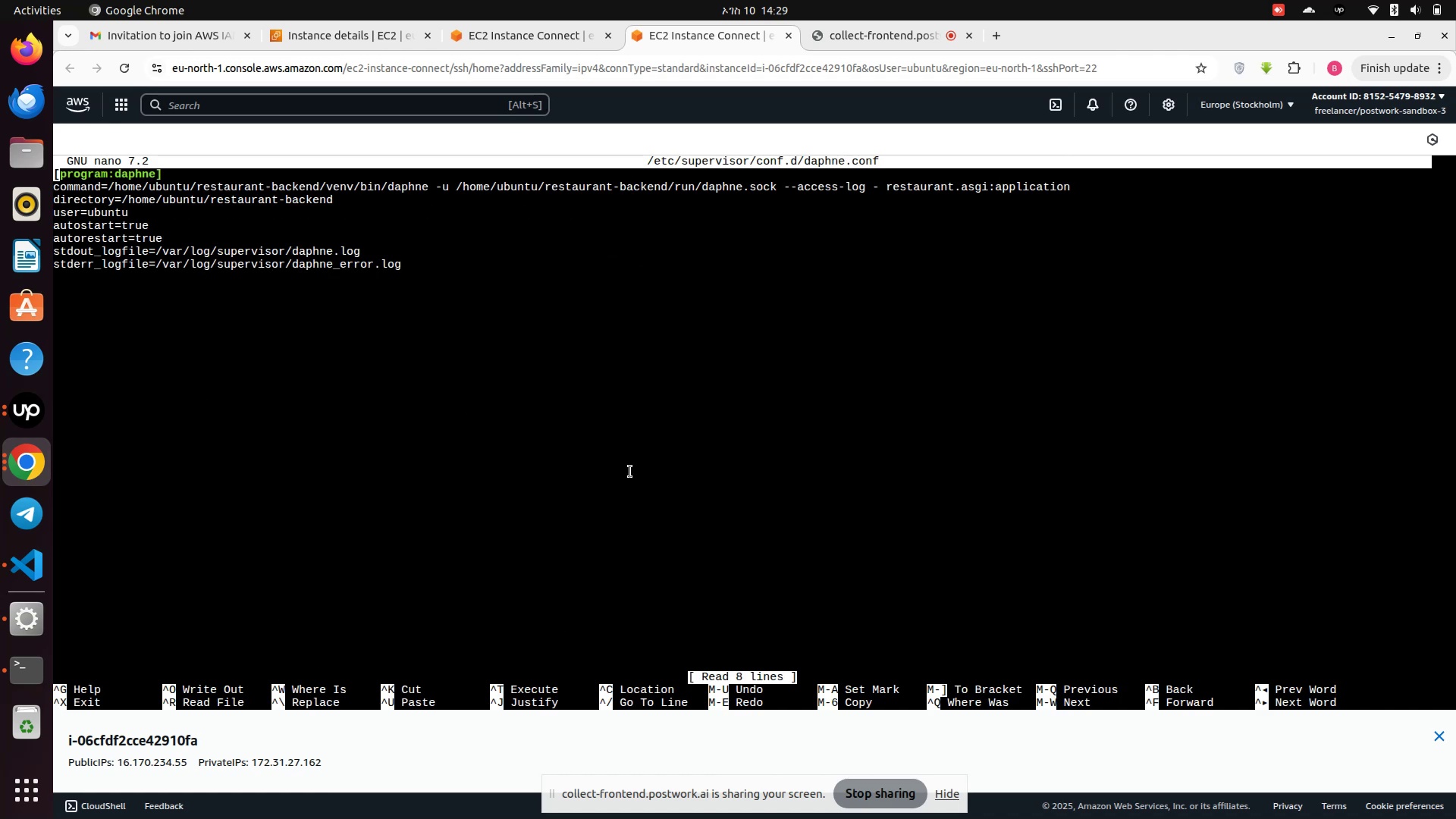 
wait(13.21)
 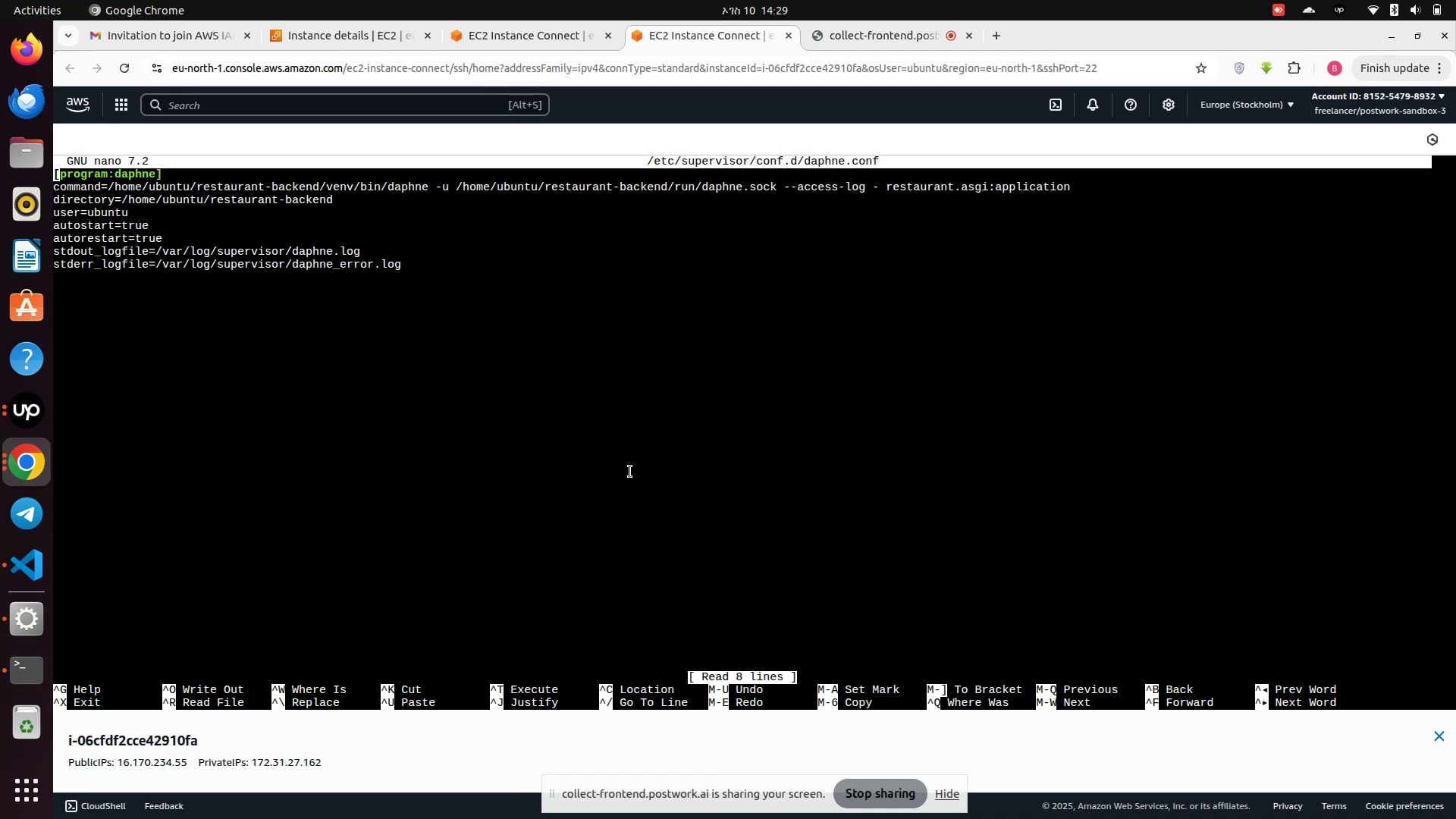 
key(Control+S)
 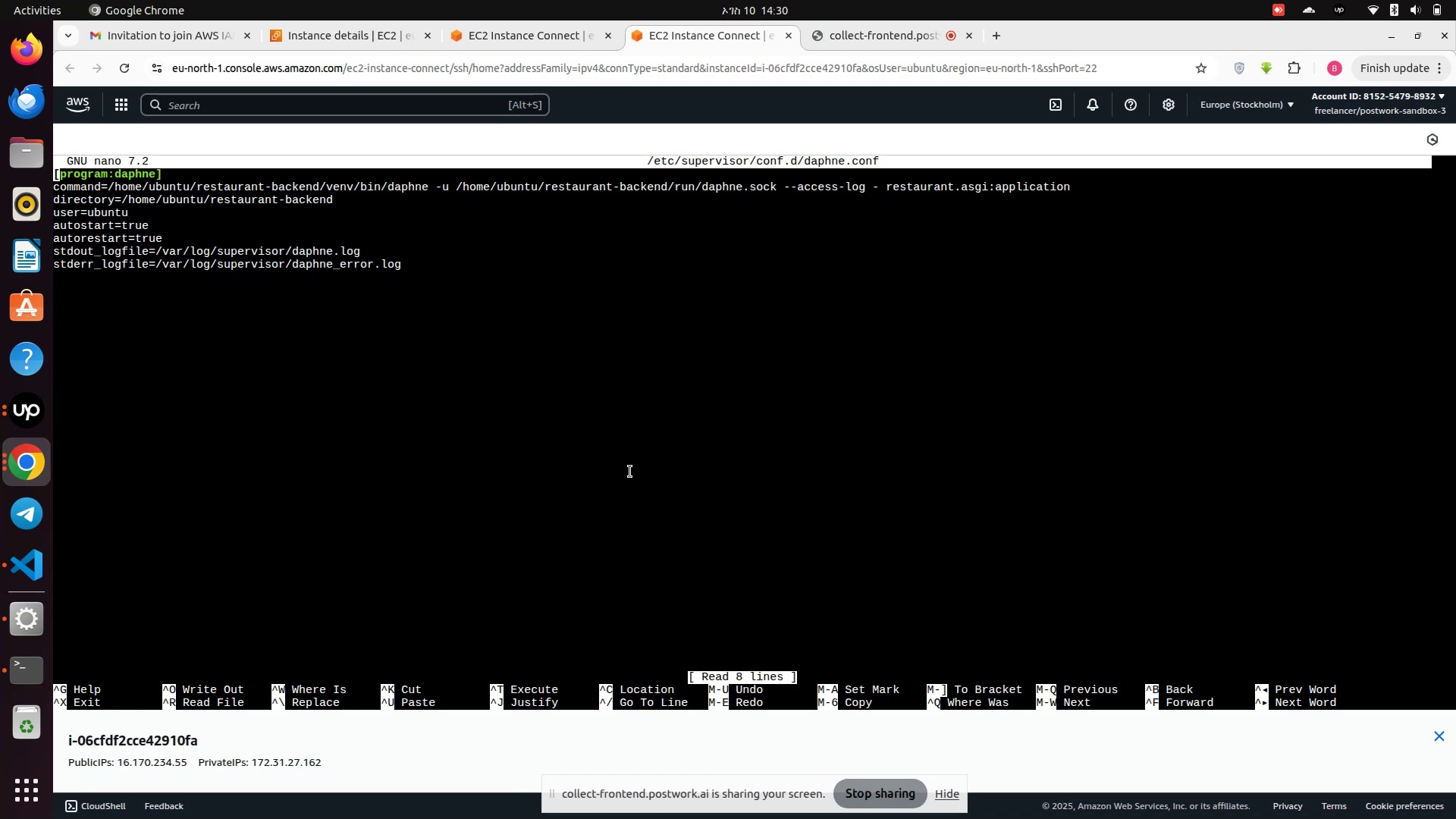 
key(Control+S)
 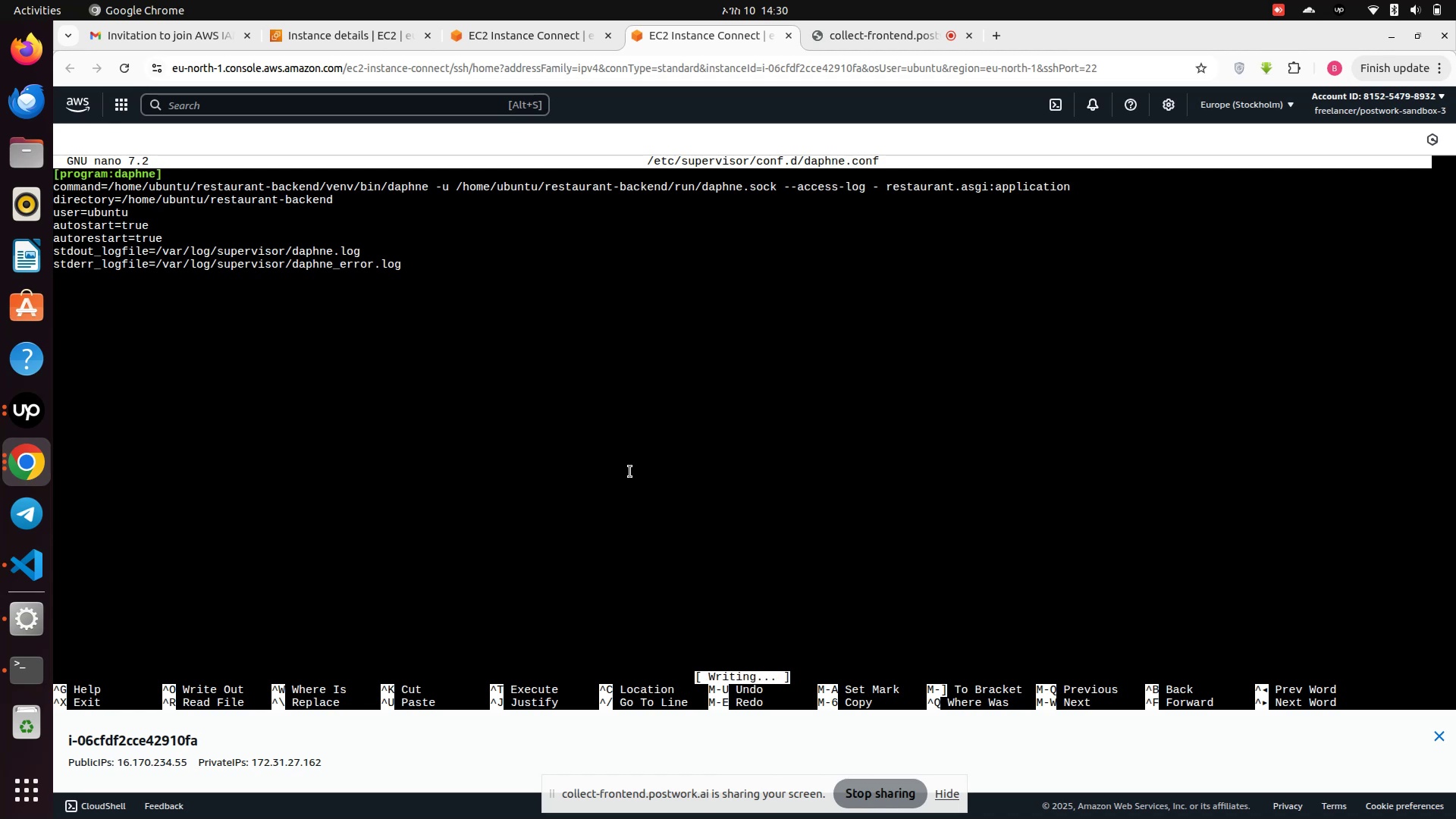 
key(Control+S)
 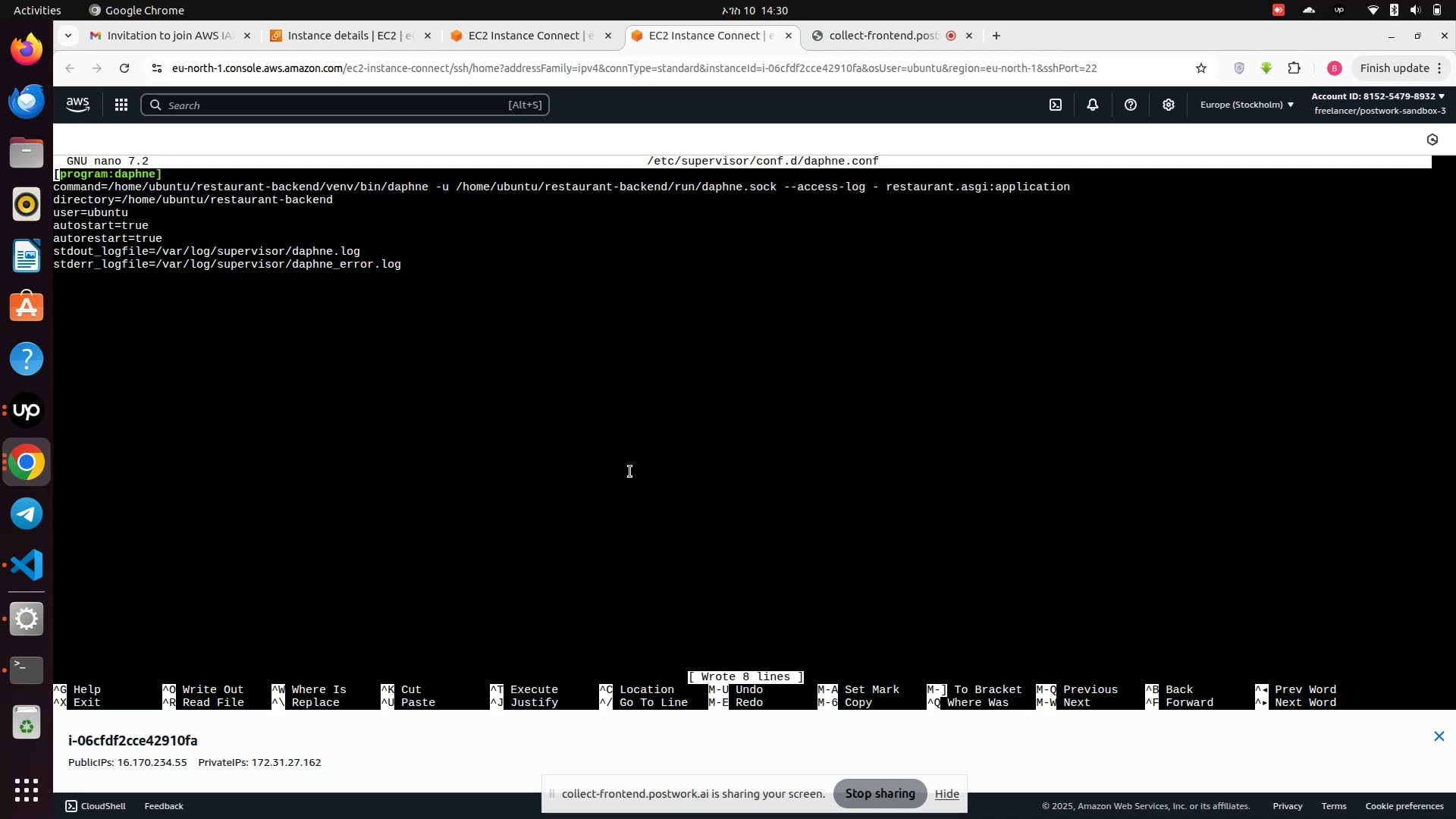 
key(Control+S)
 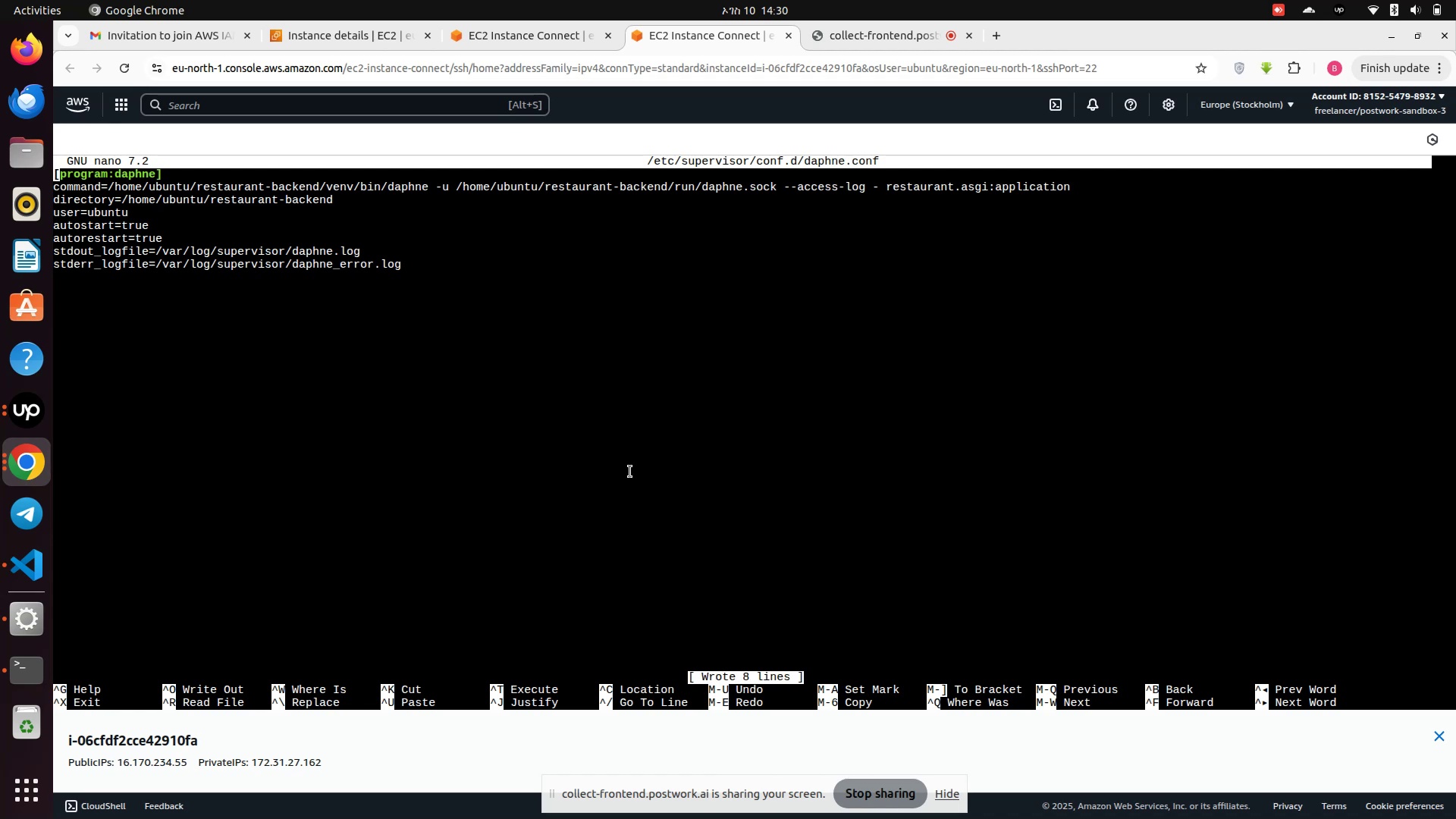 
hold_key(key=X, duration=0.37)
 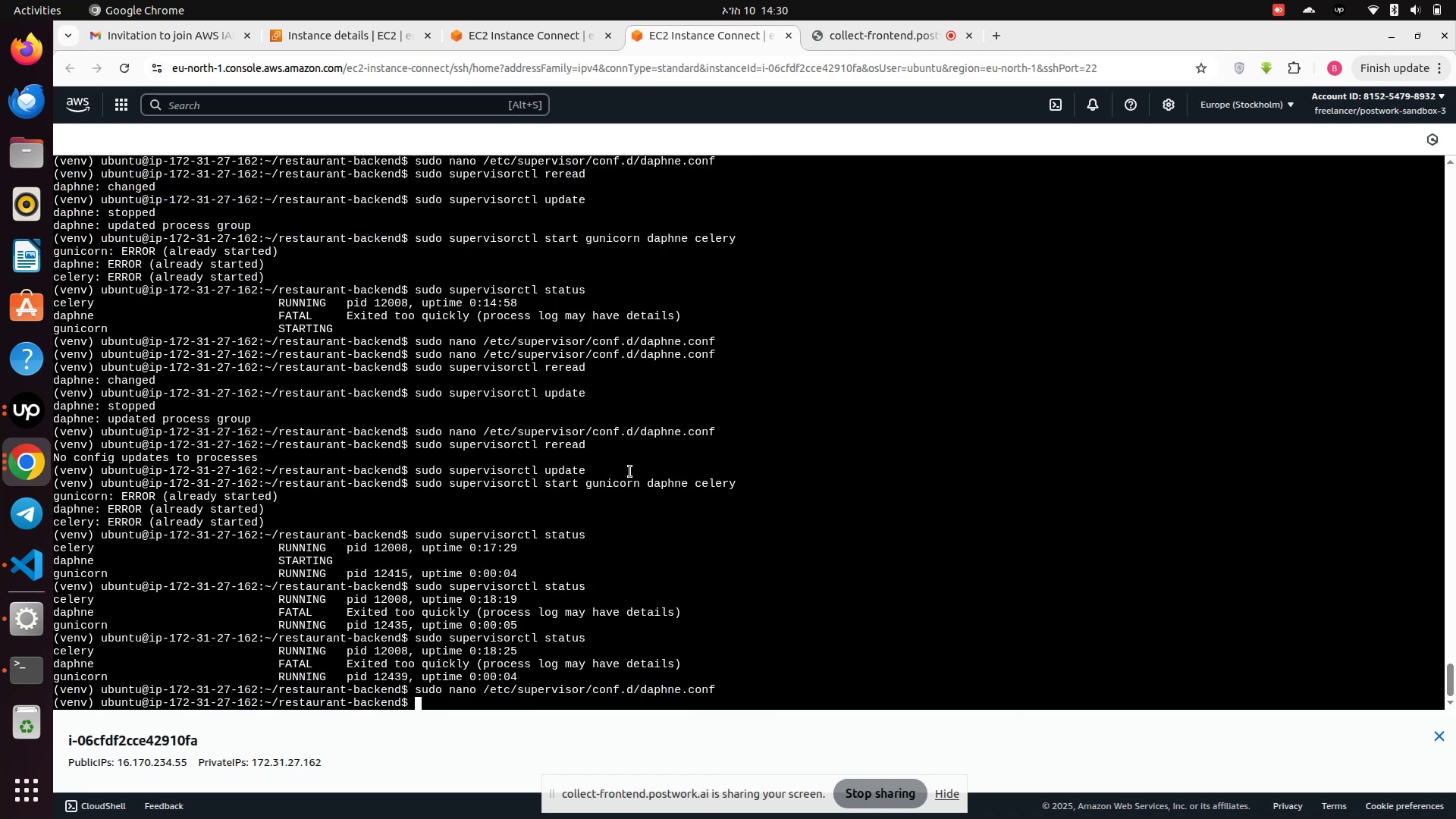 
key(ArrowUp)
 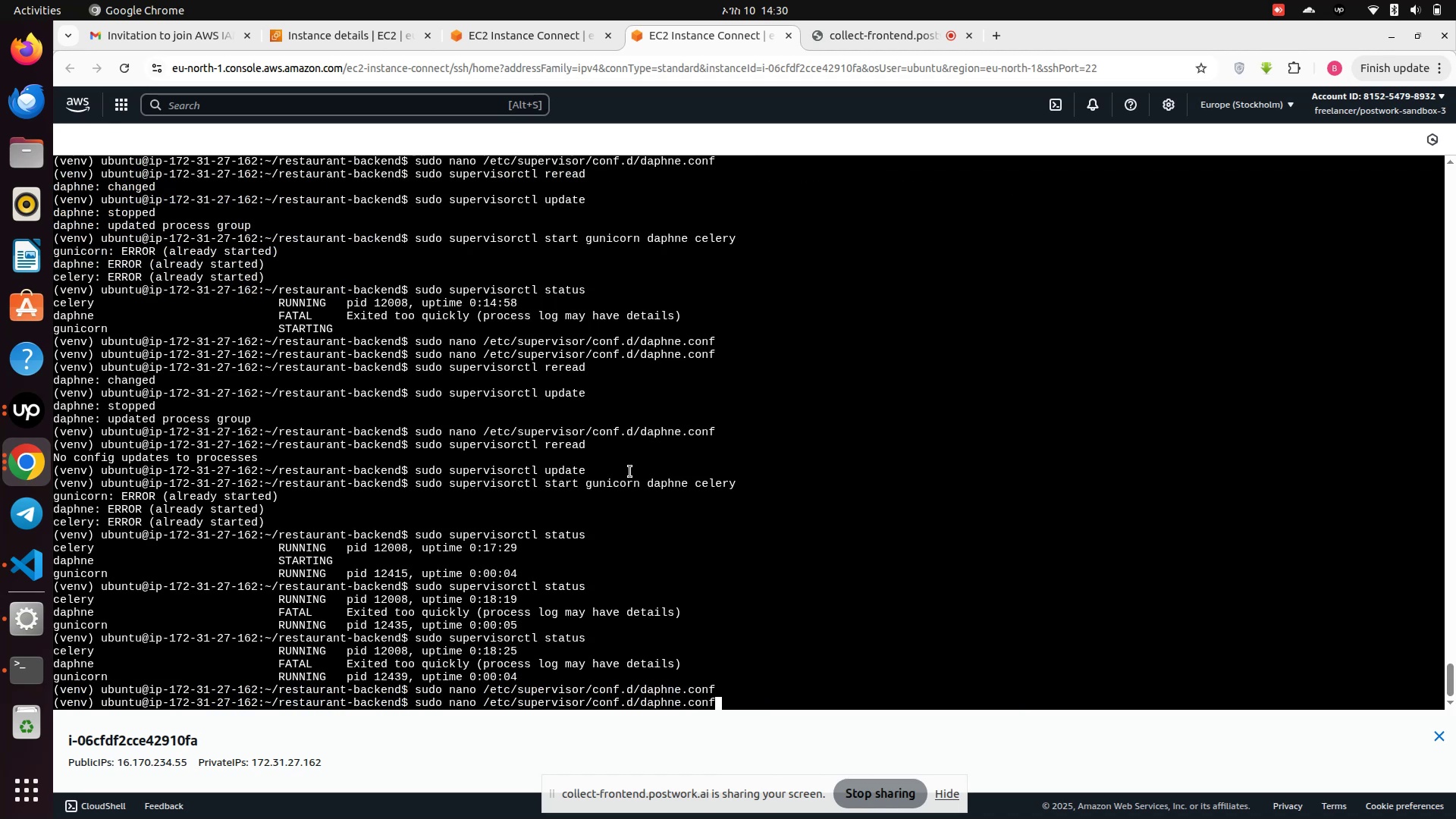 
key(ArrowUp)
 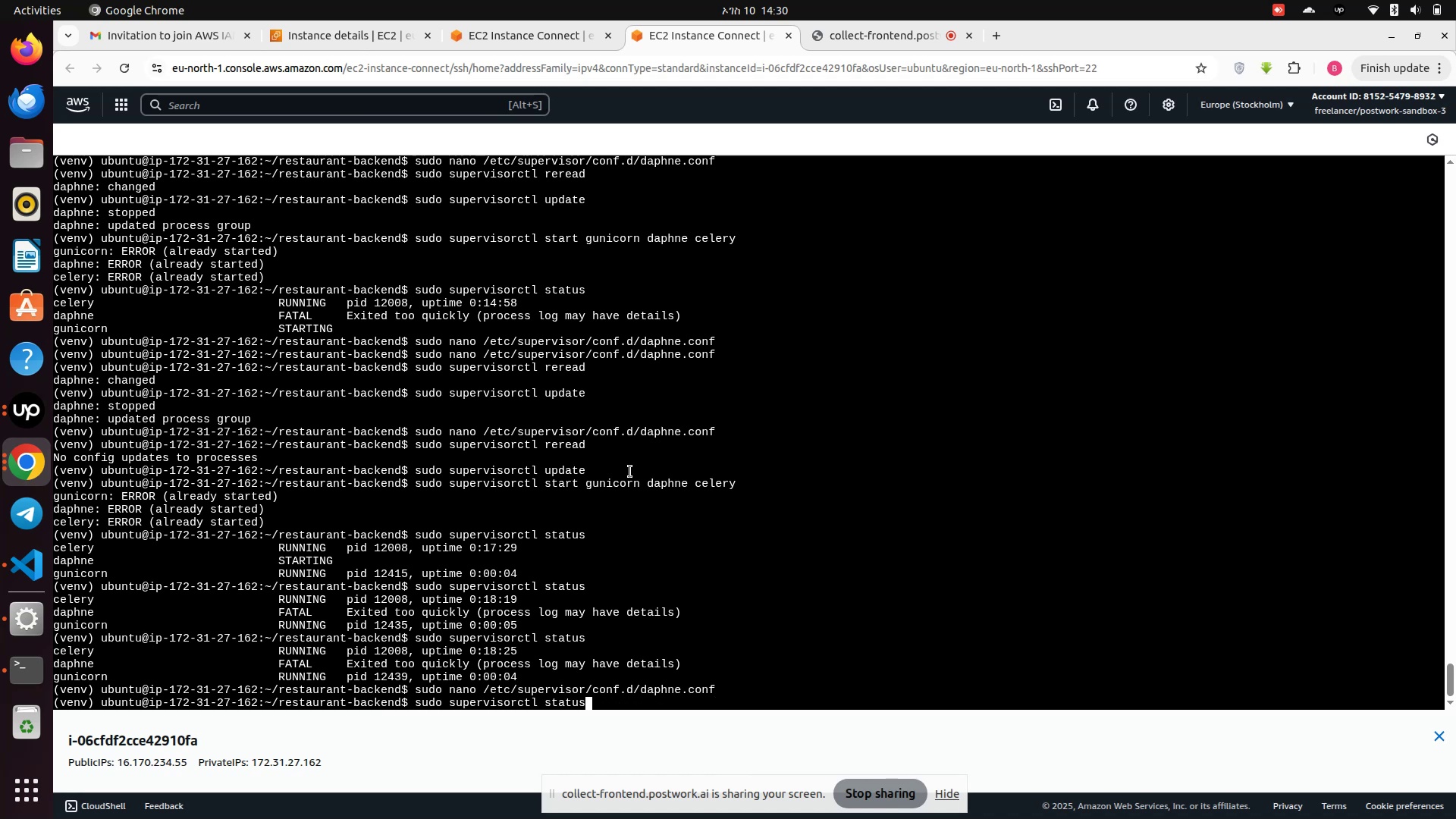 
key(Enter)
 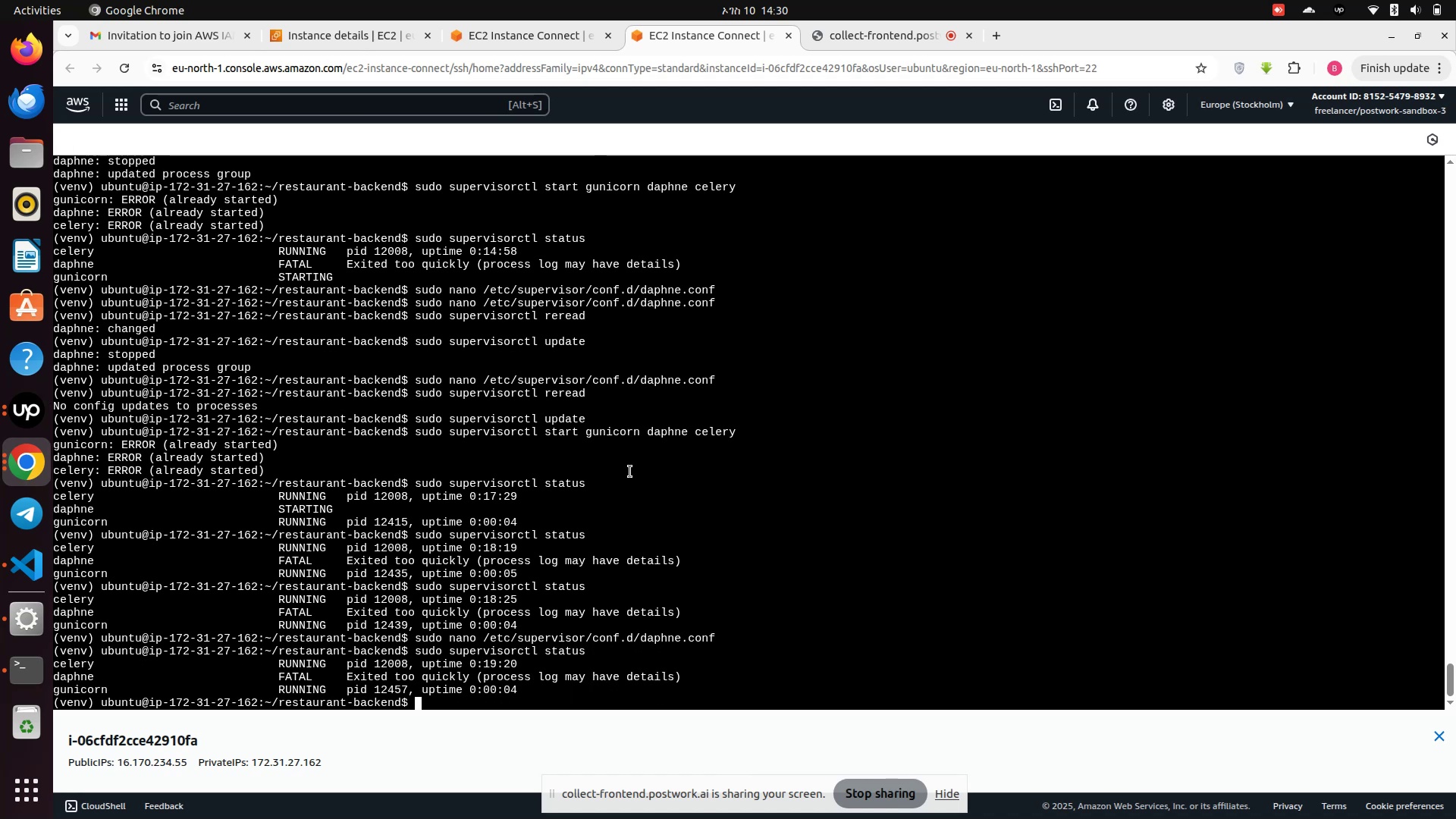 
key(ArrowUp)
 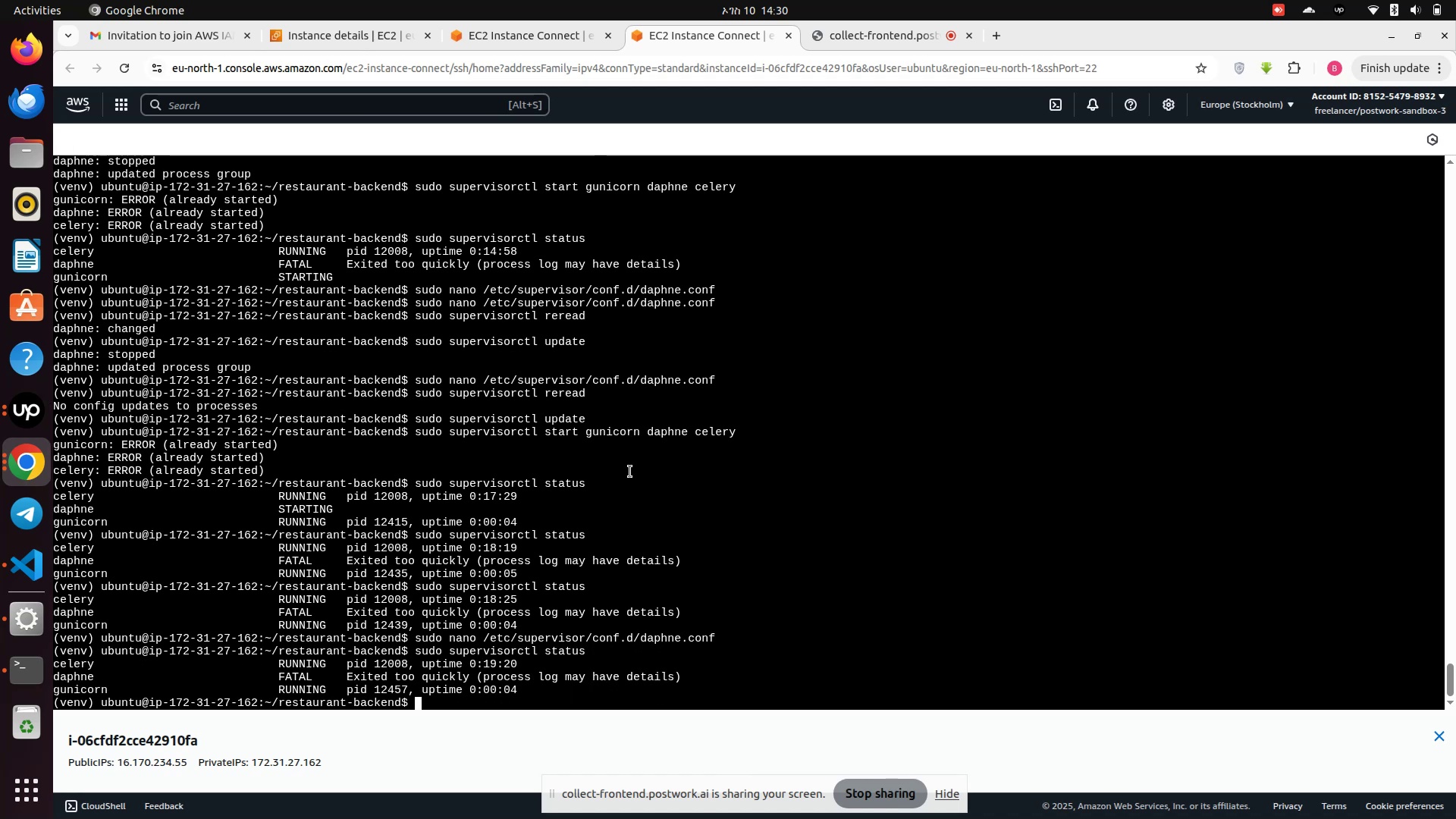 
key(ArrowUp)
 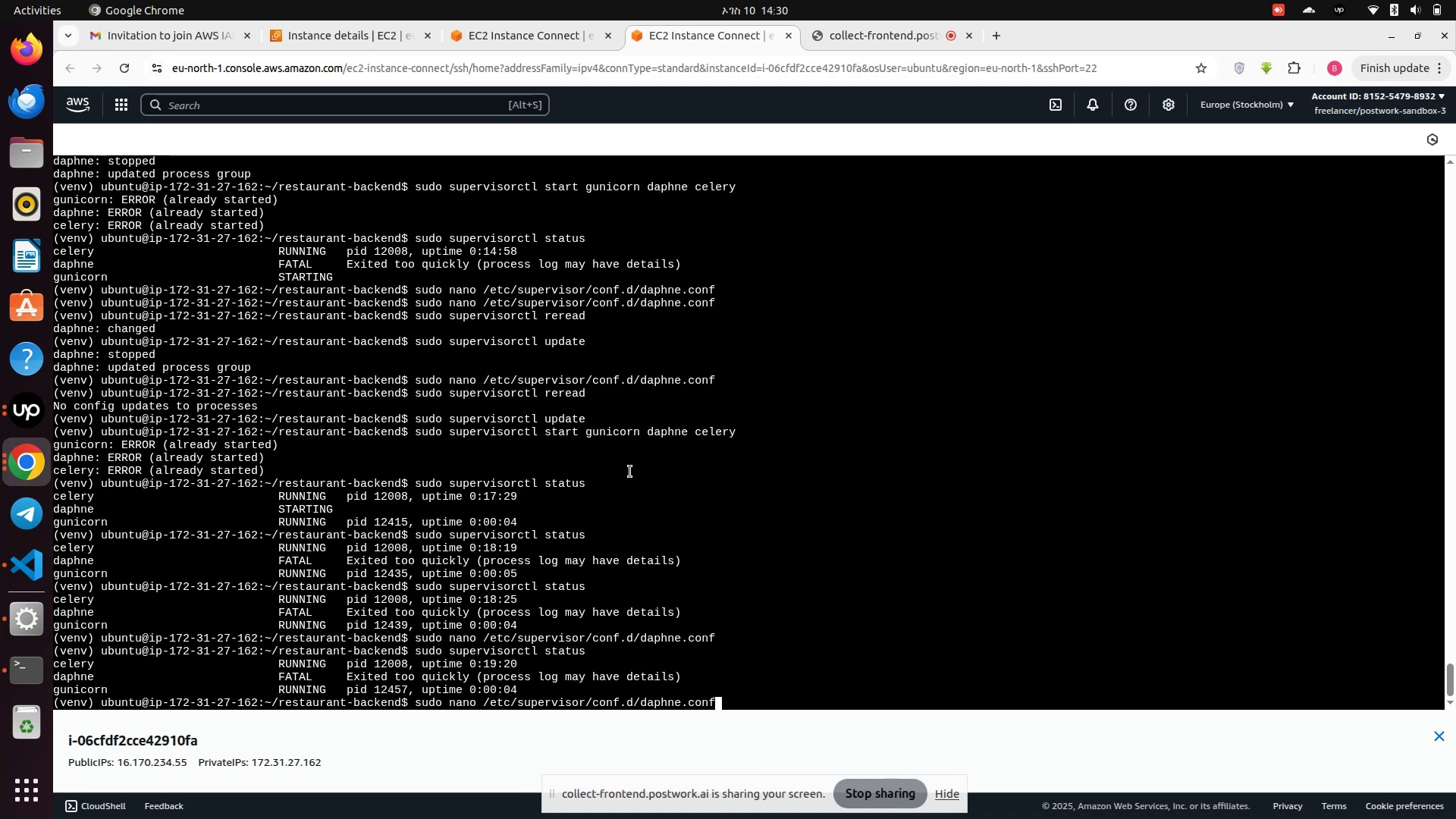 
key(ArrowUp)
 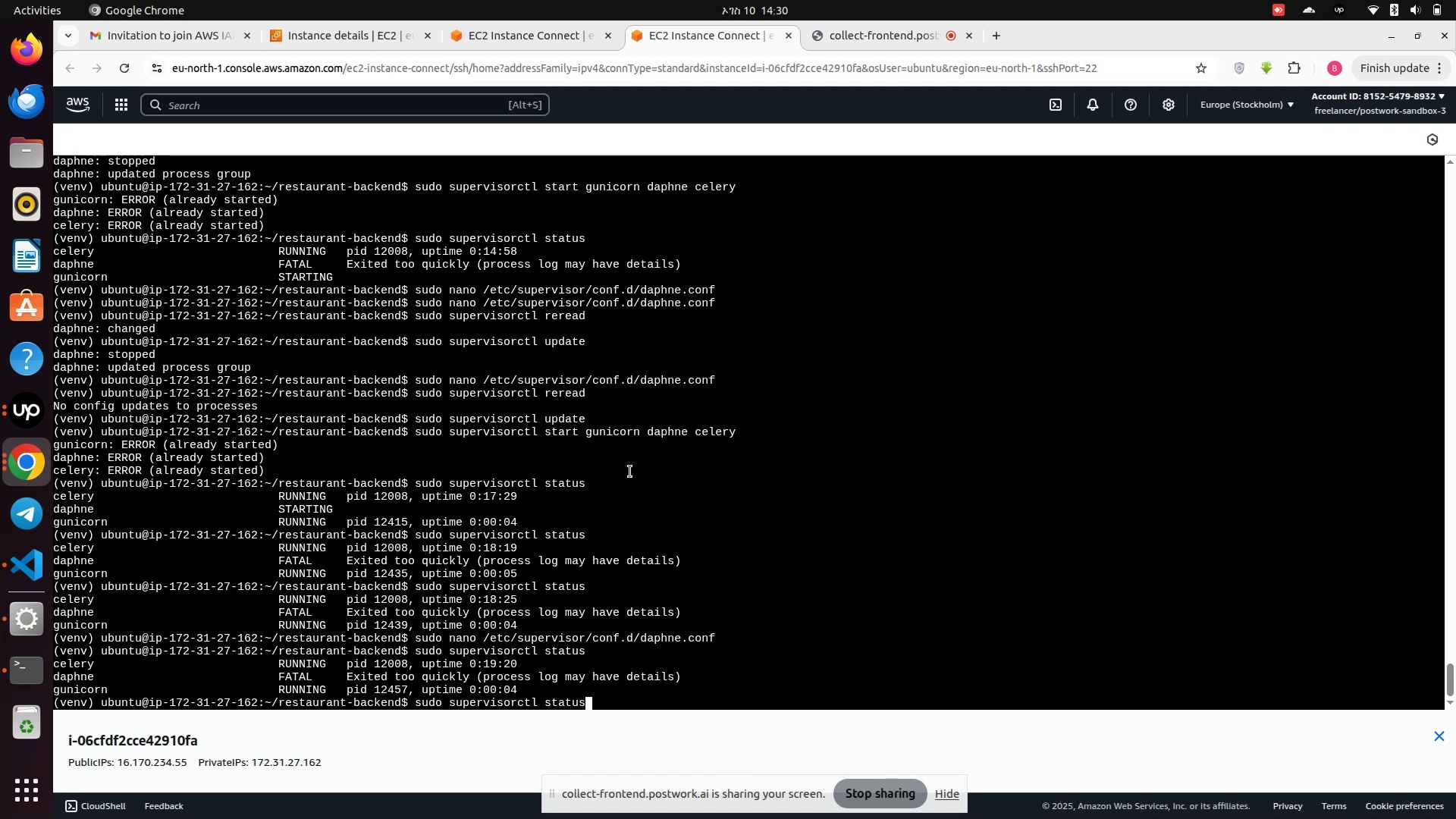 
key(ArrowUp)
 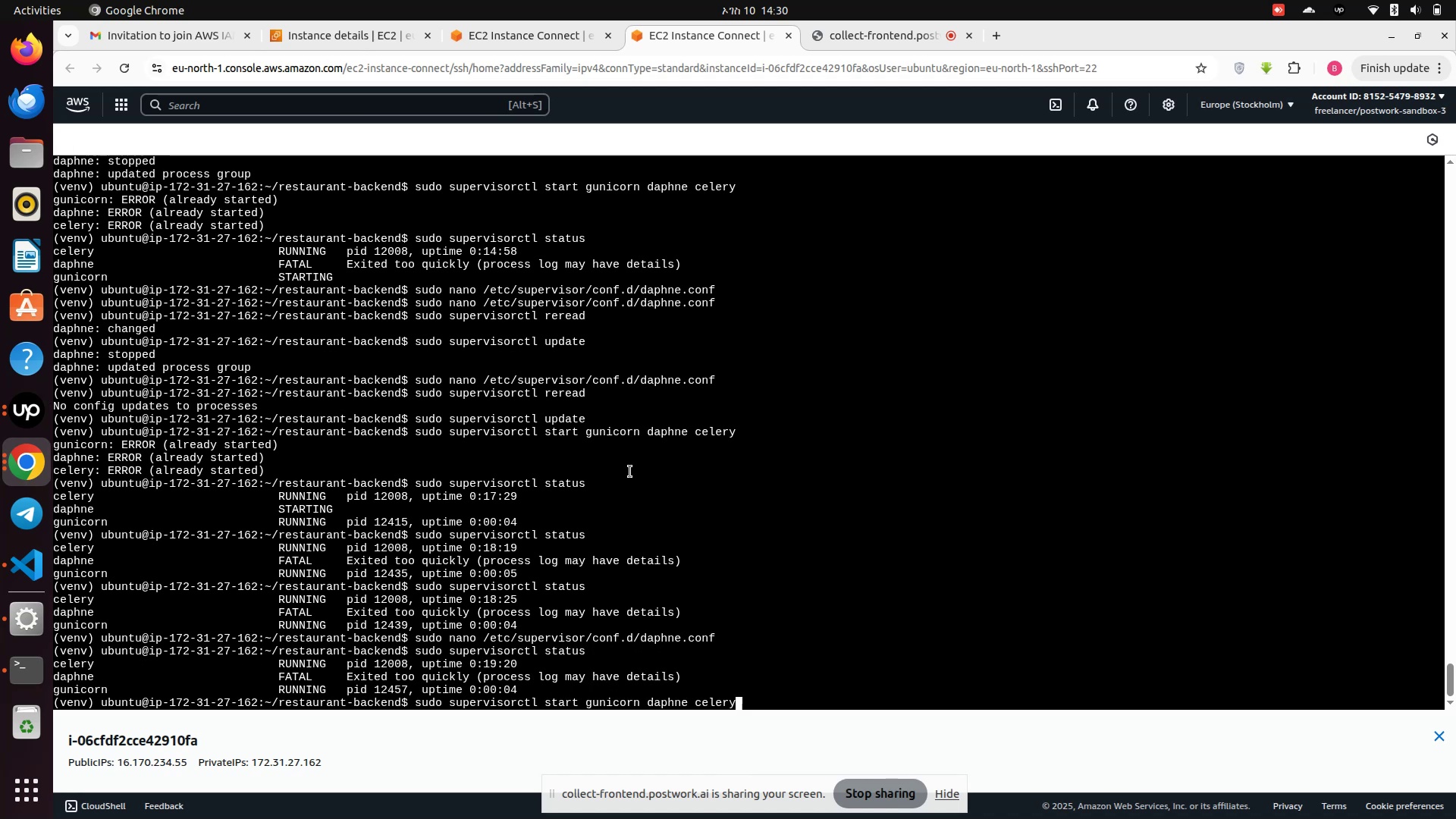 
key(ArrowUp)
 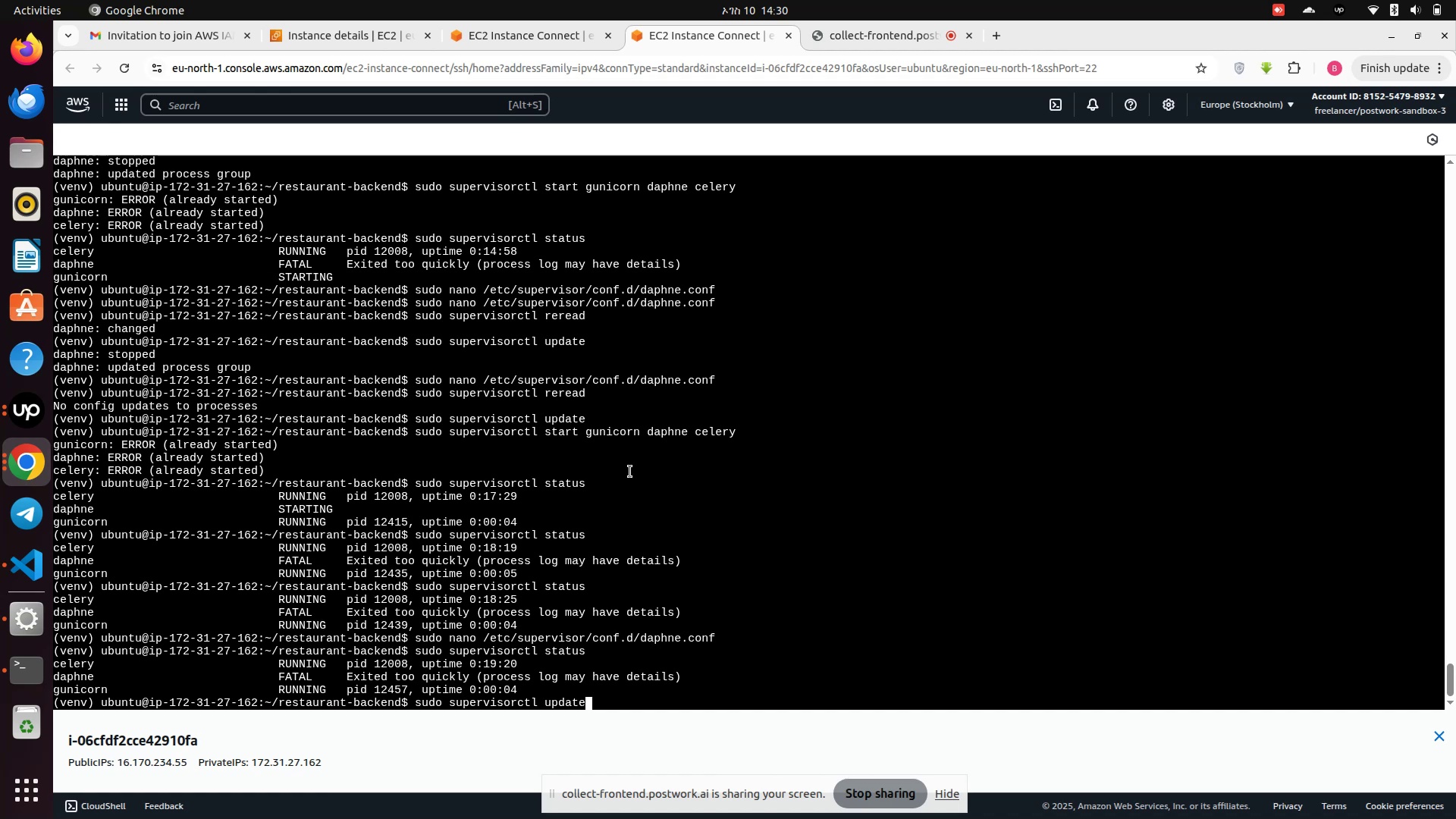 
key(ArrowUp)
 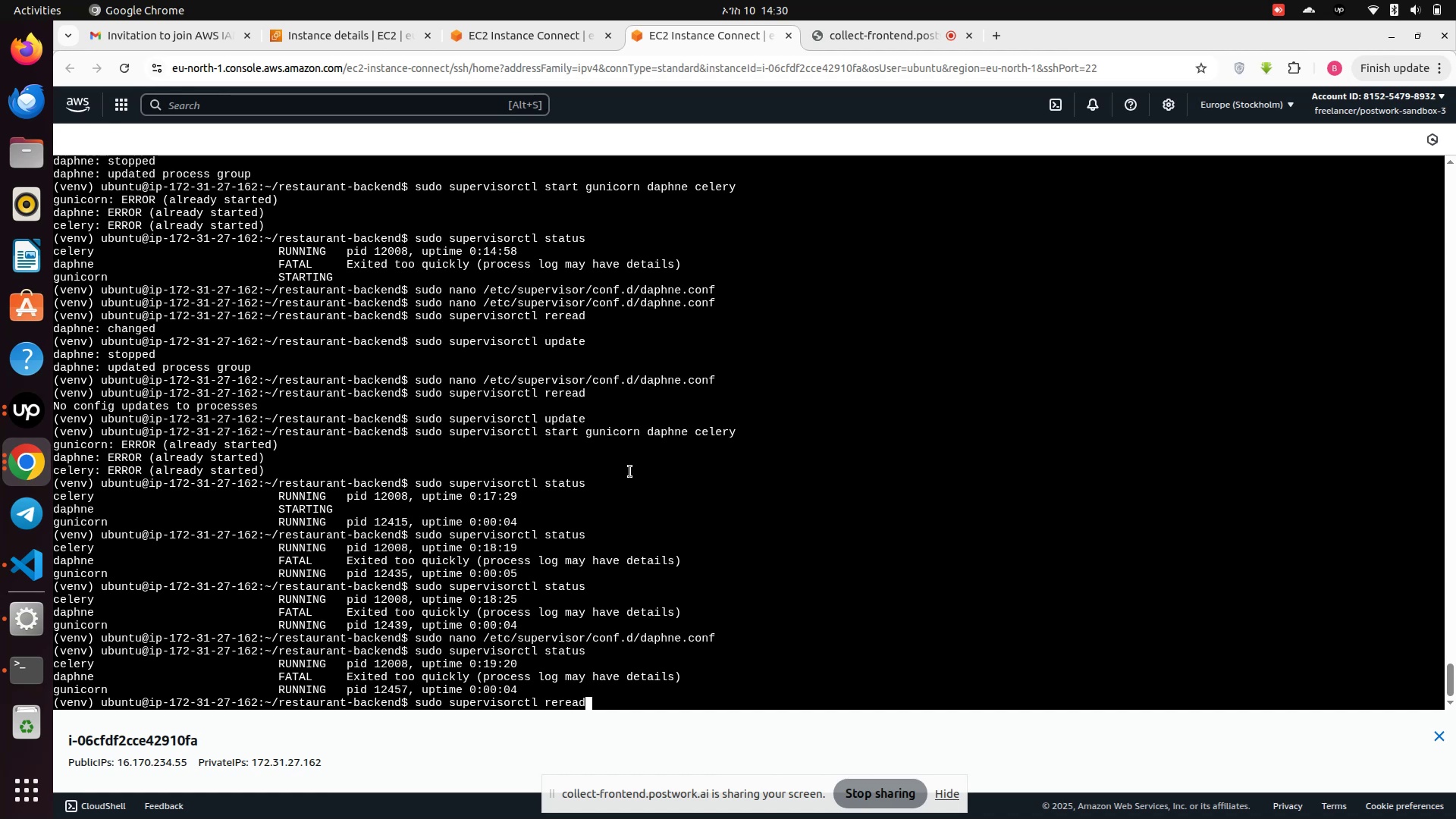 
key(Enter)
 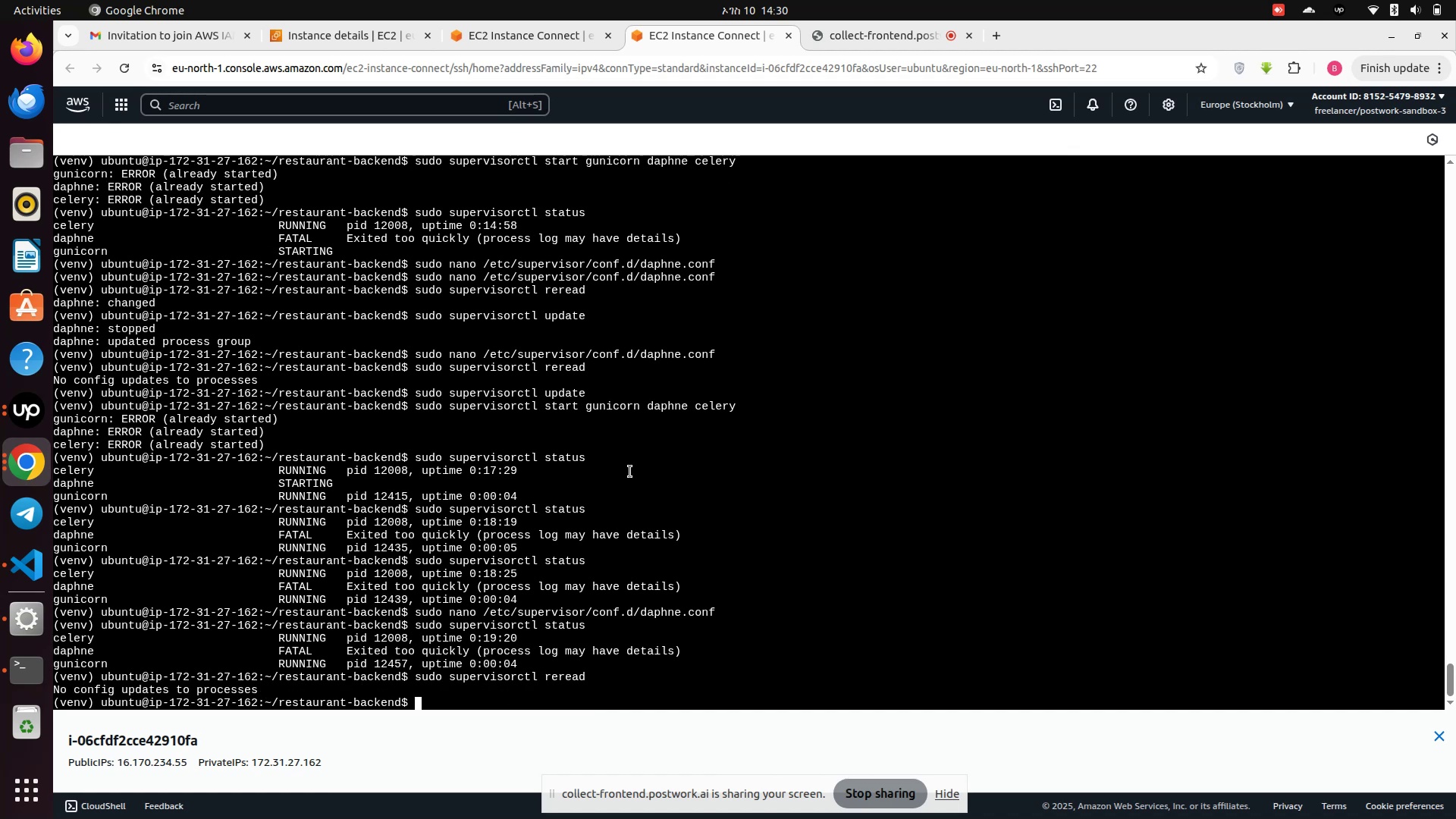 
key(ArrowUp)
 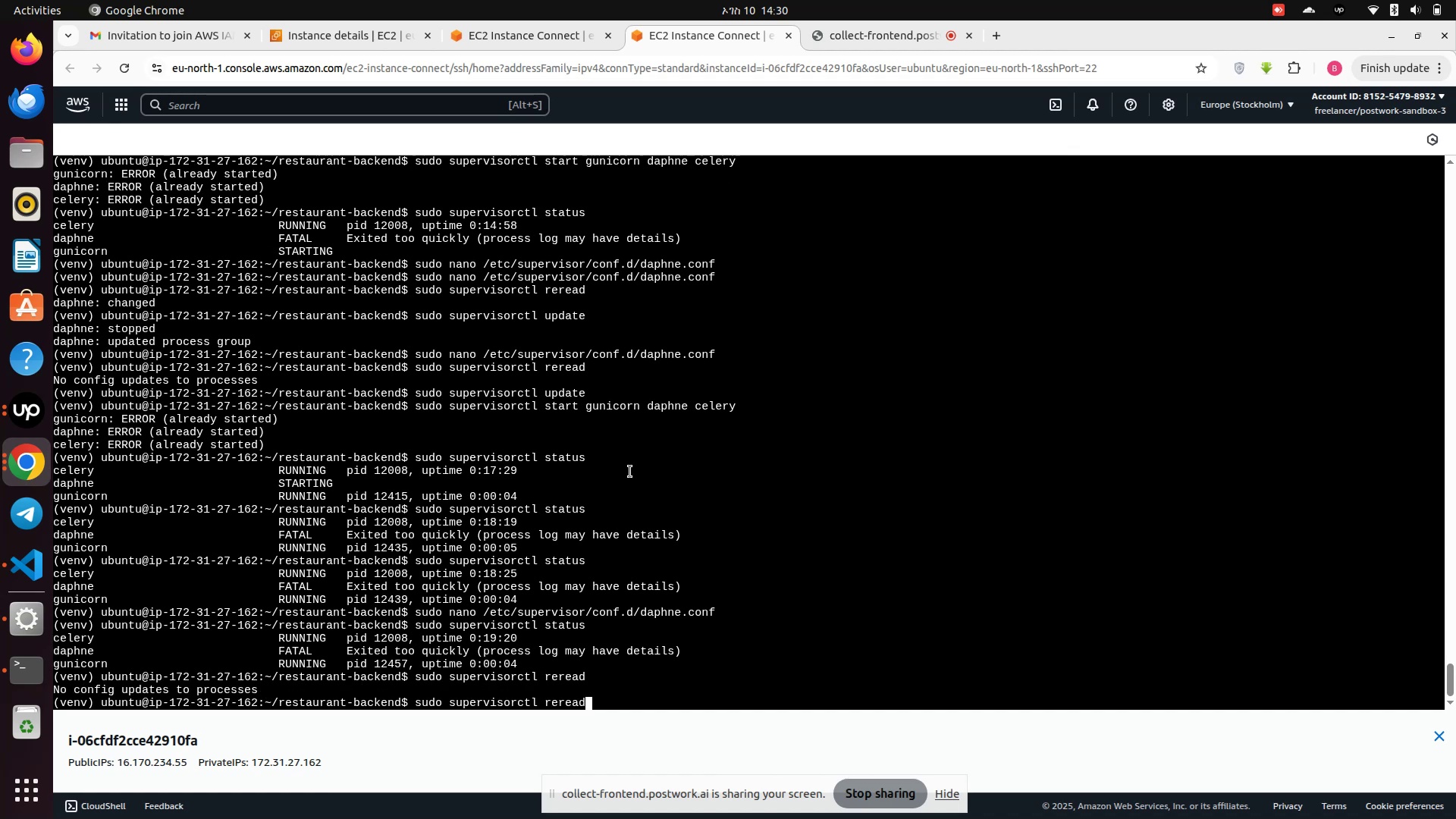 
key(ArrowUp)
 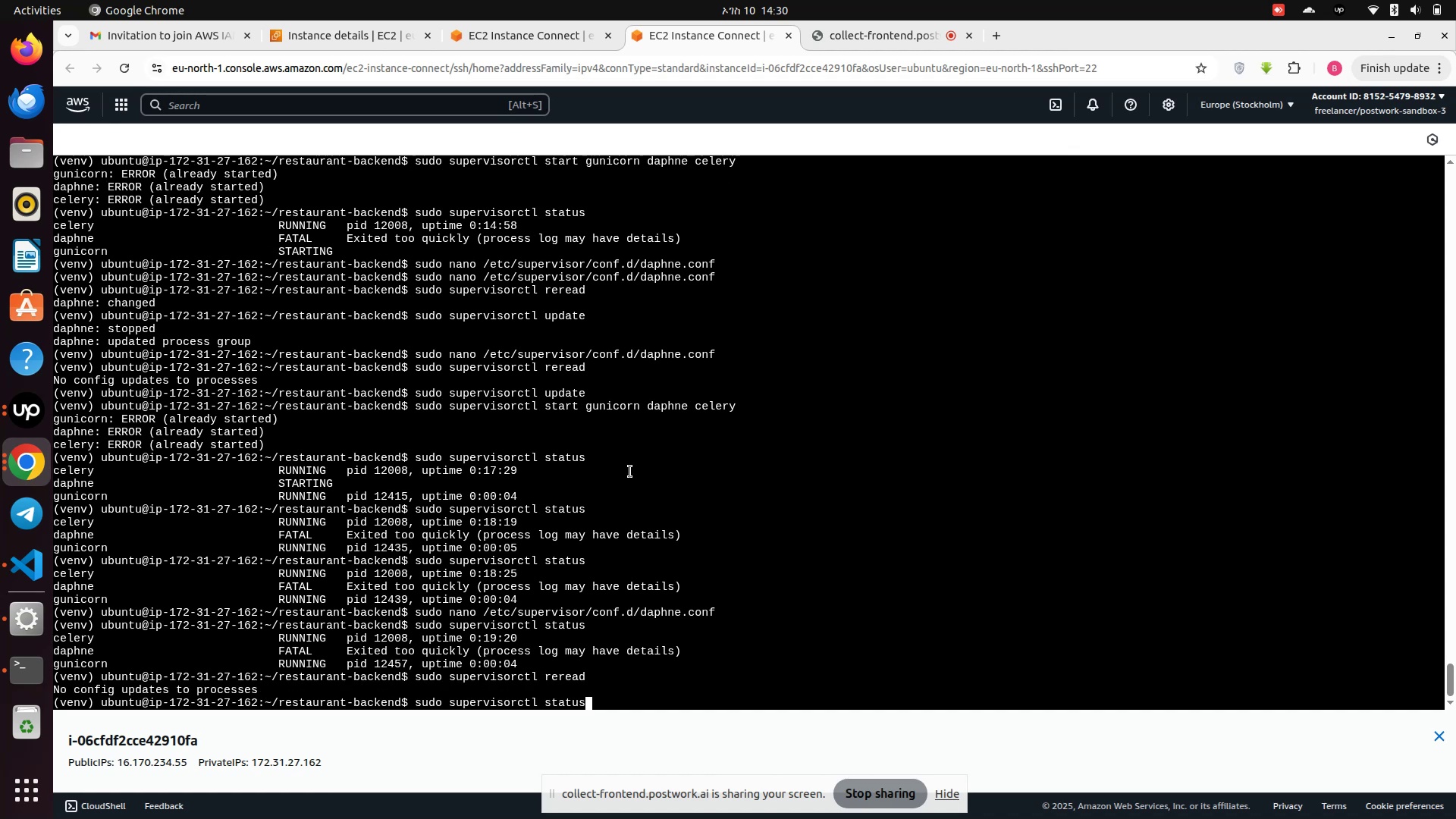 
key(ArrowUp)
 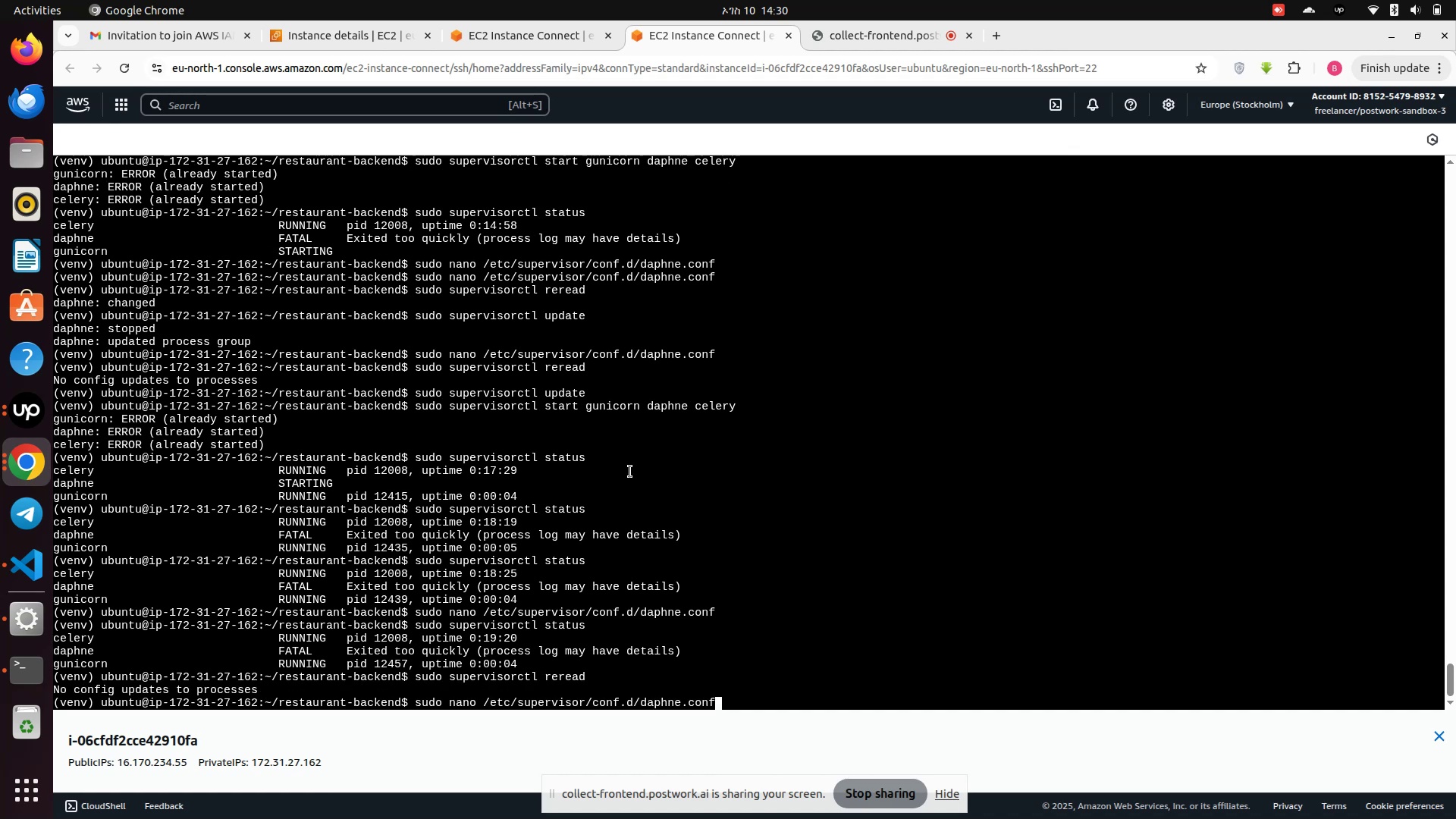 
key(ArrowUp)
 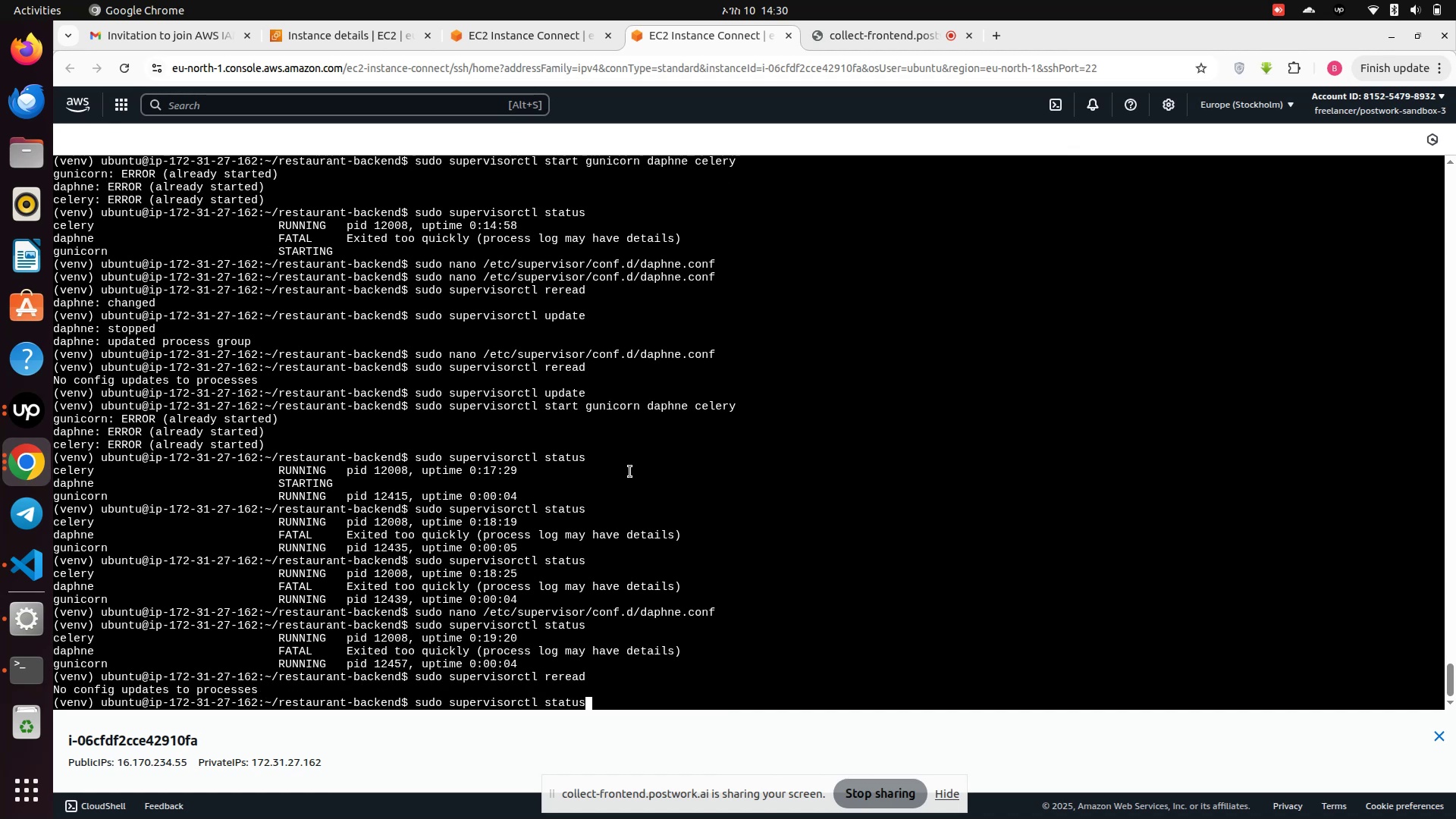 
key(ArrowUp)
 